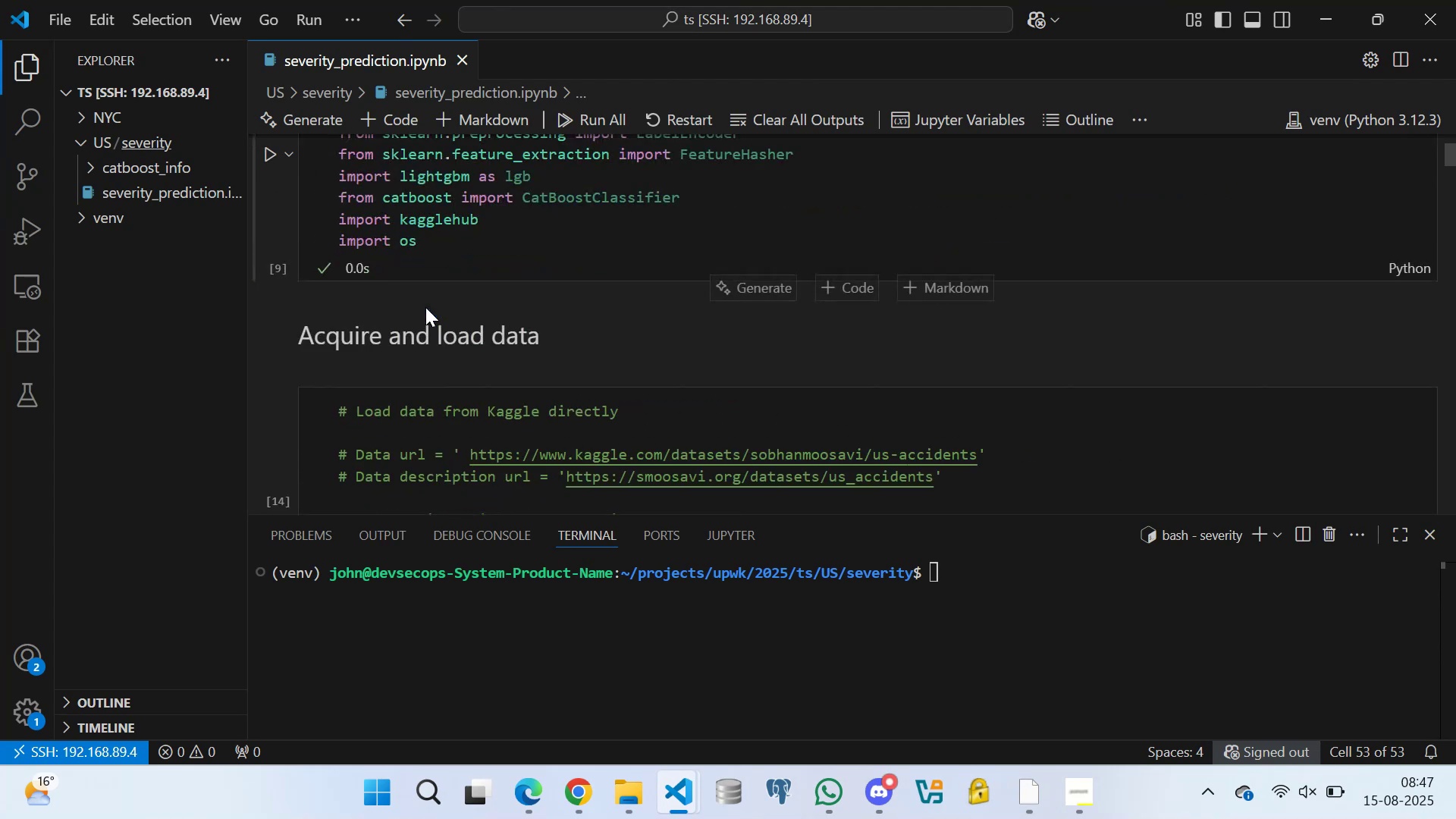 
scroll: coordinate [398, 279], scroll_direction: down, amount: 17.0
 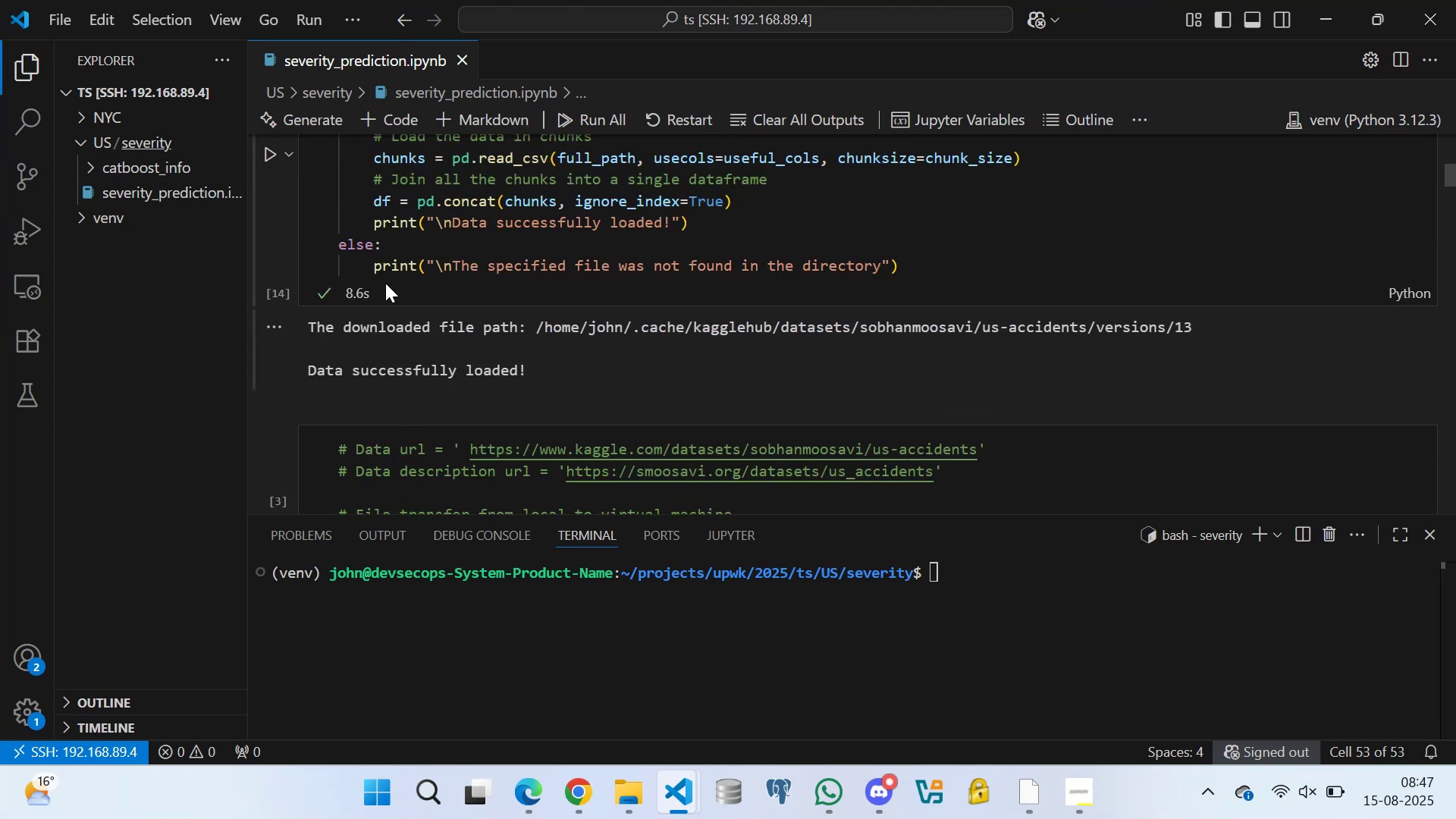 
left_click([385, 283])
 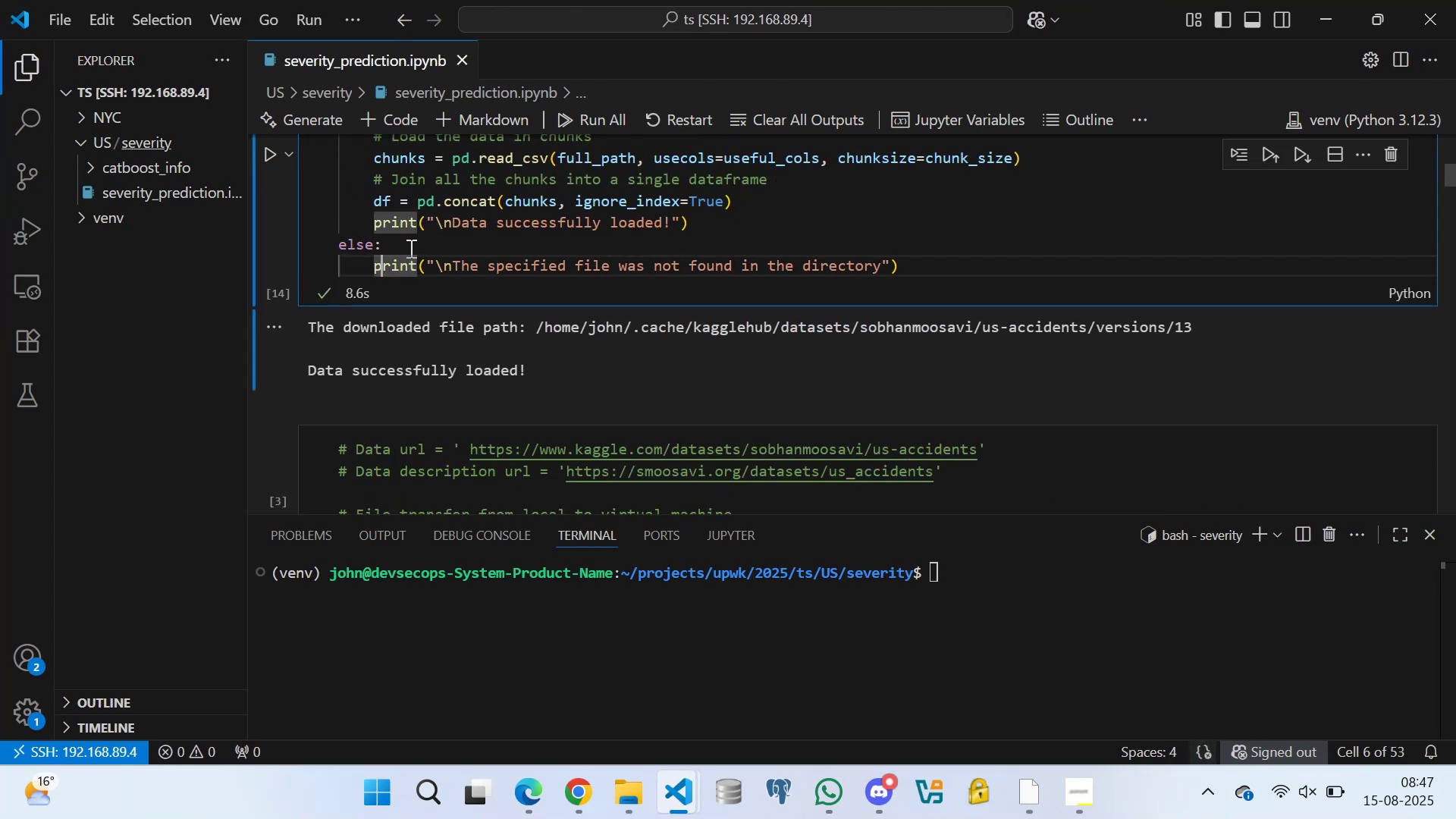 
left_click([409, 246])
 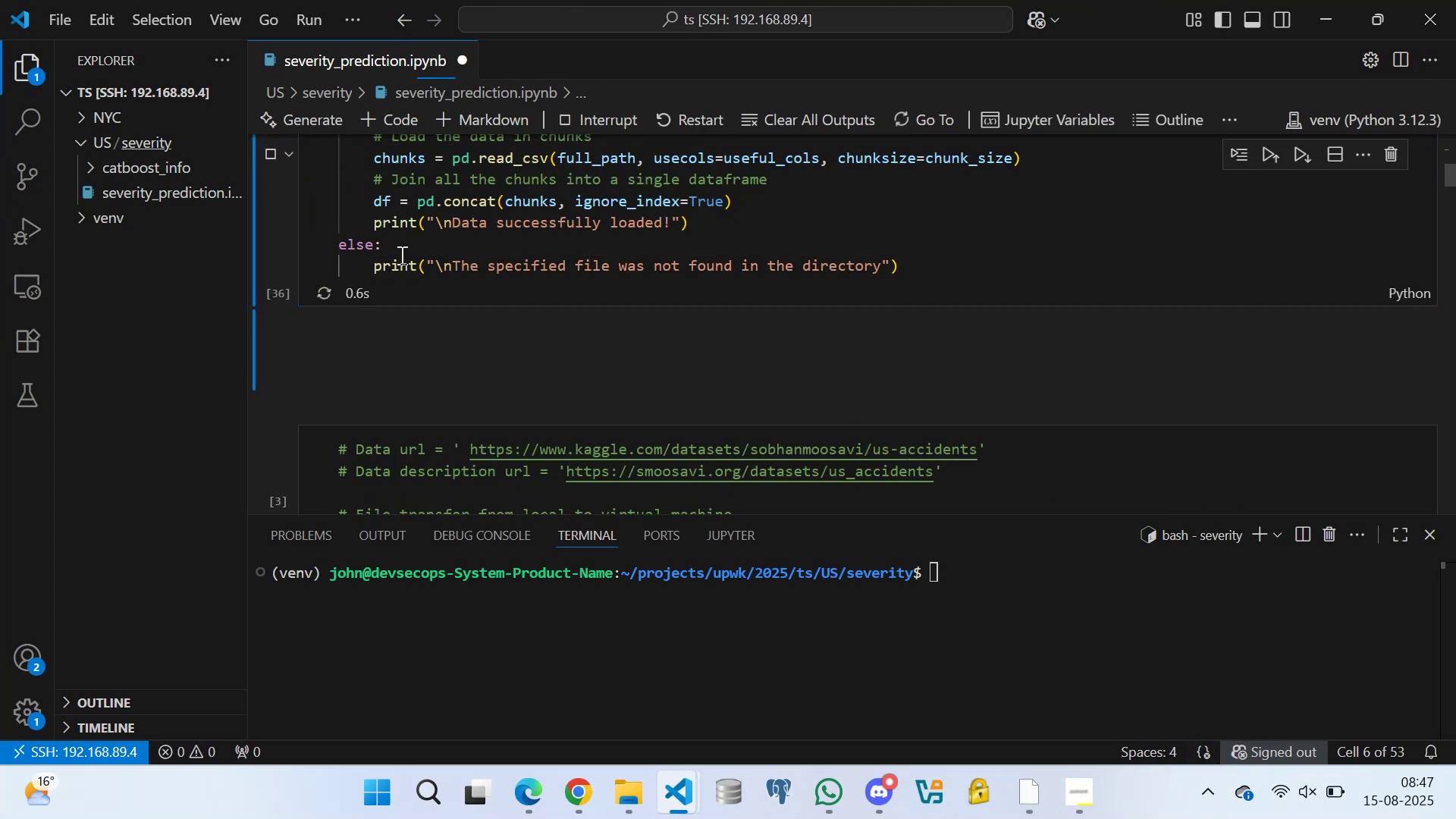 
left_click([403, 240])
 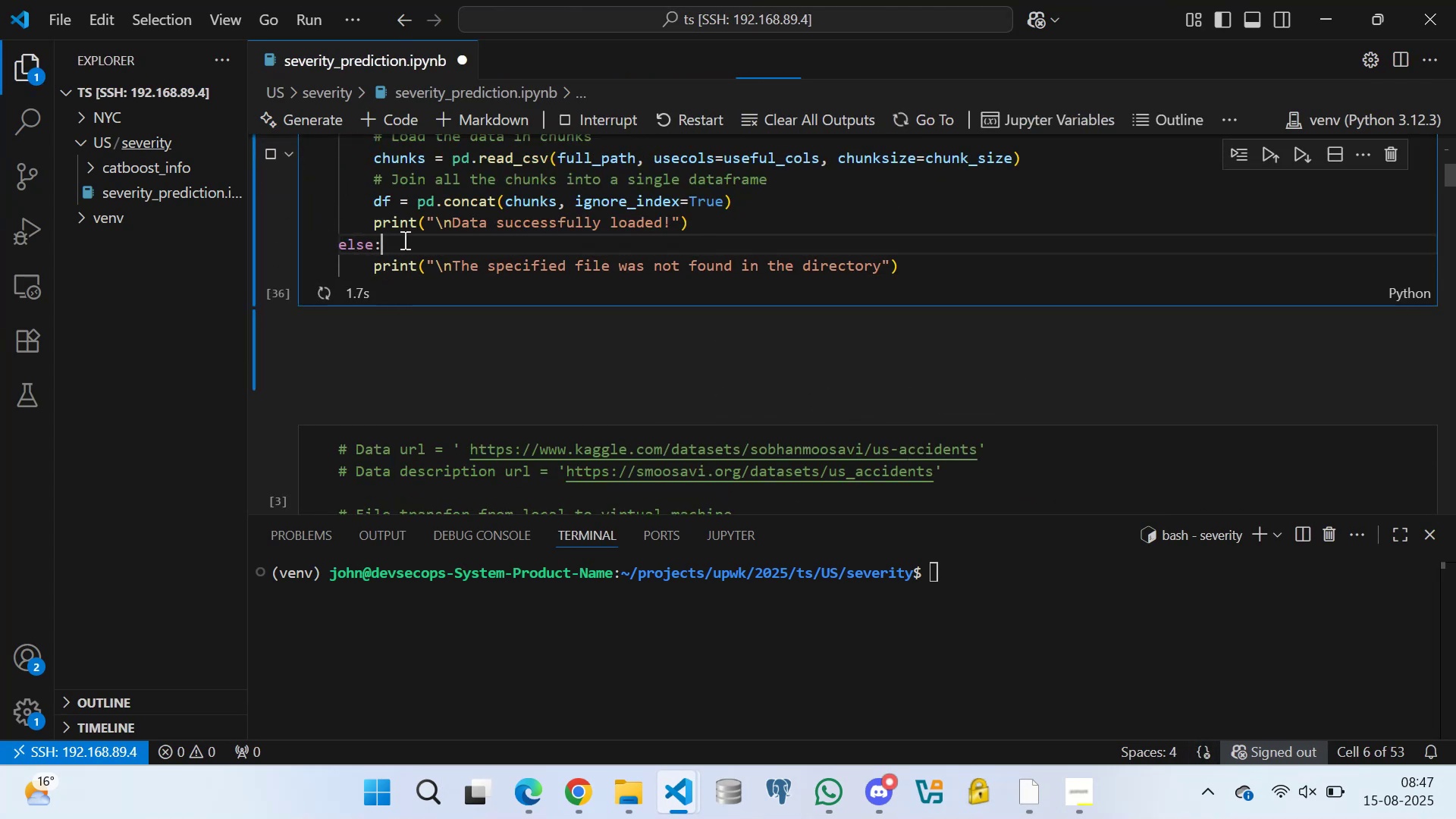 
key(Control+S)
 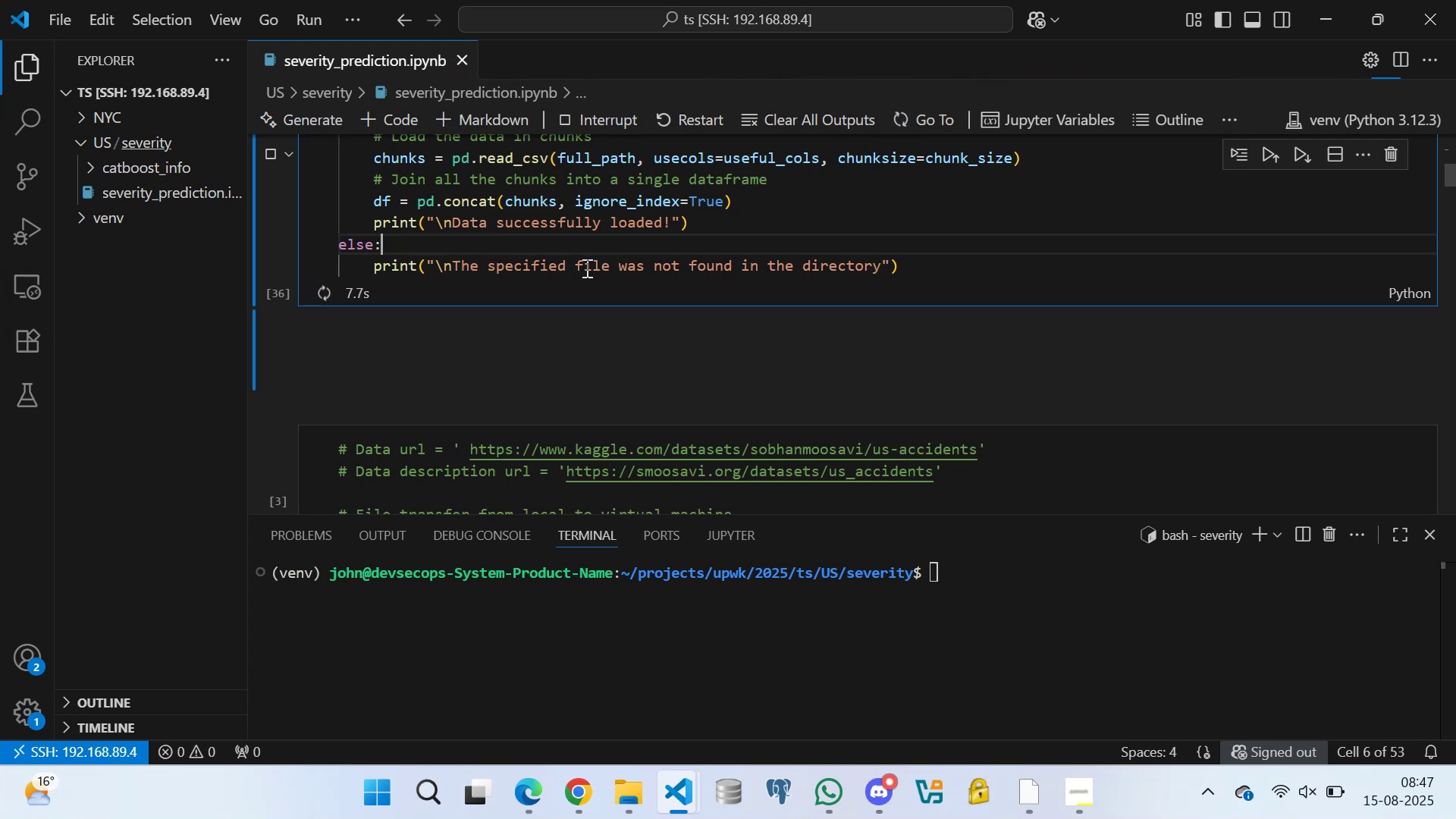 
wait(7.53)
 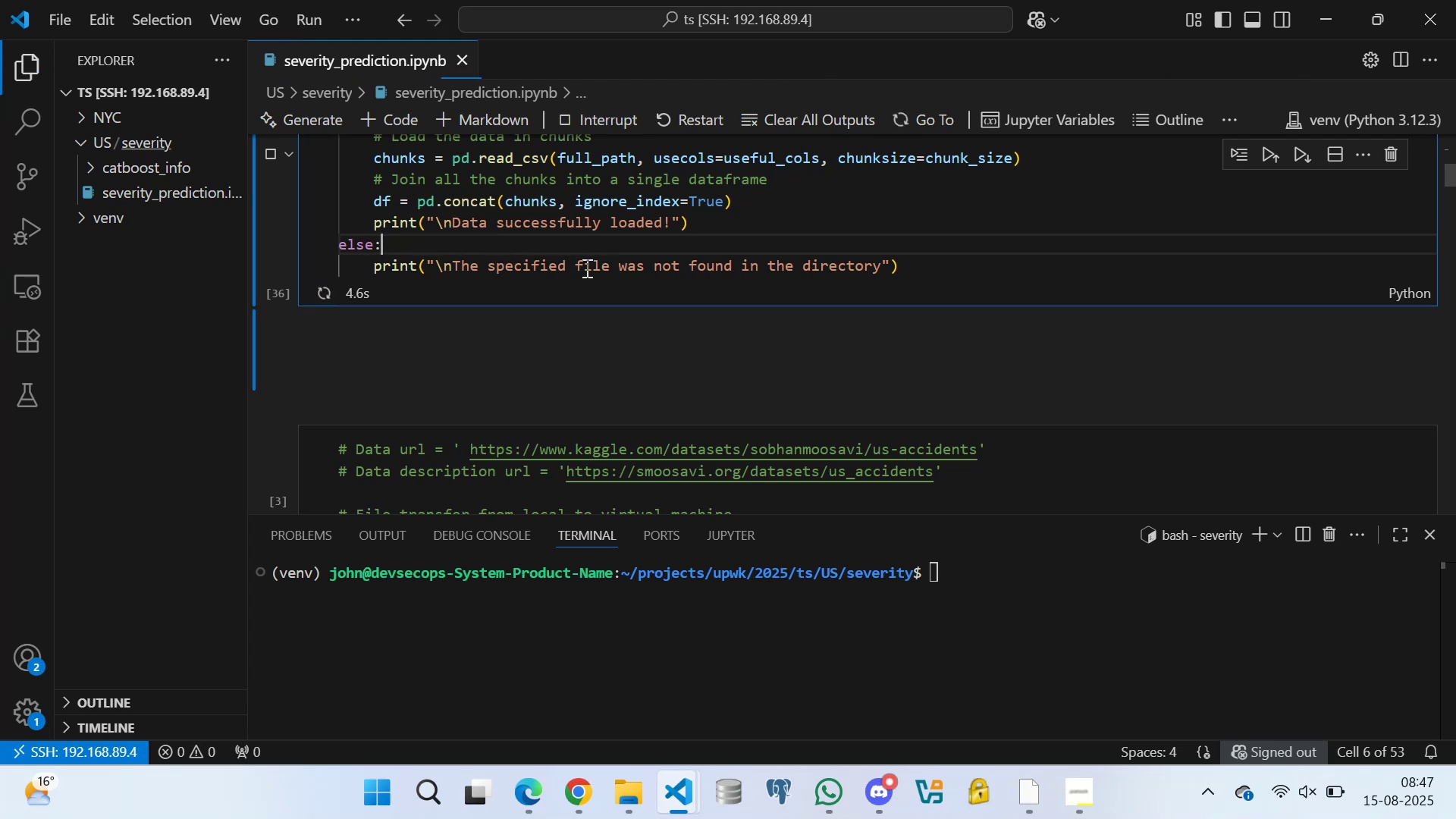 
left_click([918, 262])
 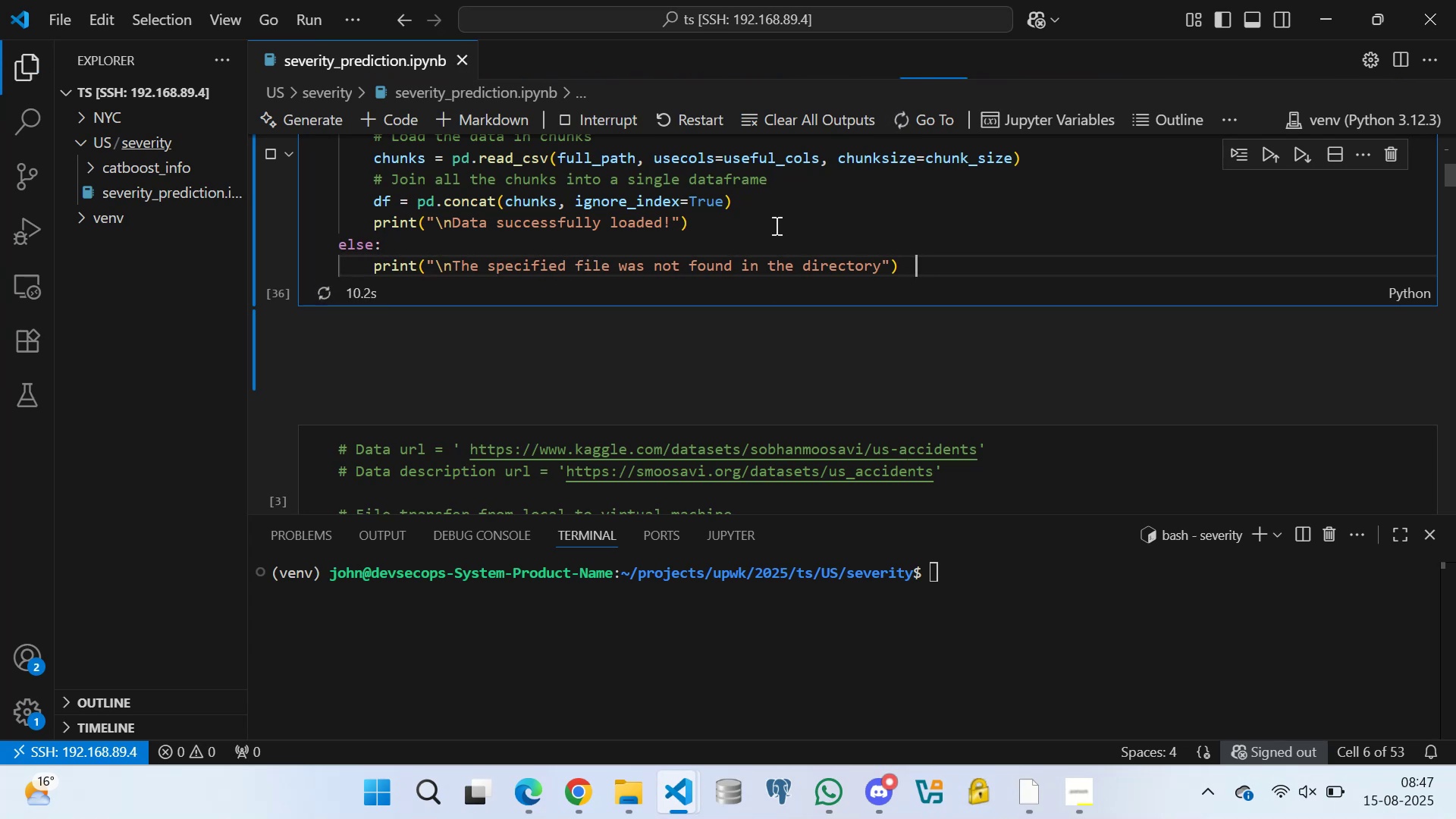 
left_click([768, 224])
 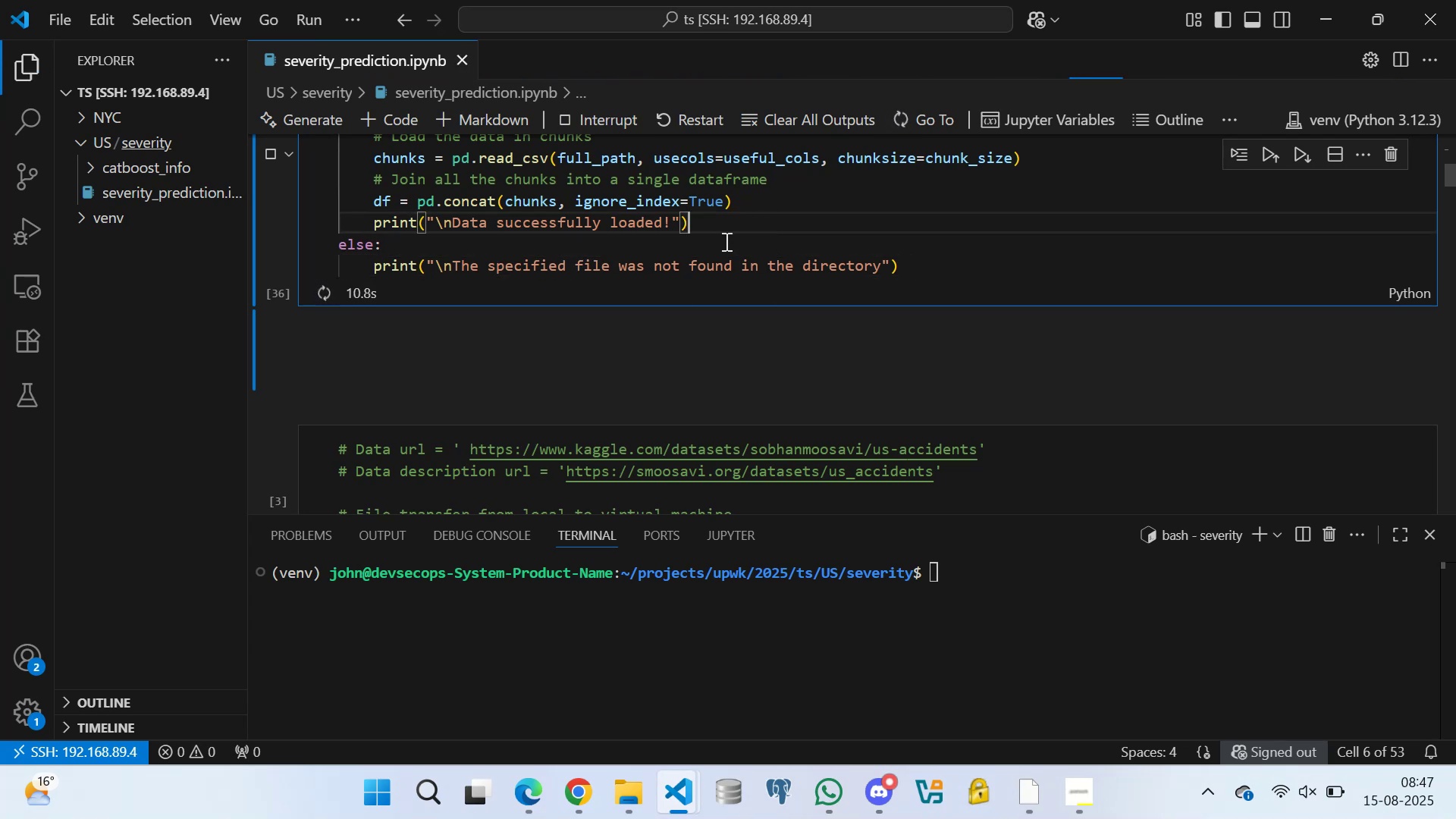 
double_click([725, 241])
 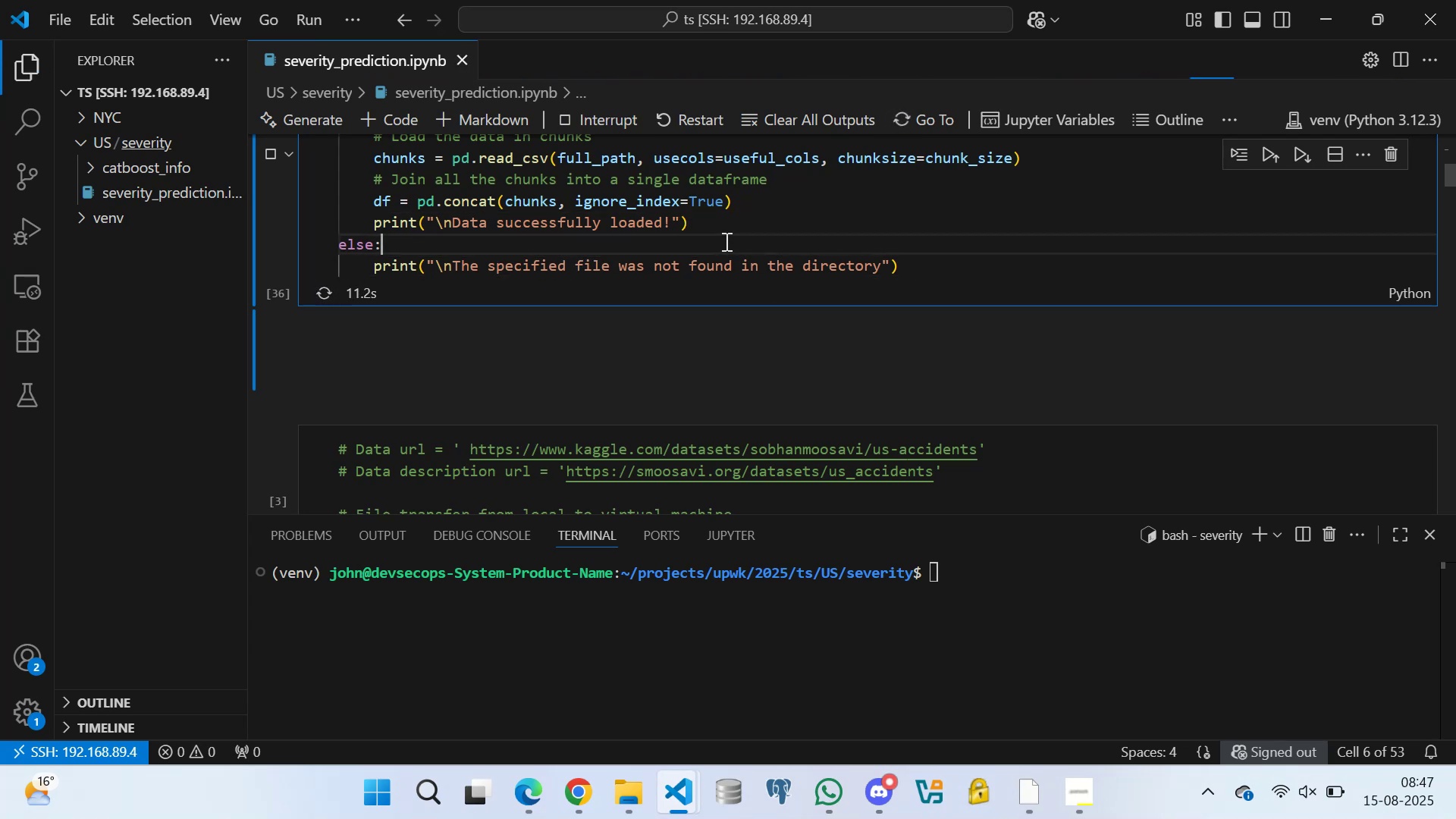 
key(Control+S)
 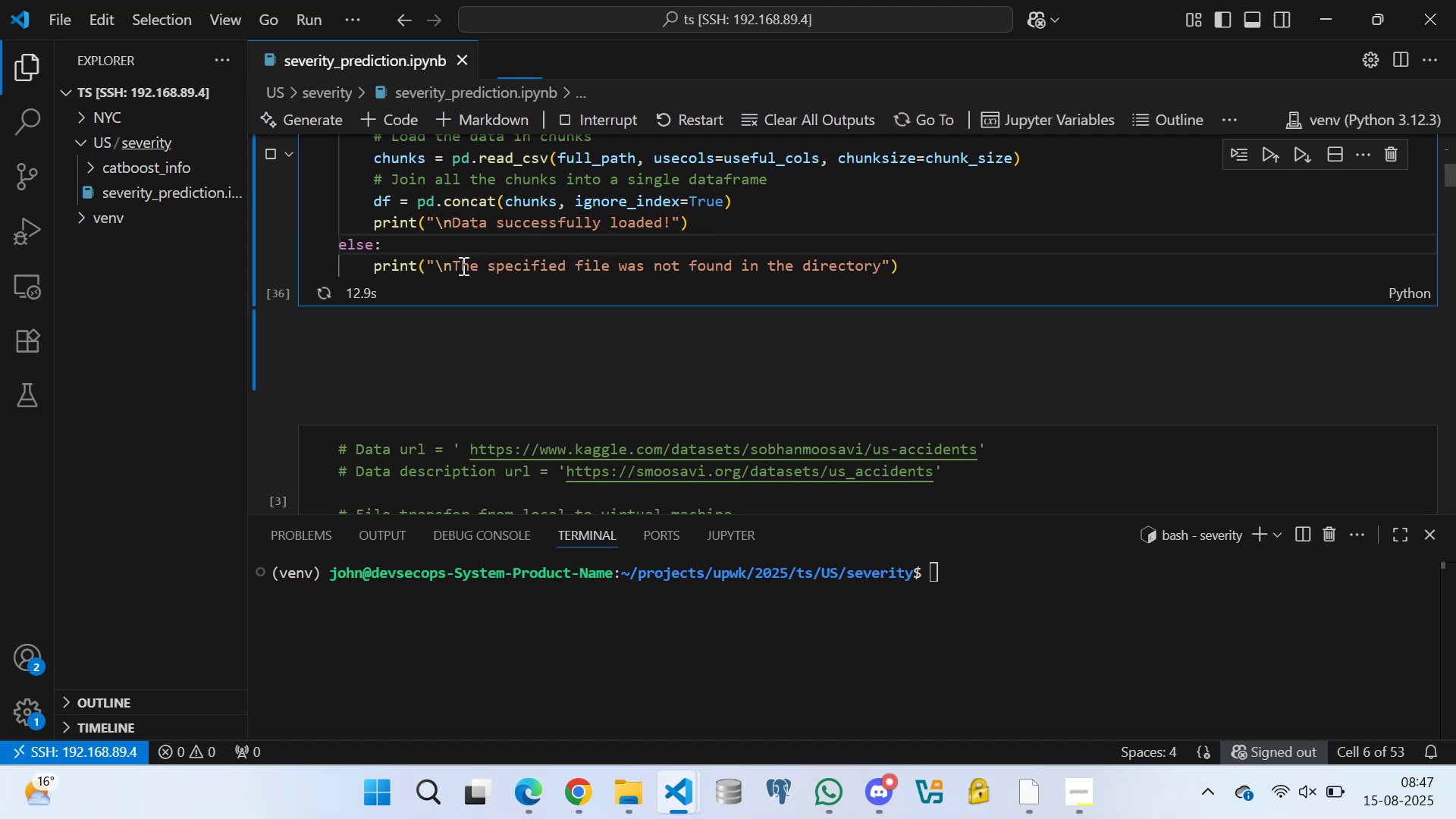 
scroll: coordinate [497, 258], scroll_direction: up, amount: 1.0
 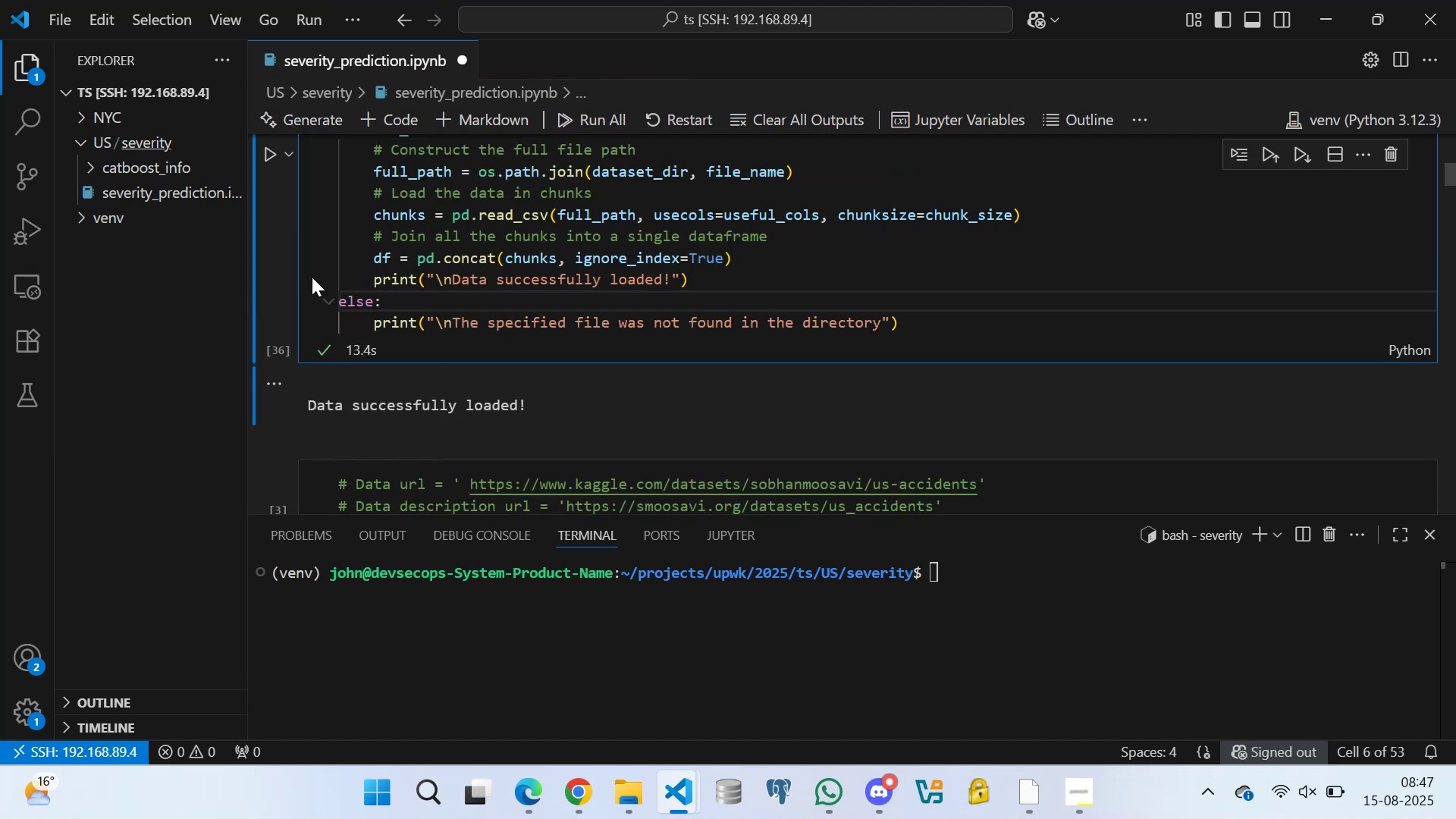 
left_click([278, 155])
 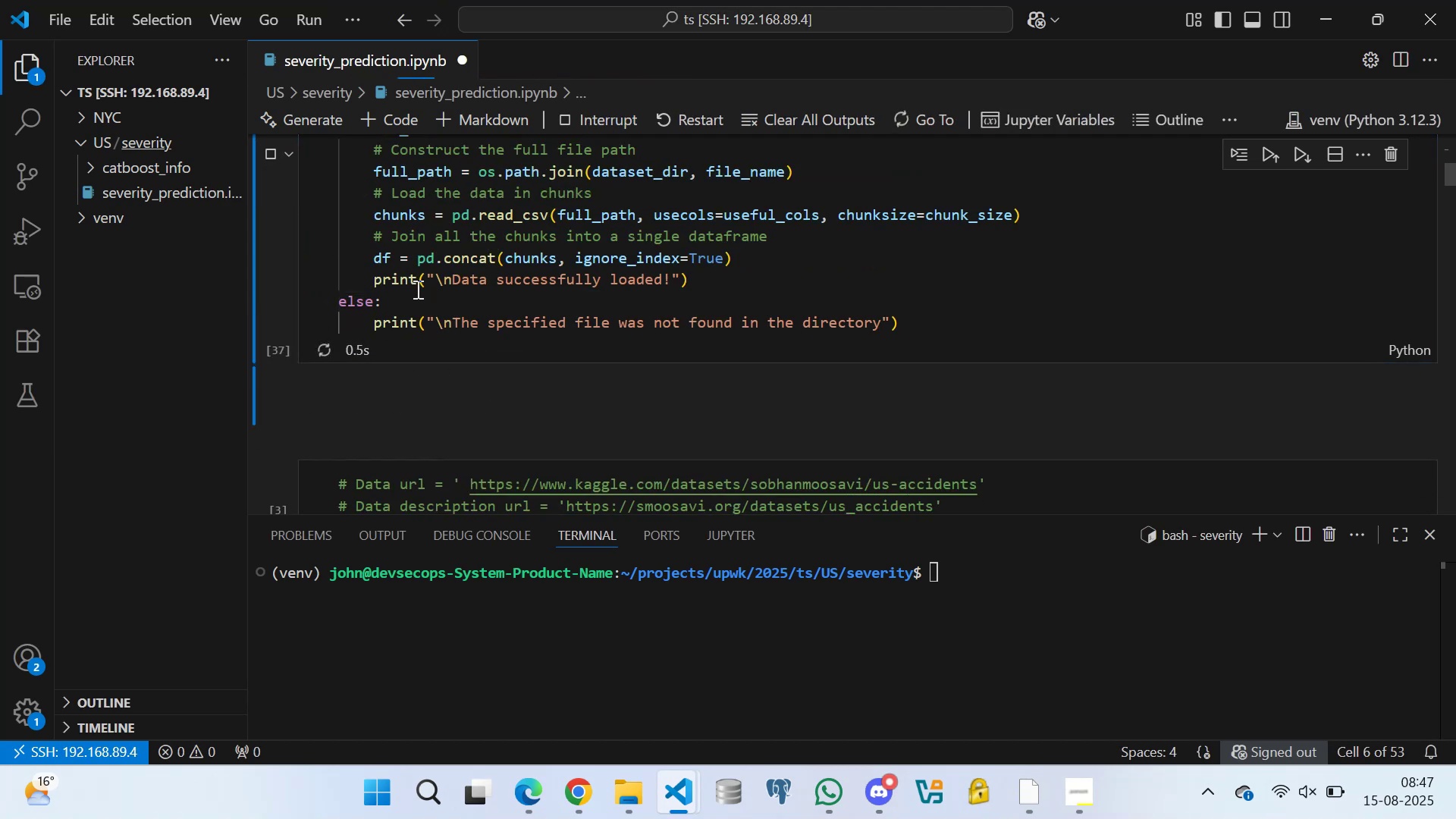 
left_click([408, 294])
 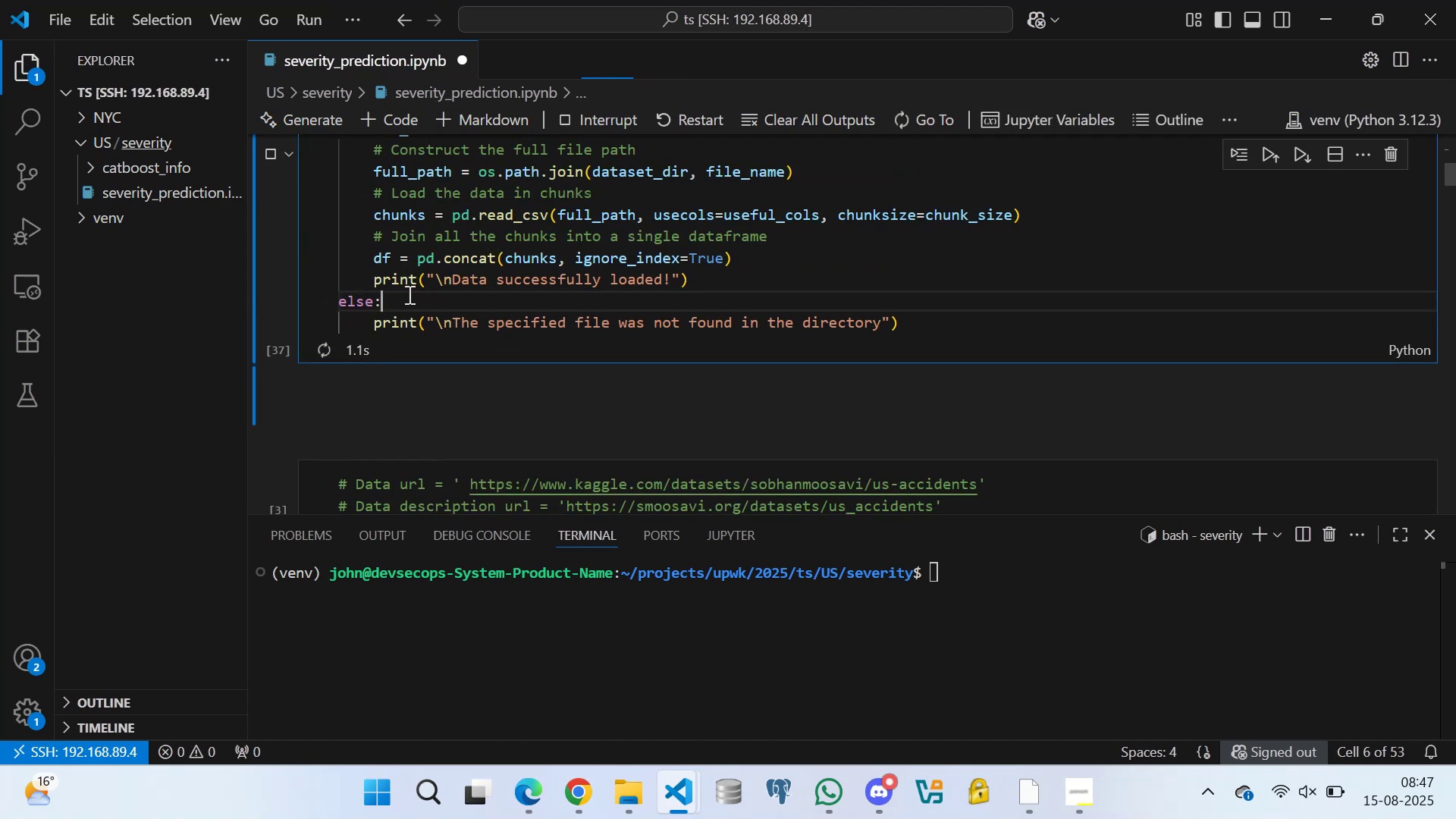 
key(Control+S)
 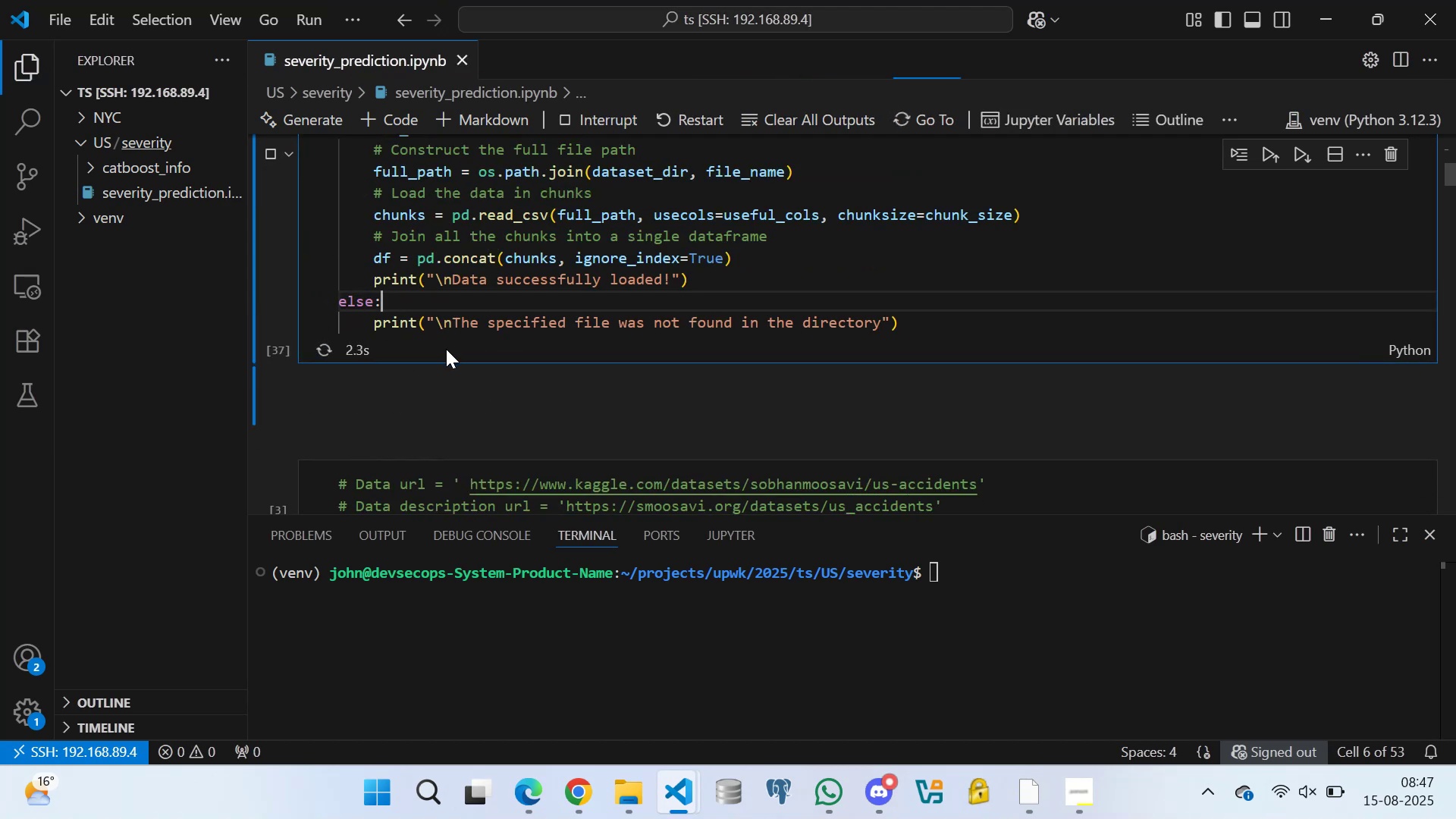 
scroll: coordinate [459, 324], scroll_direction: down, amount: 1.0
 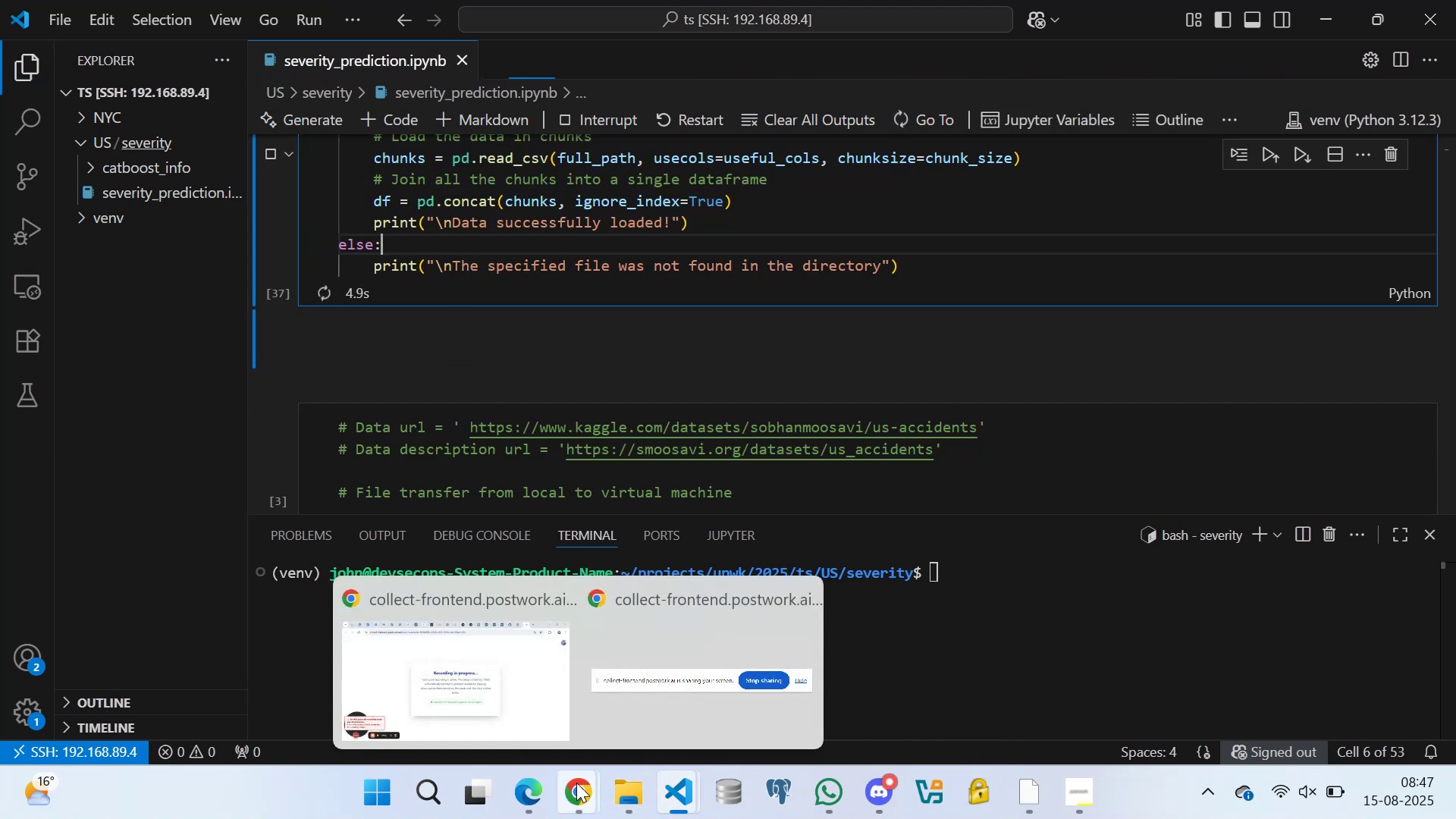 
left_click([532, 689])
 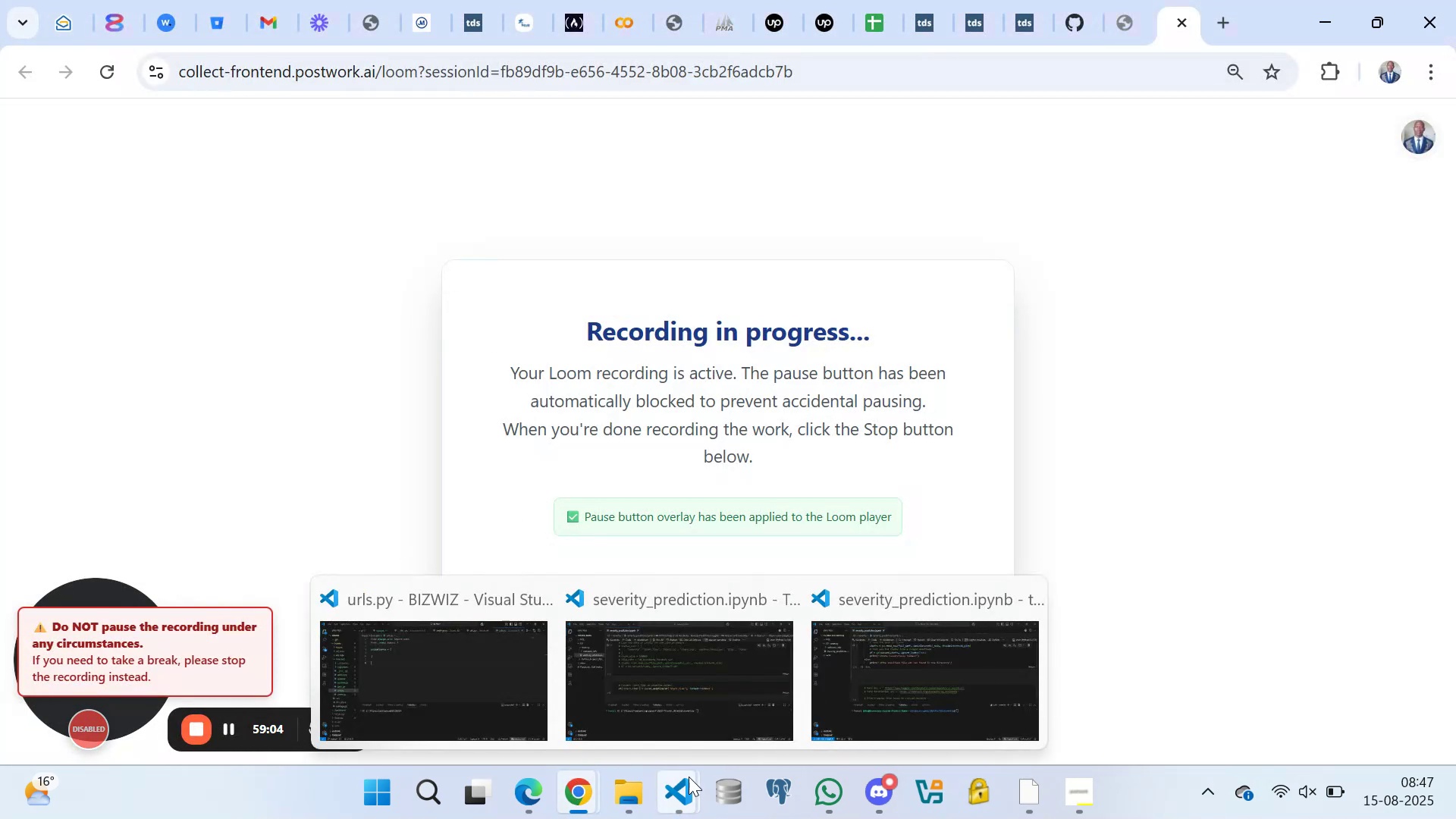 
wait(6.83)
 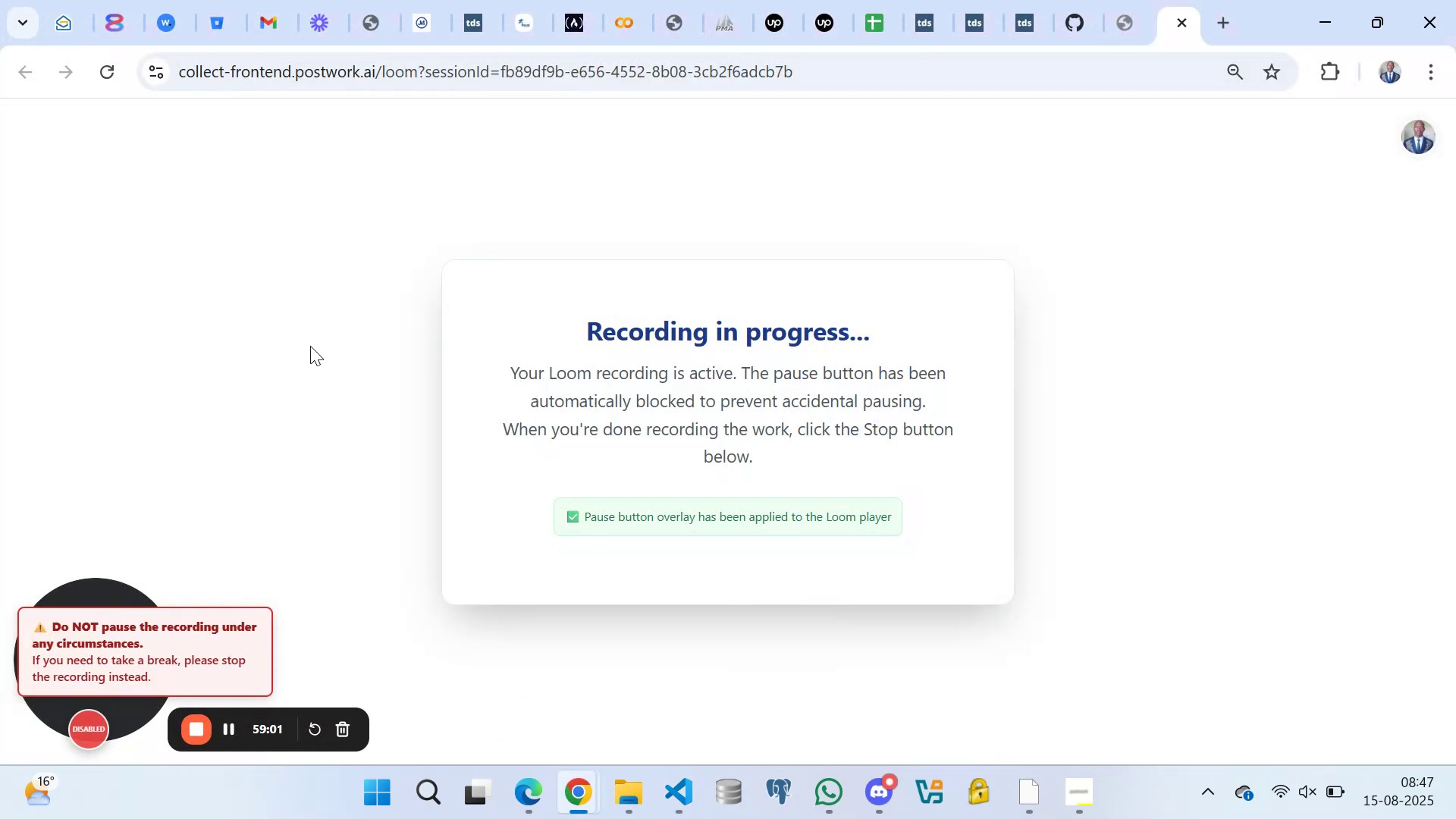 
left_click([384, 316])
 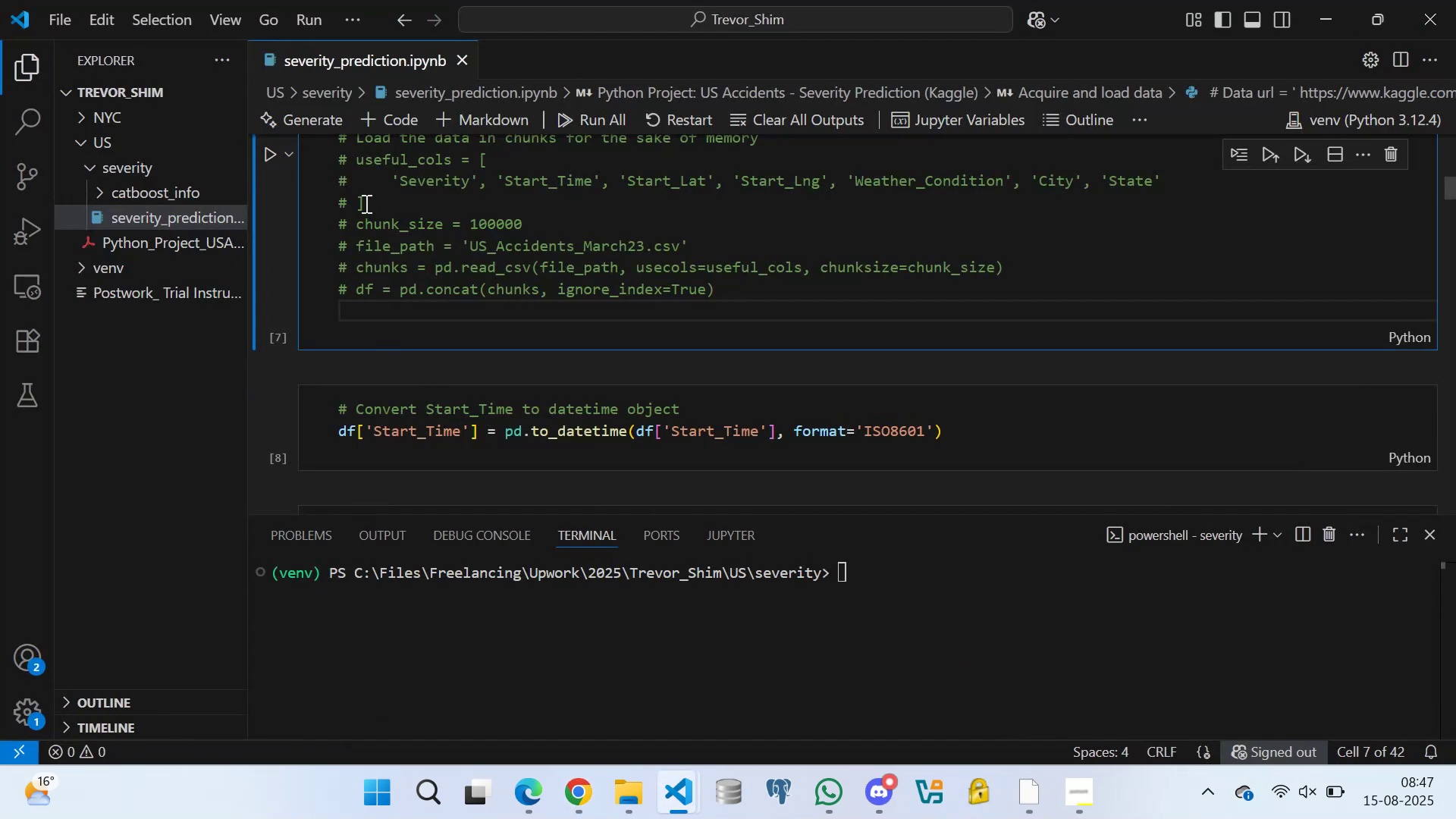 
left_click([389, 203])
 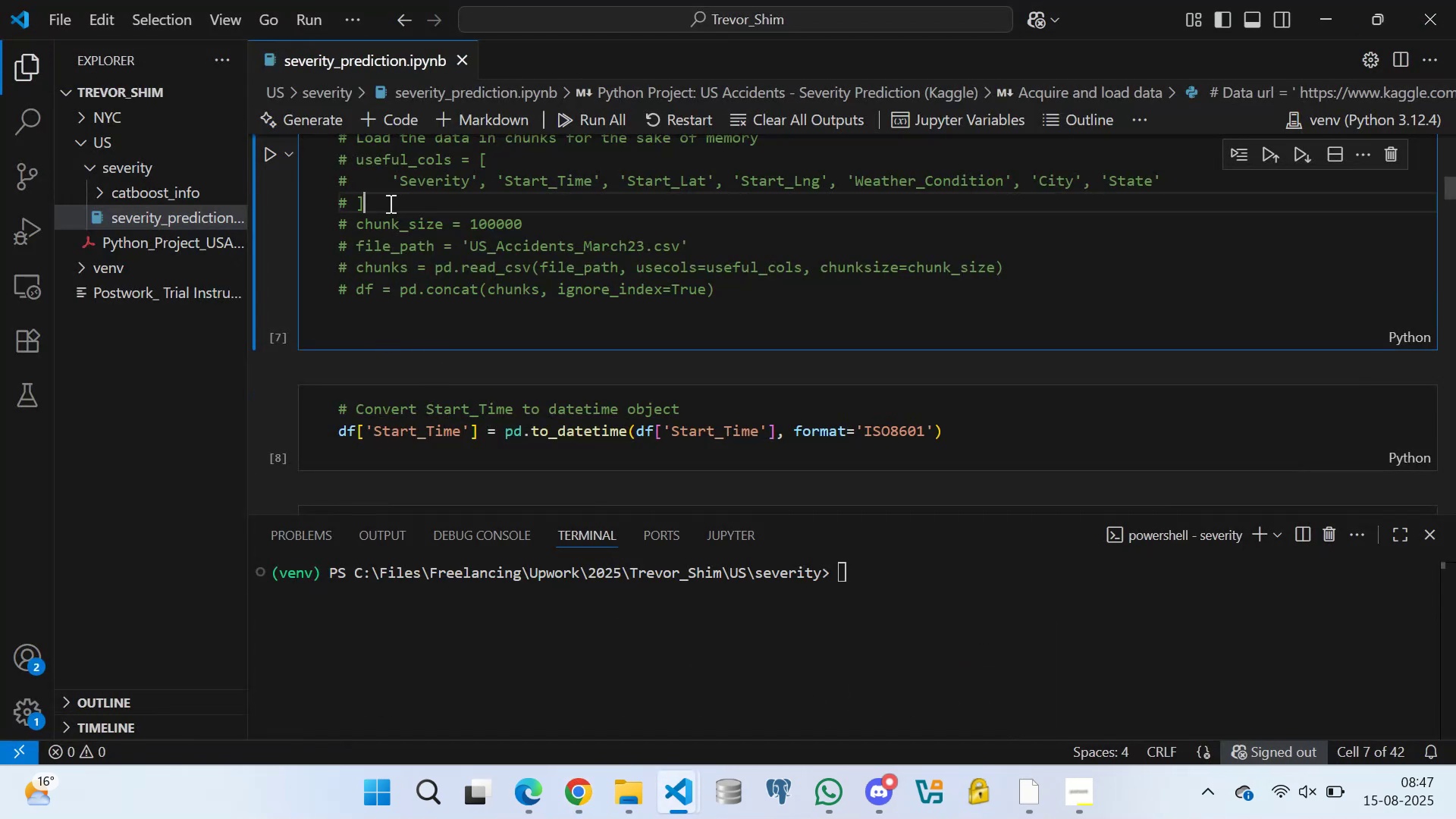 
key(Control+S)
 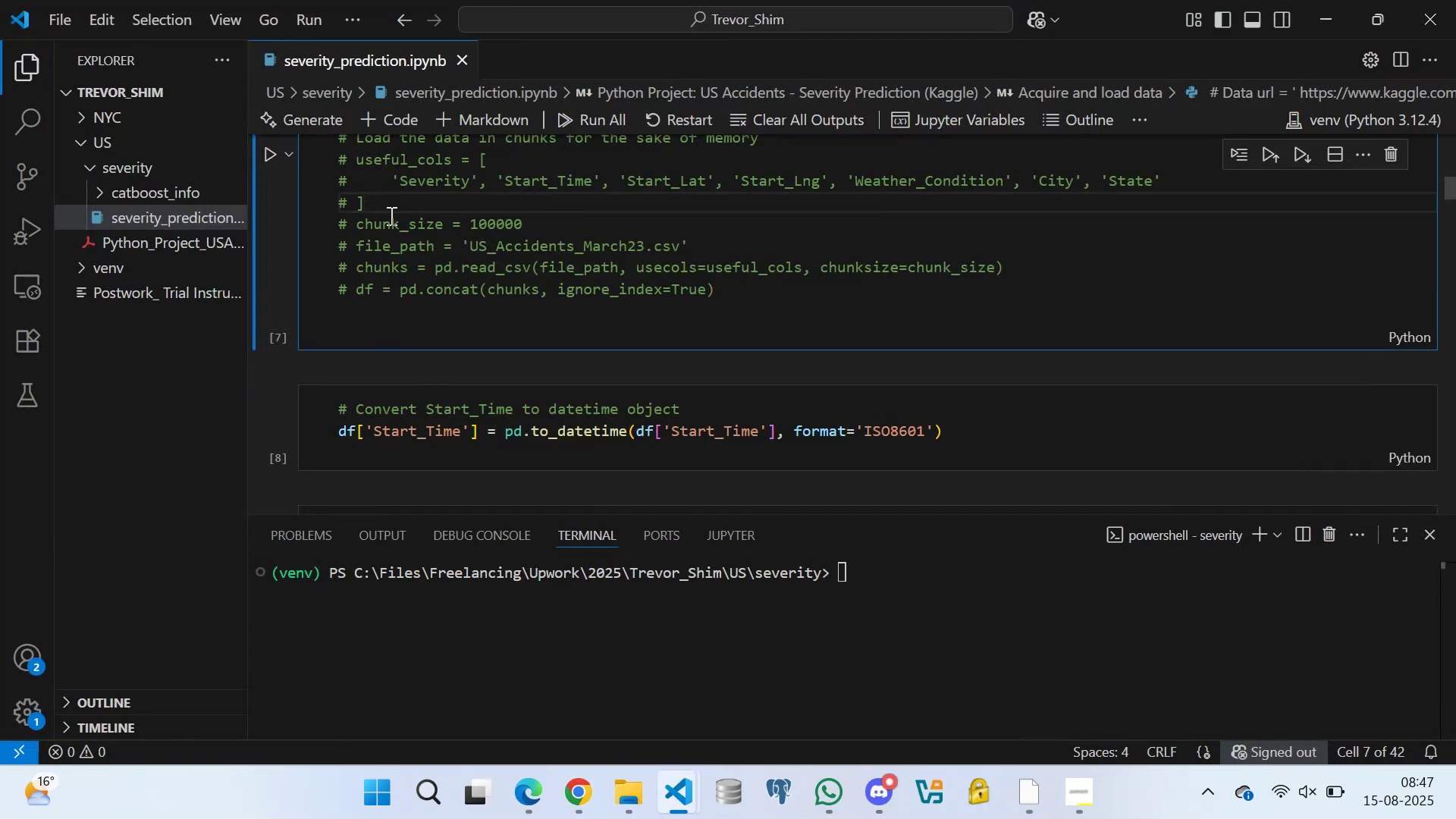 
scroll: coordinate [392, 274], scroll_direction: down, amount: 1.0
 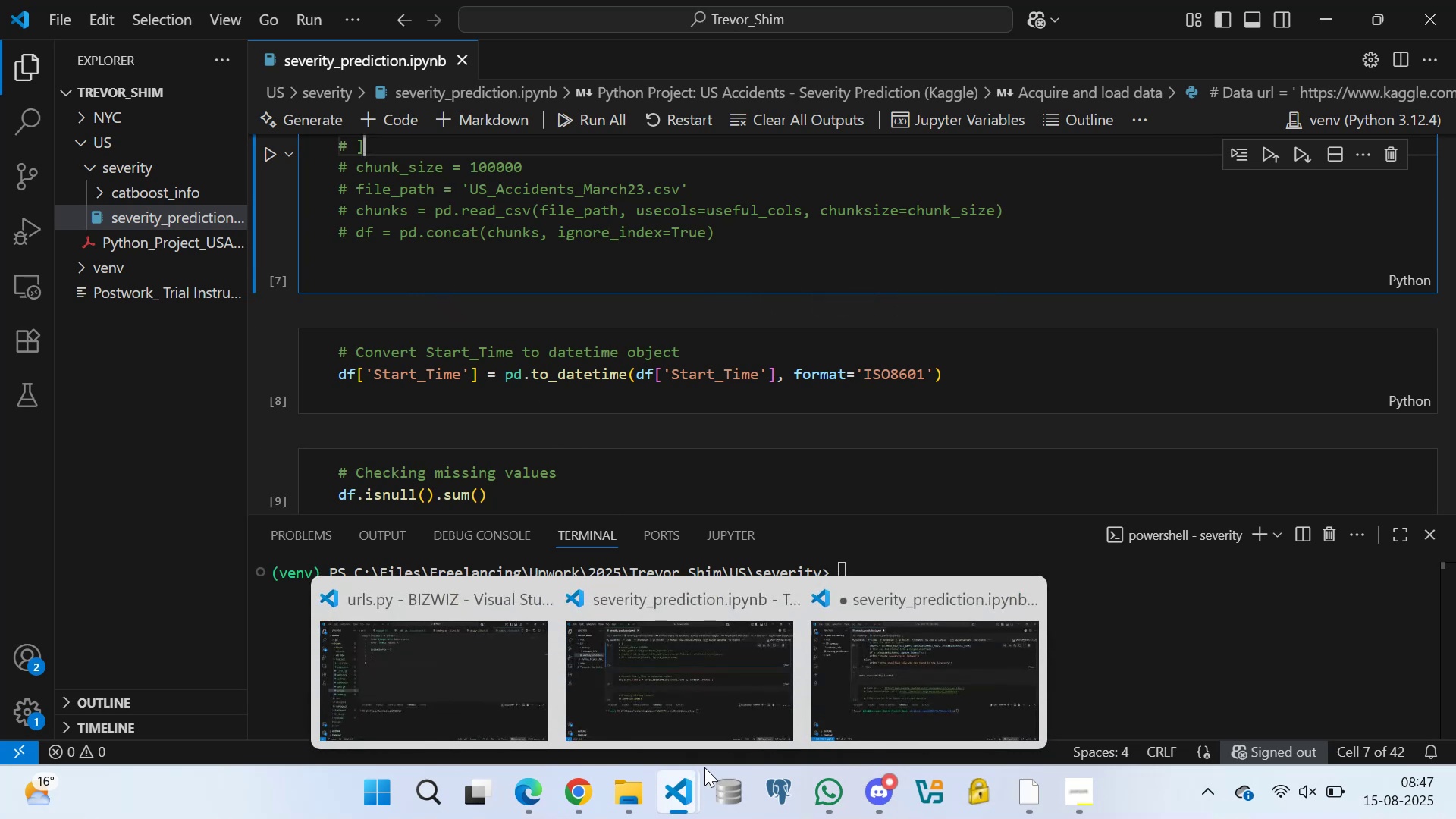 
left_click([871, 665])
 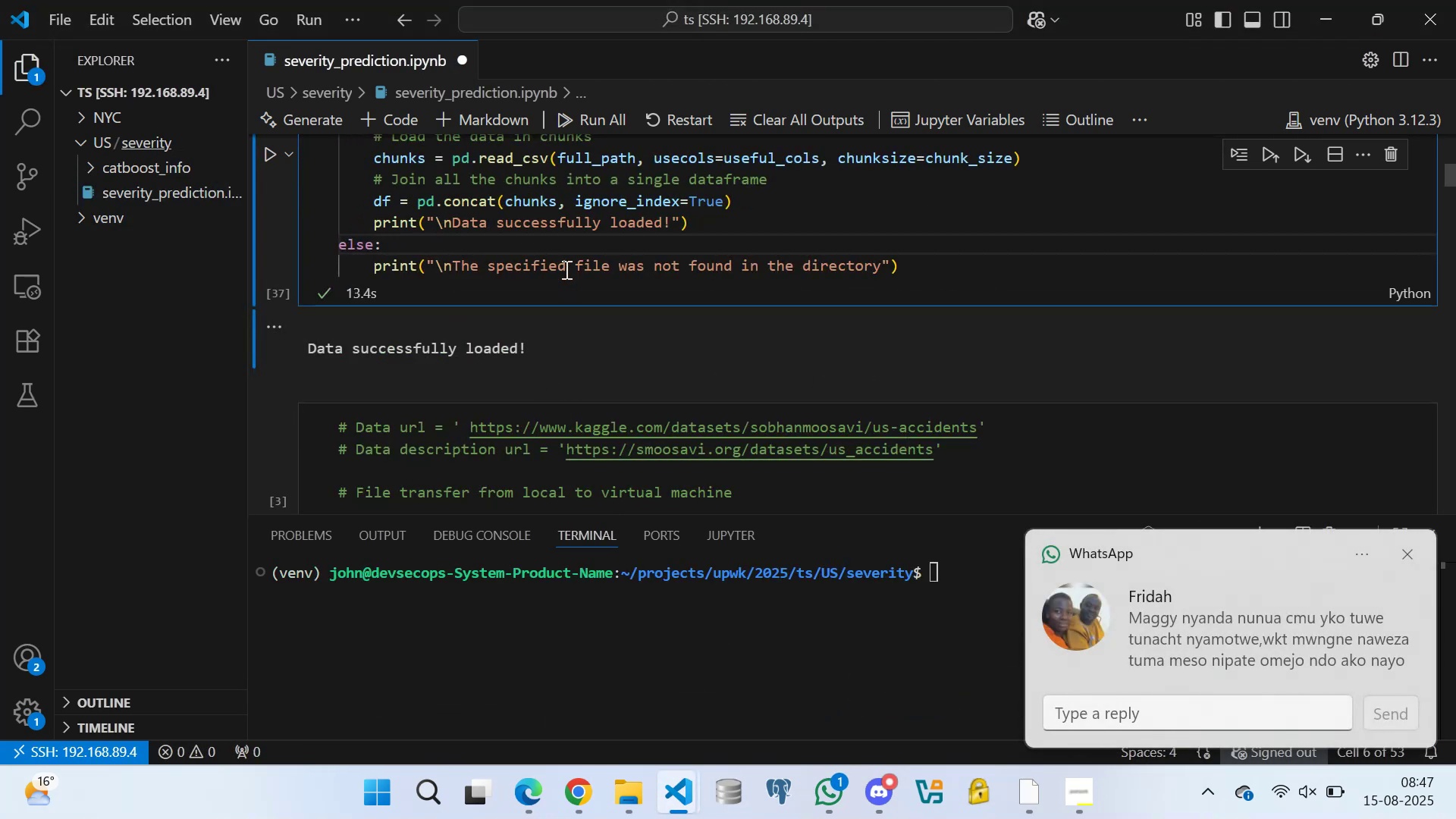 
left_click([566, 257])
 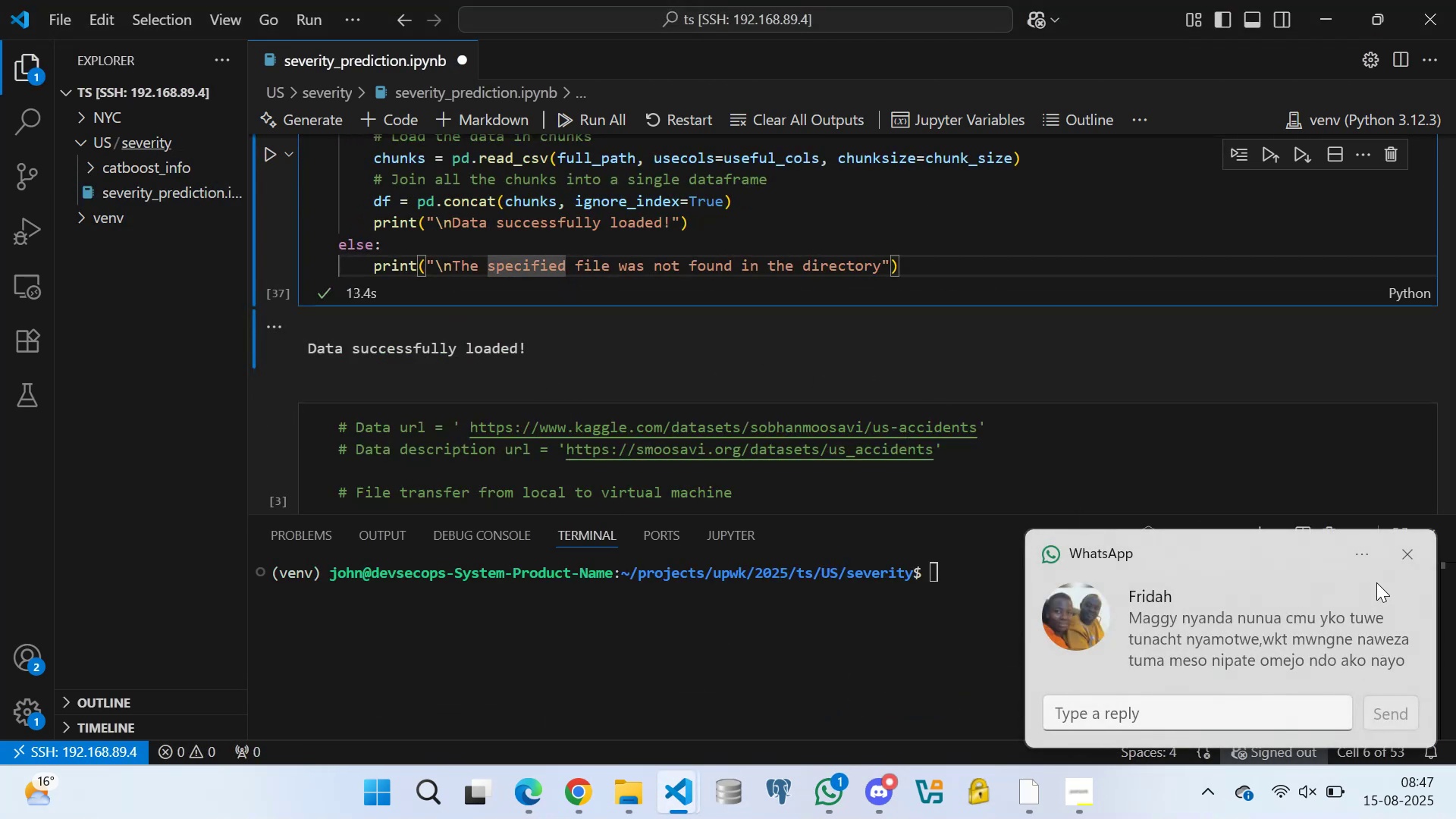 
mouse_move([1407, 562])
 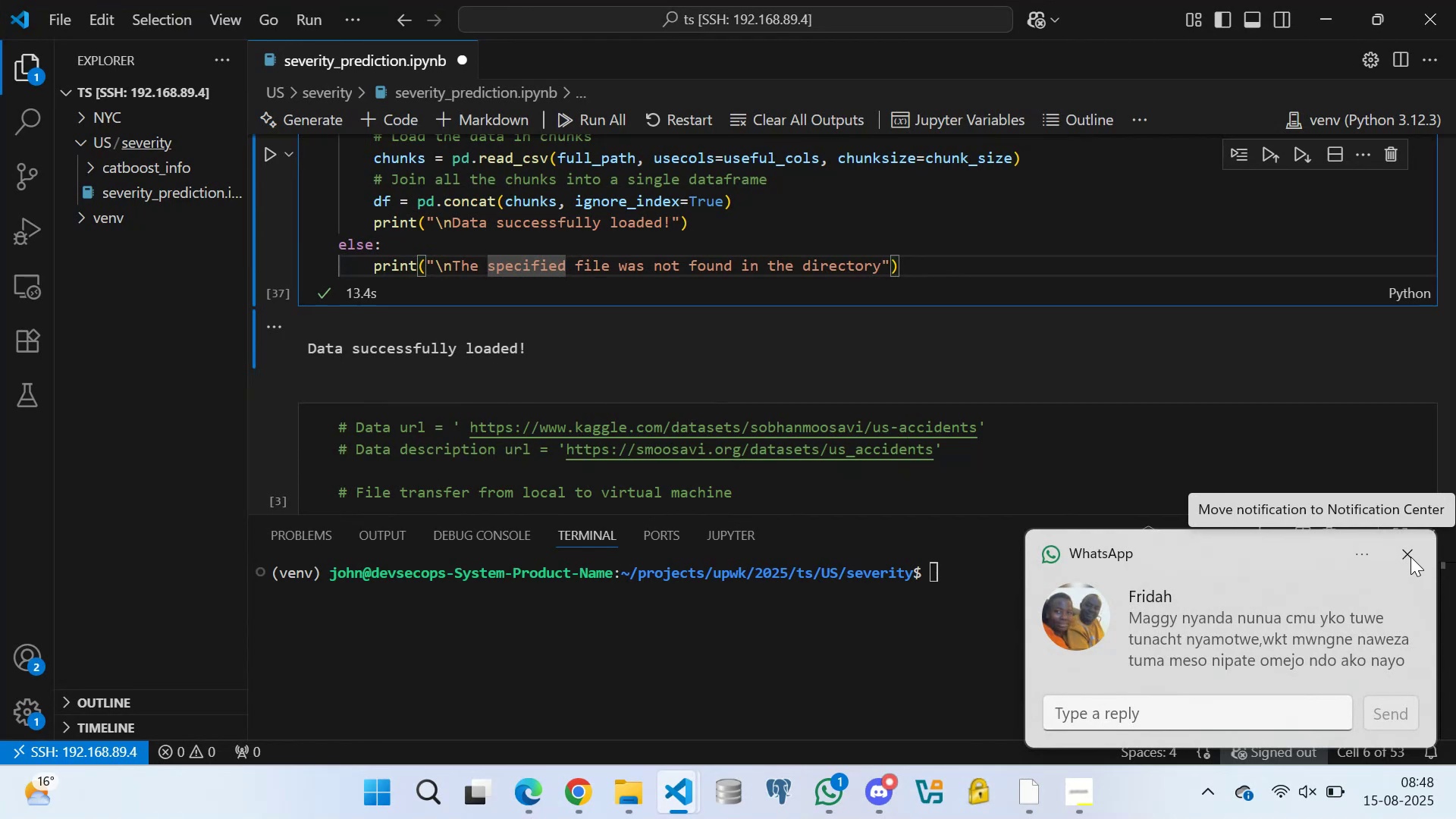 
left_click([1410, 557])
 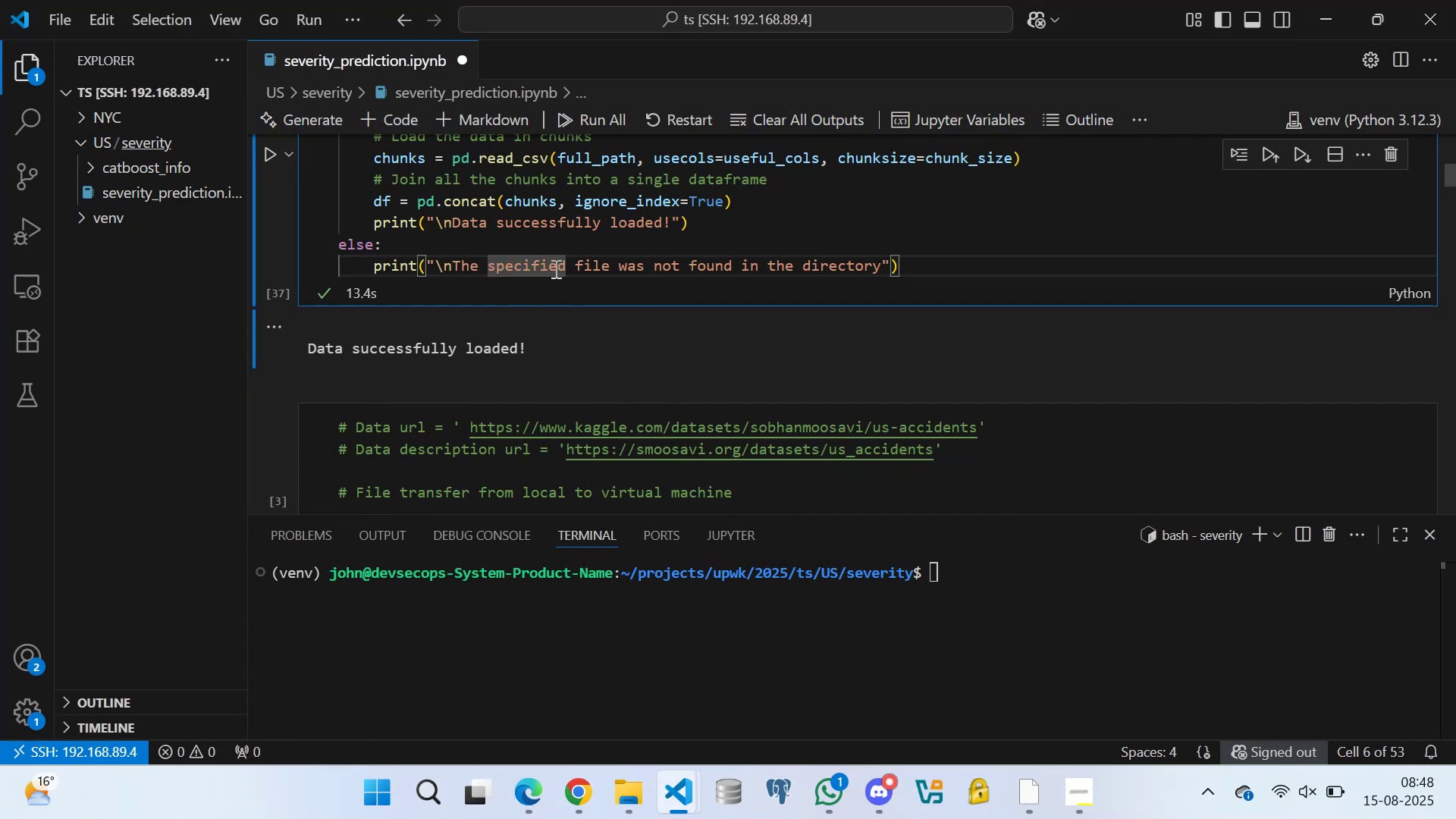 
left_click([494, 238])
 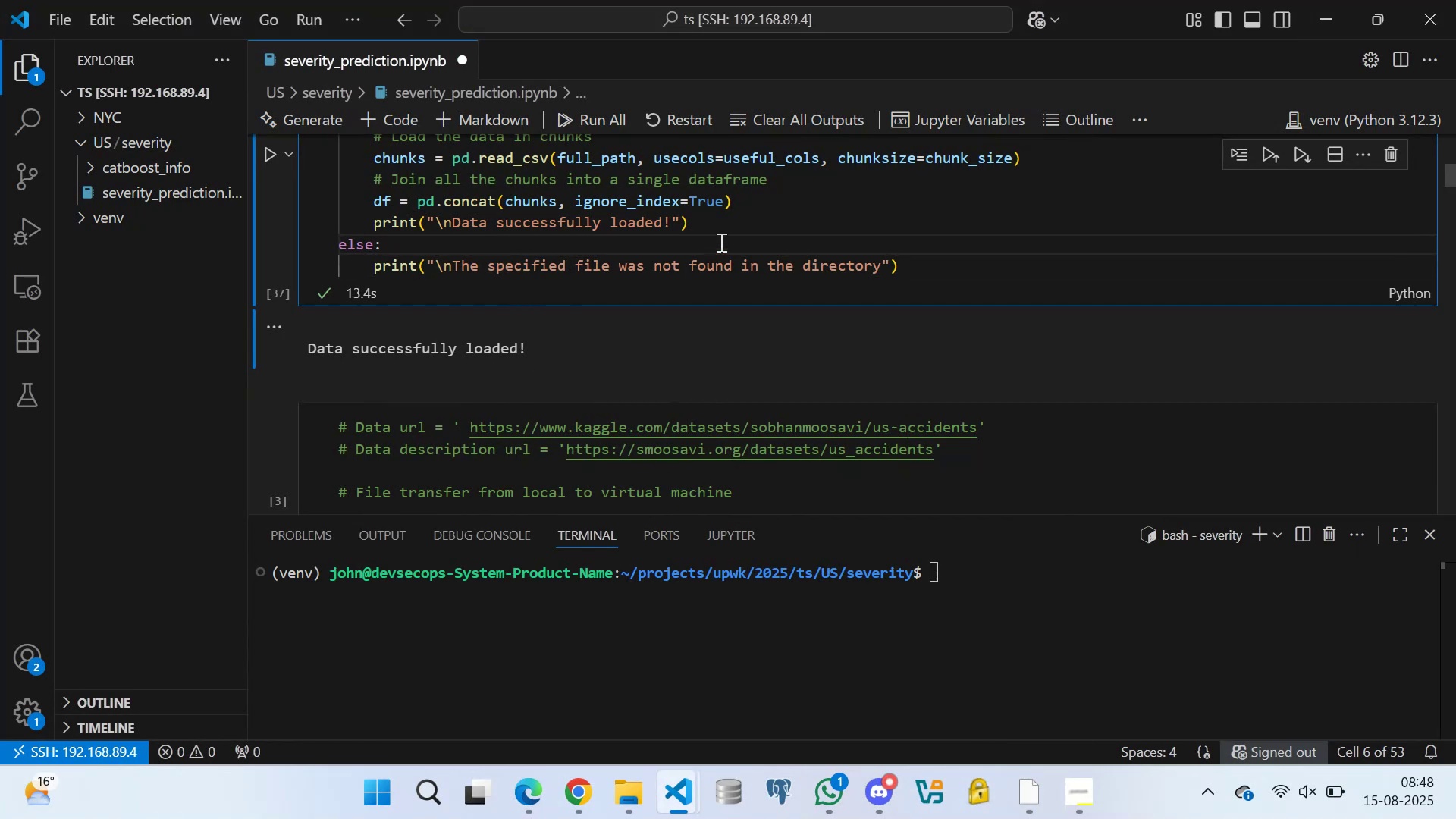 
left_click([707, 224])
 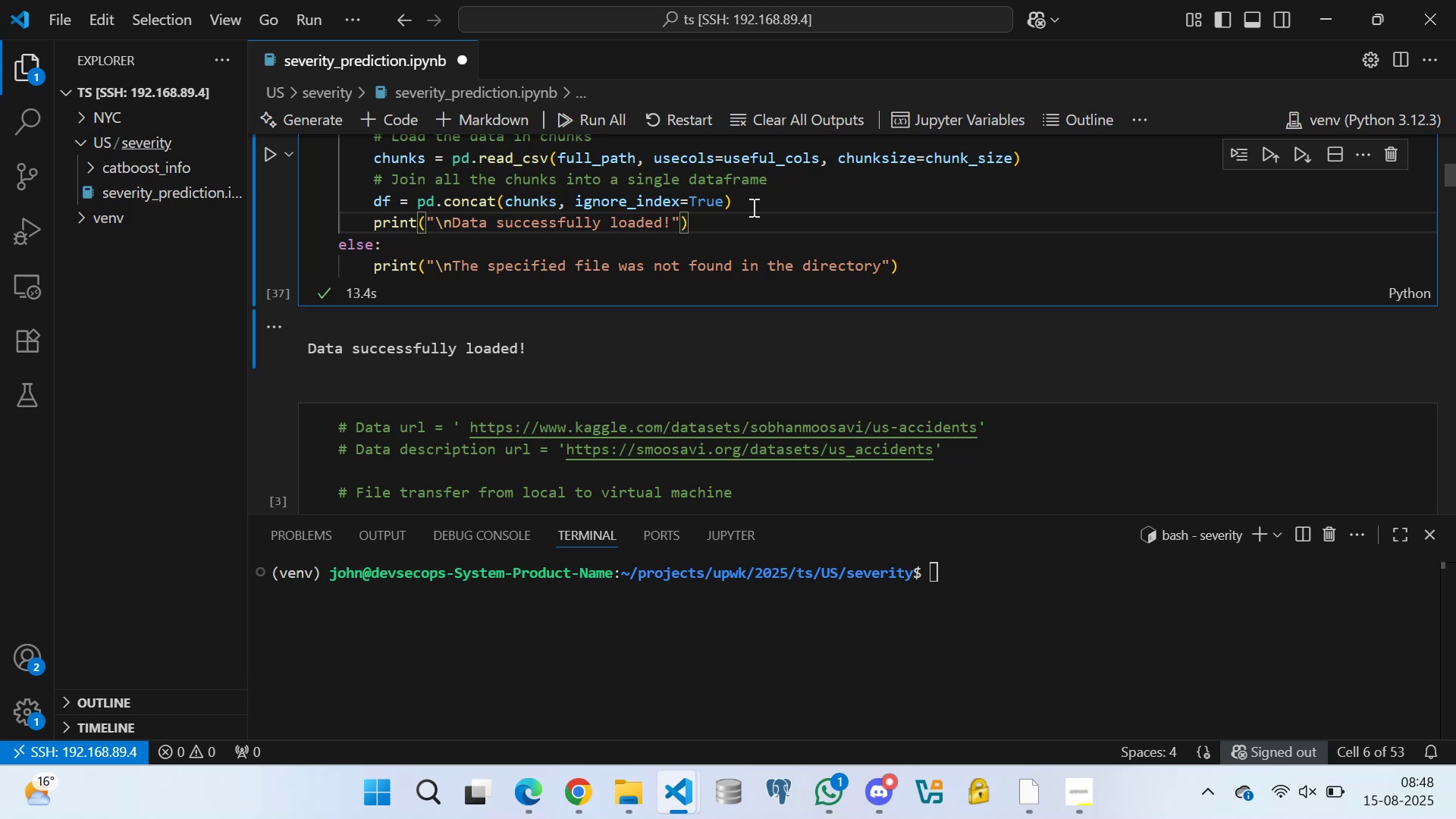 
left_click([752, 202])
 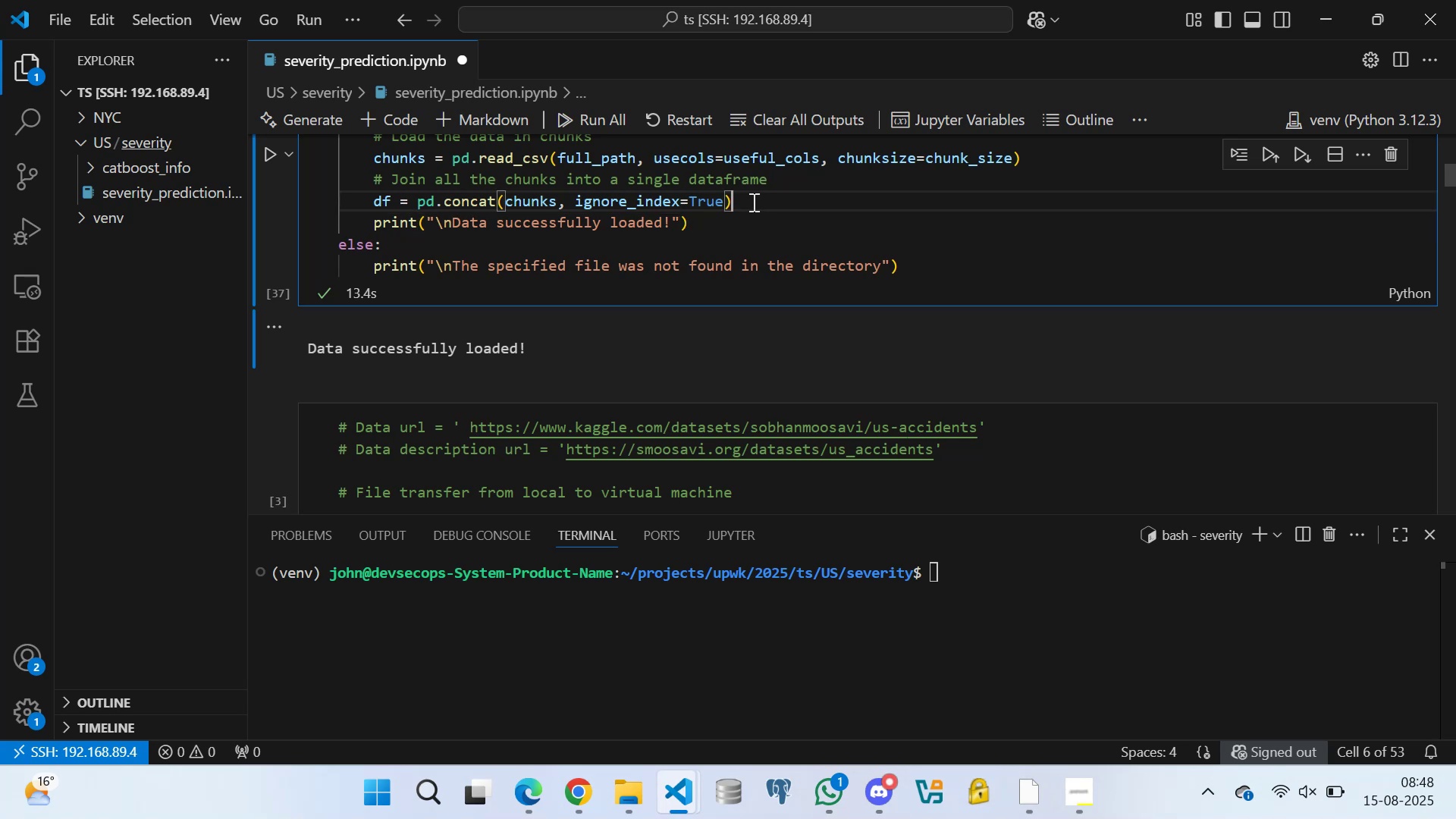 
key(Control+S)
 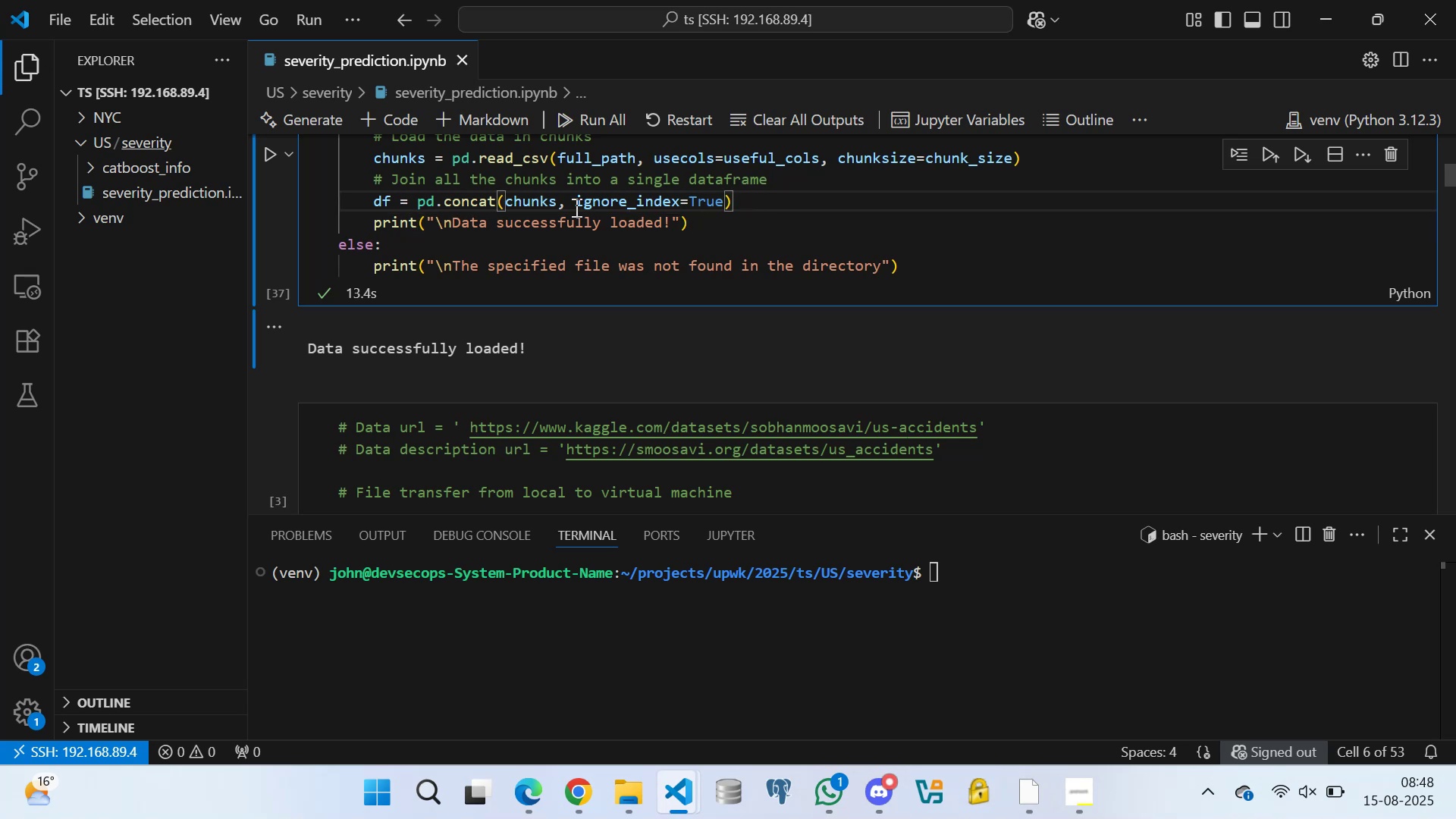 
scroll: coordinate [428, 231], scroll_direction: up, amount: 2.0
 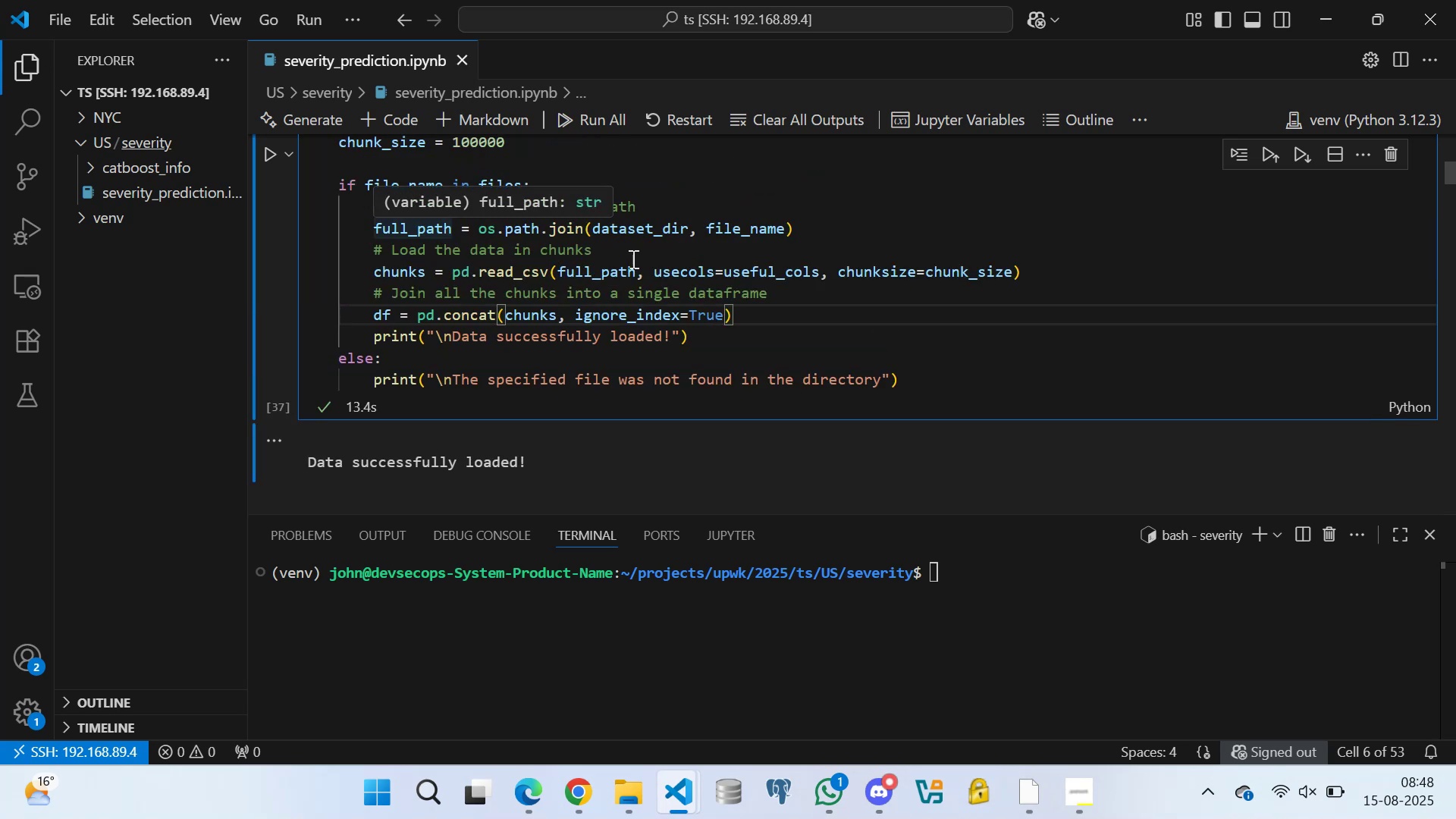 
left_click([630, 240])
 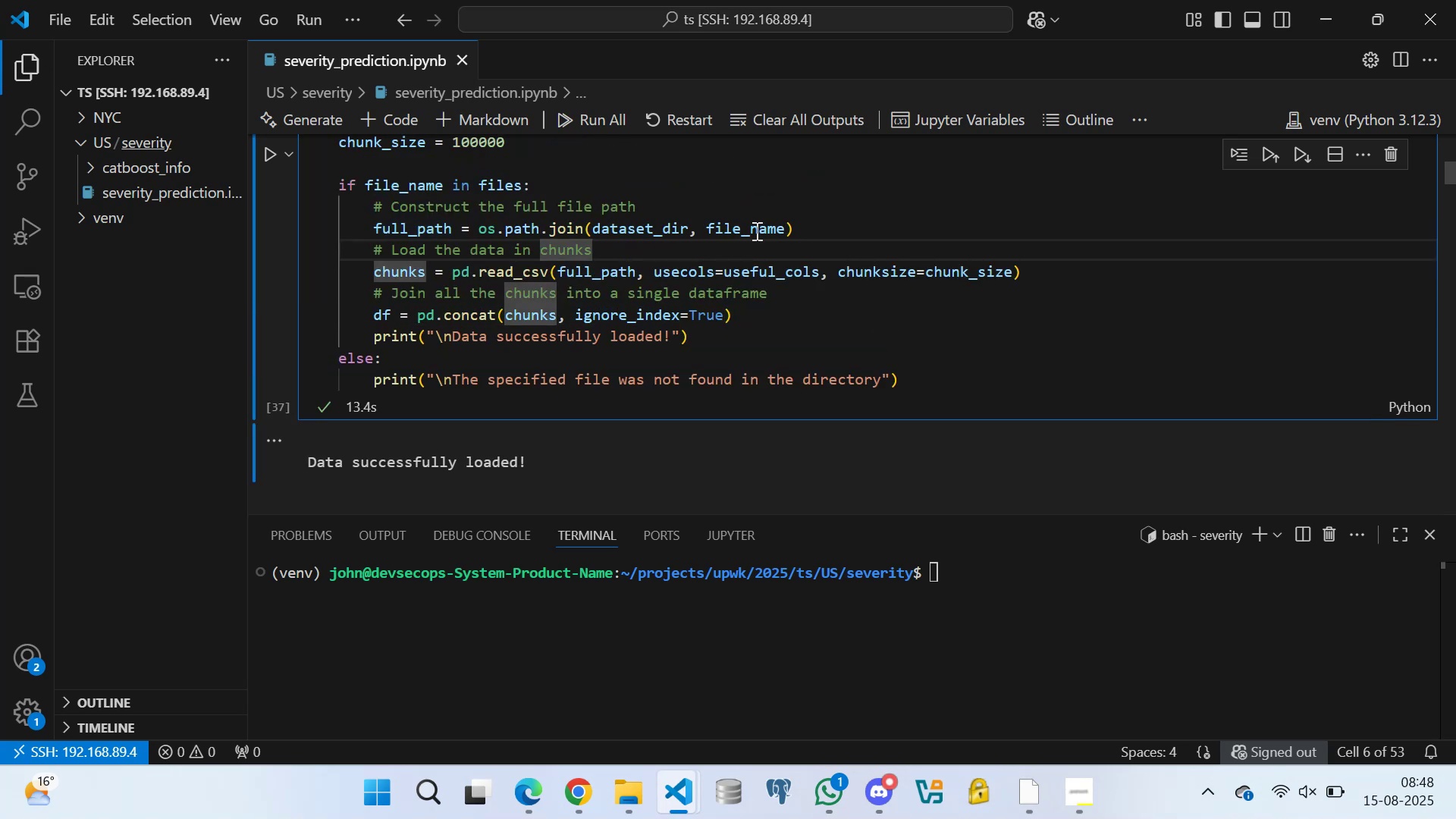 
left_click([824, 227])
 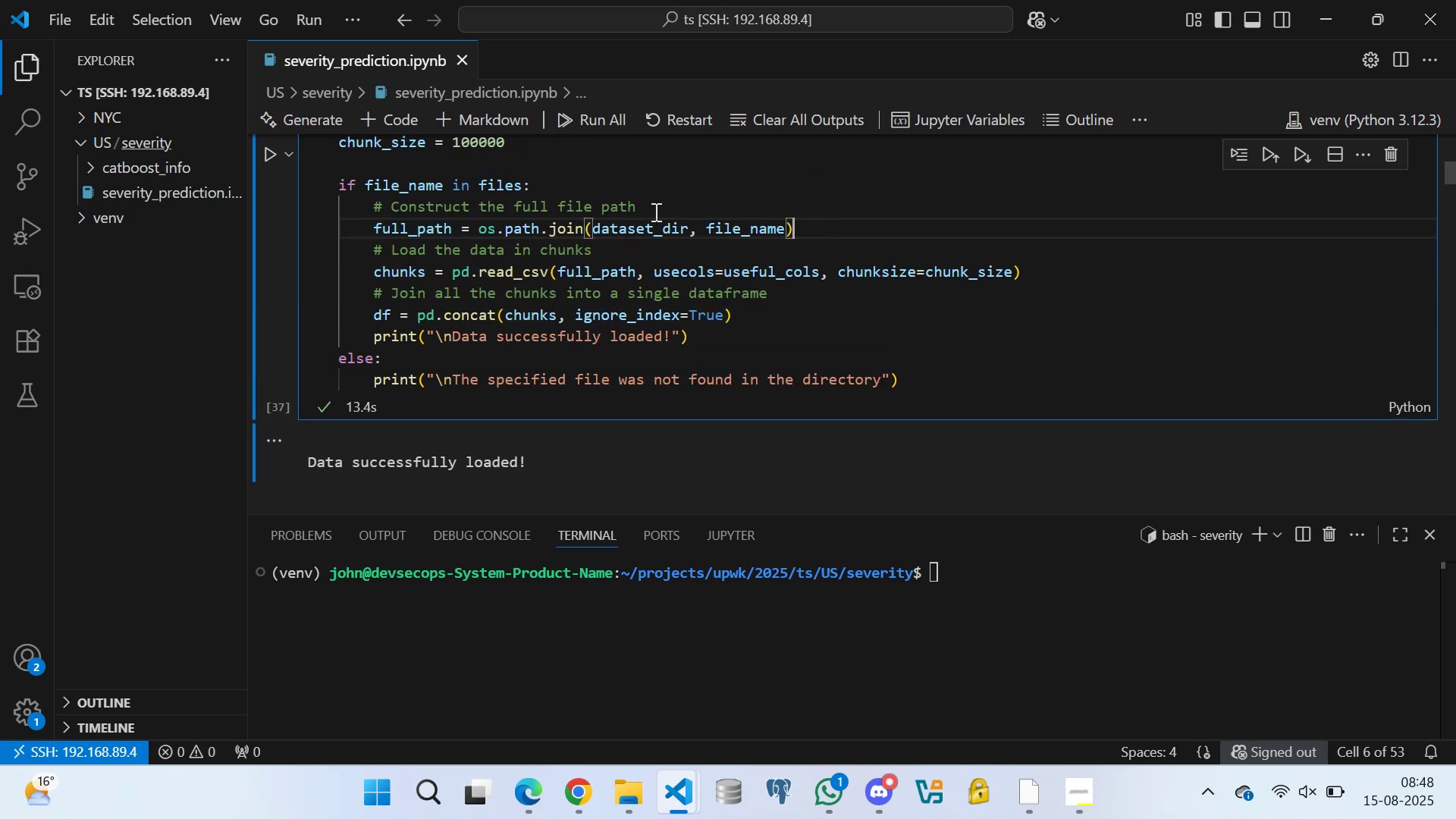 
left_click([647, 209])
 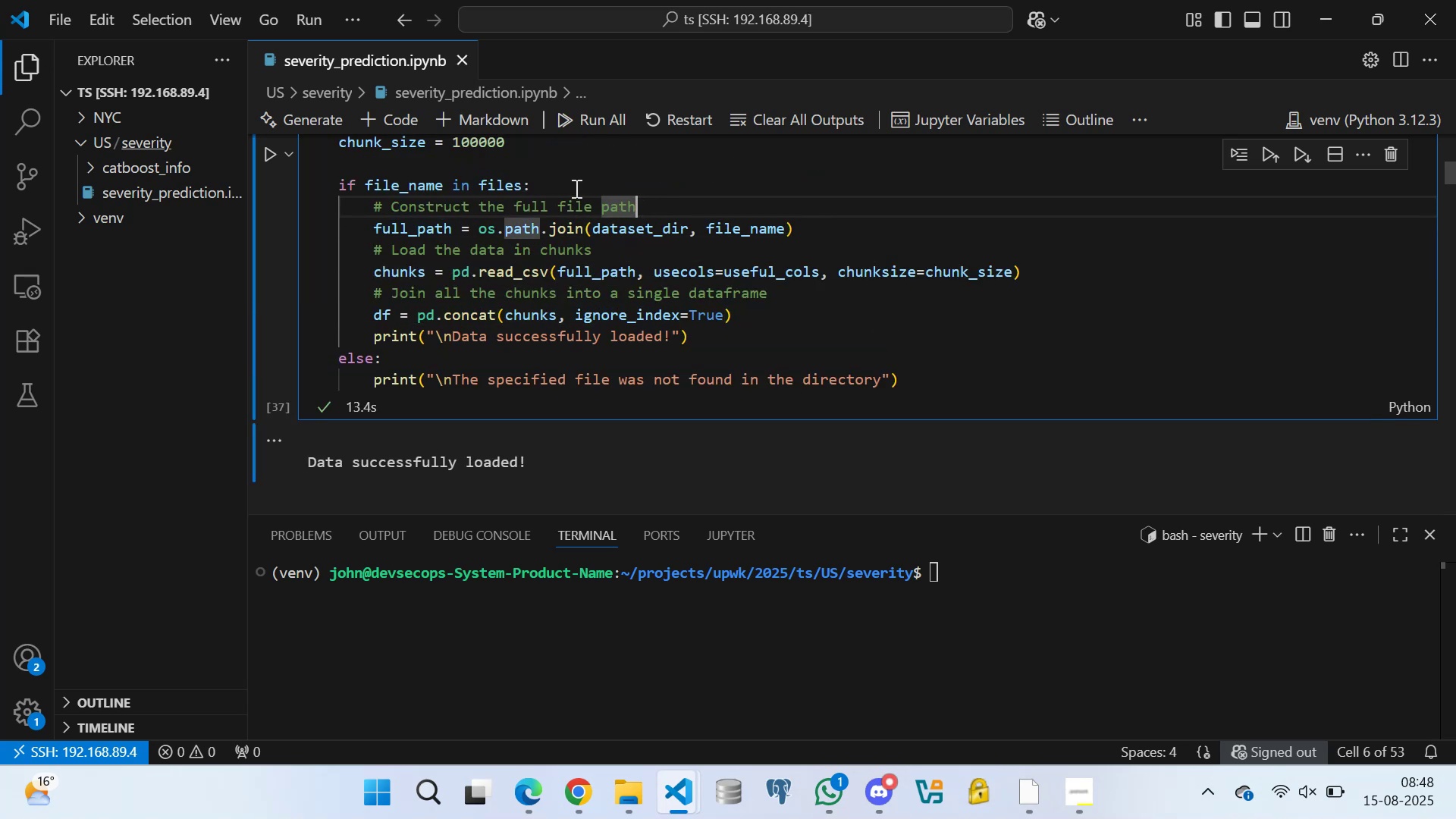 
left_click([568, 185])
 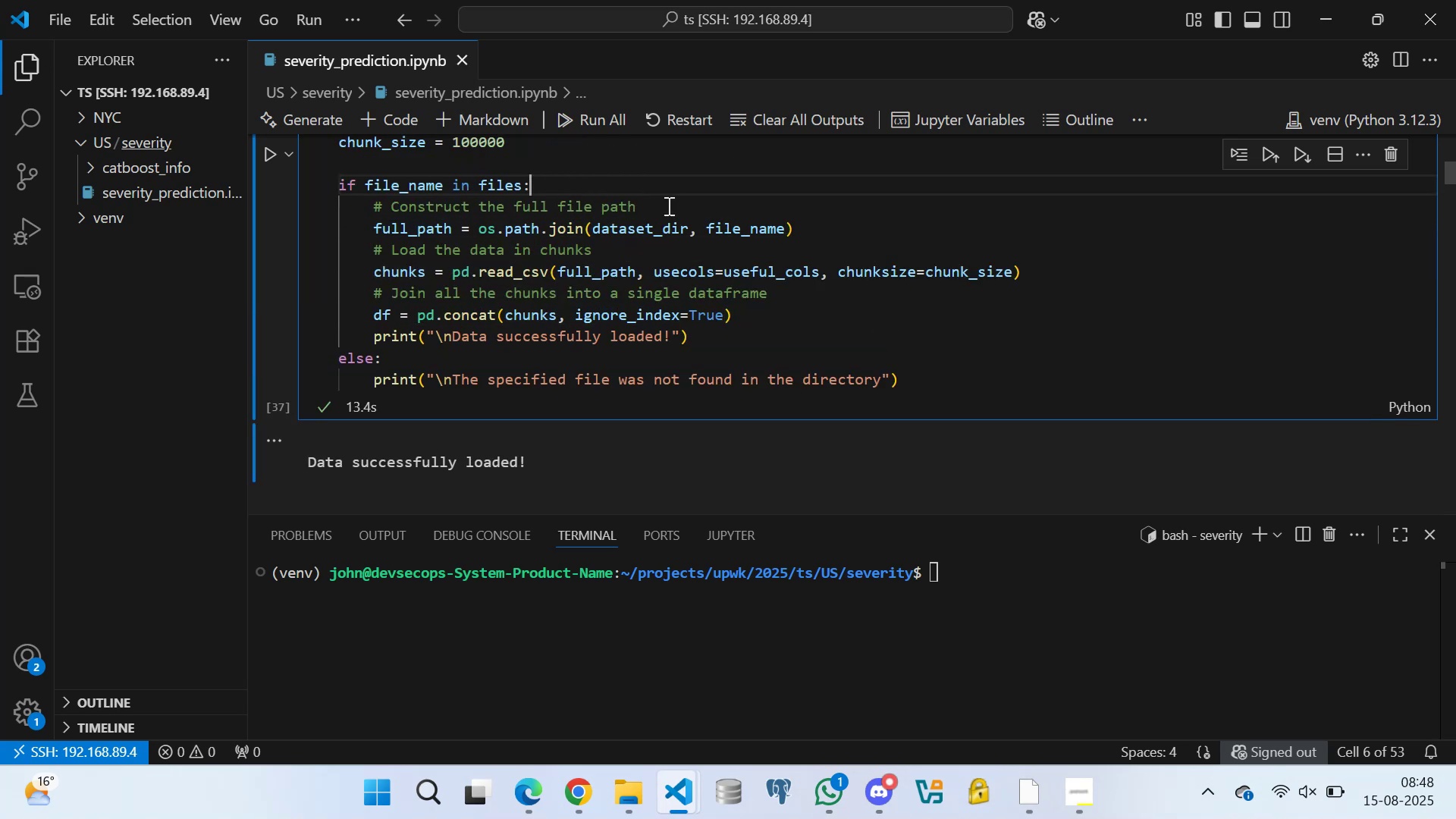 
left_click([667, 206])
 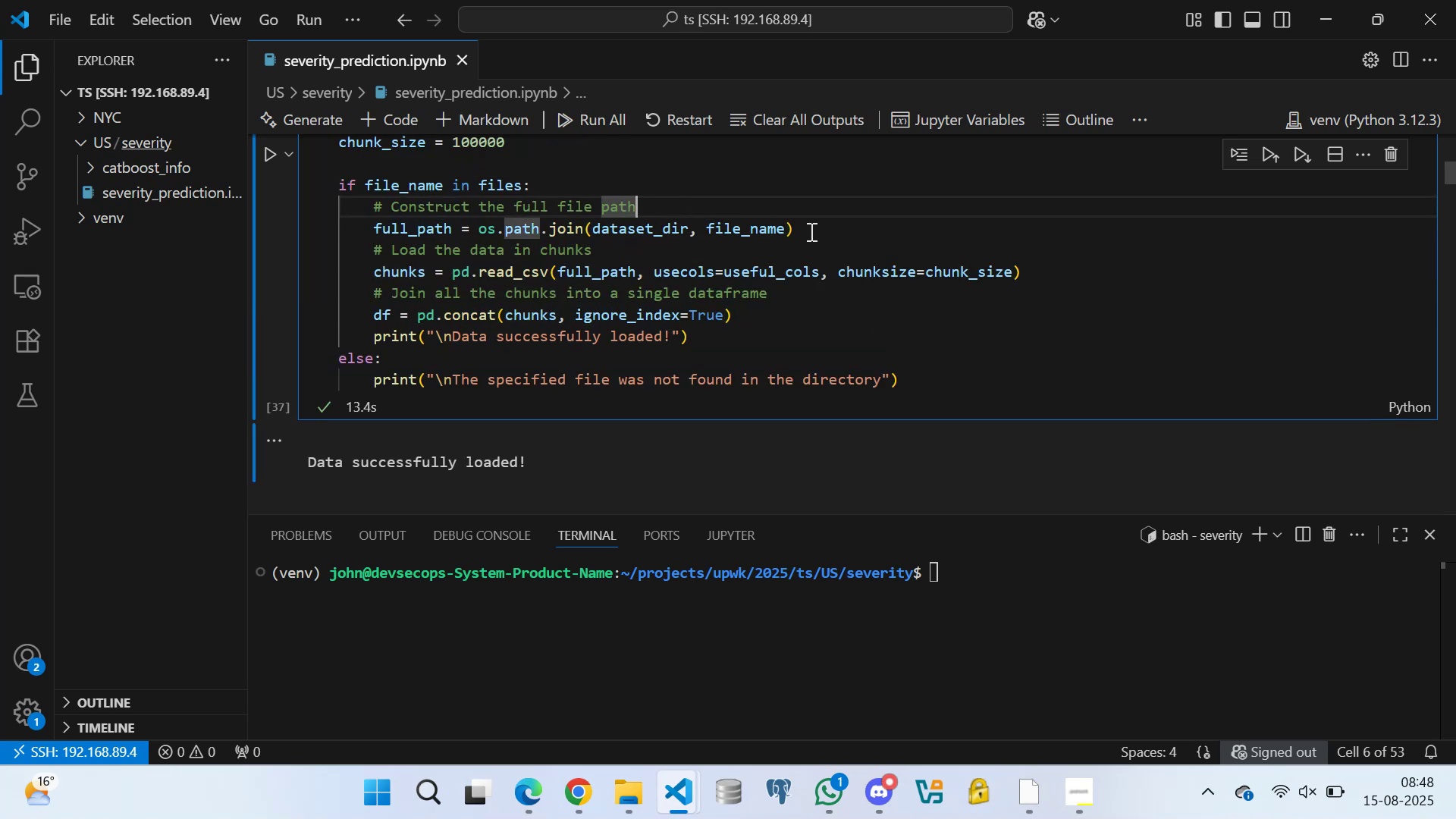 
left_click([817, 225])
 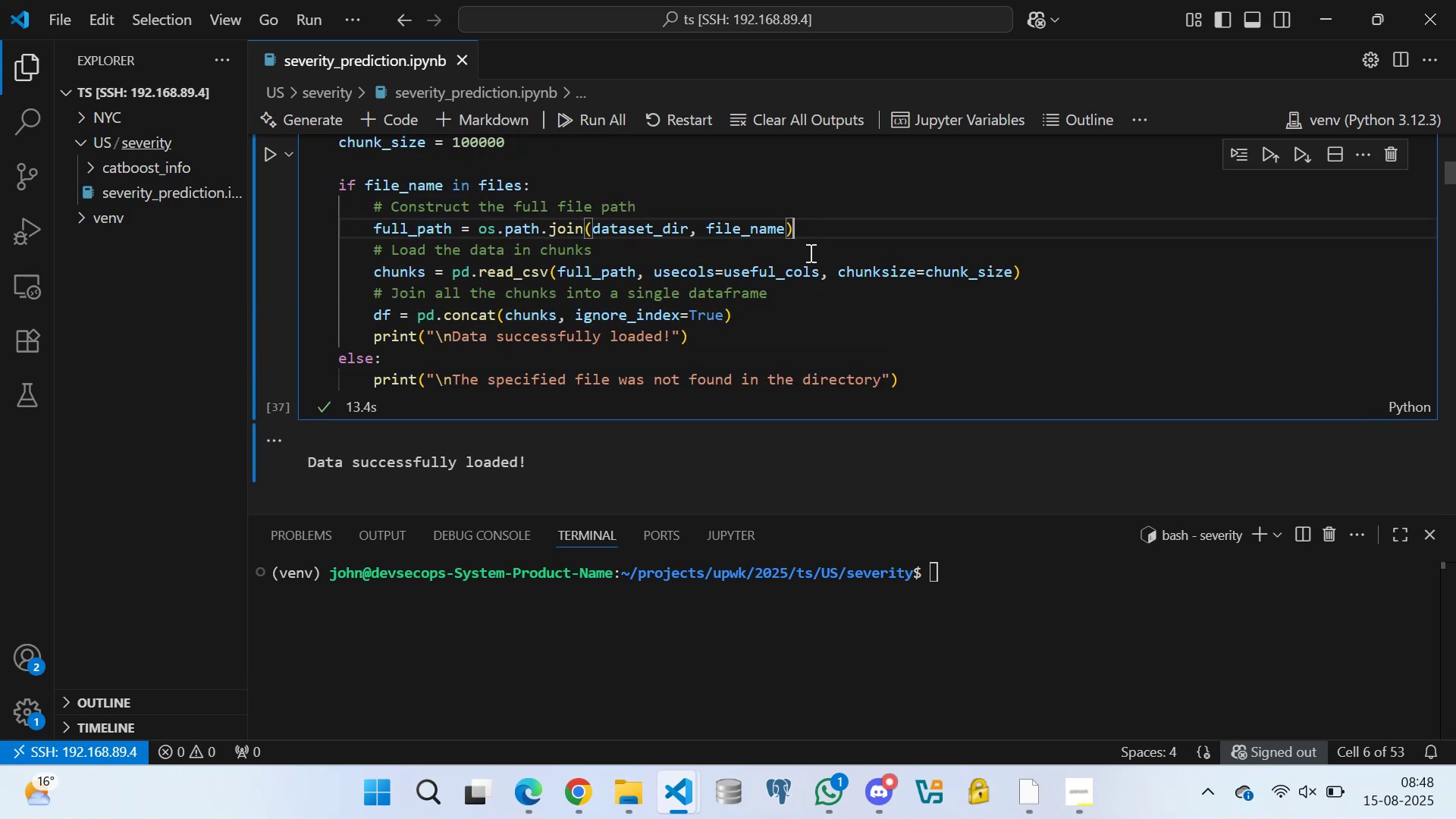 
left_click([809, 253])
 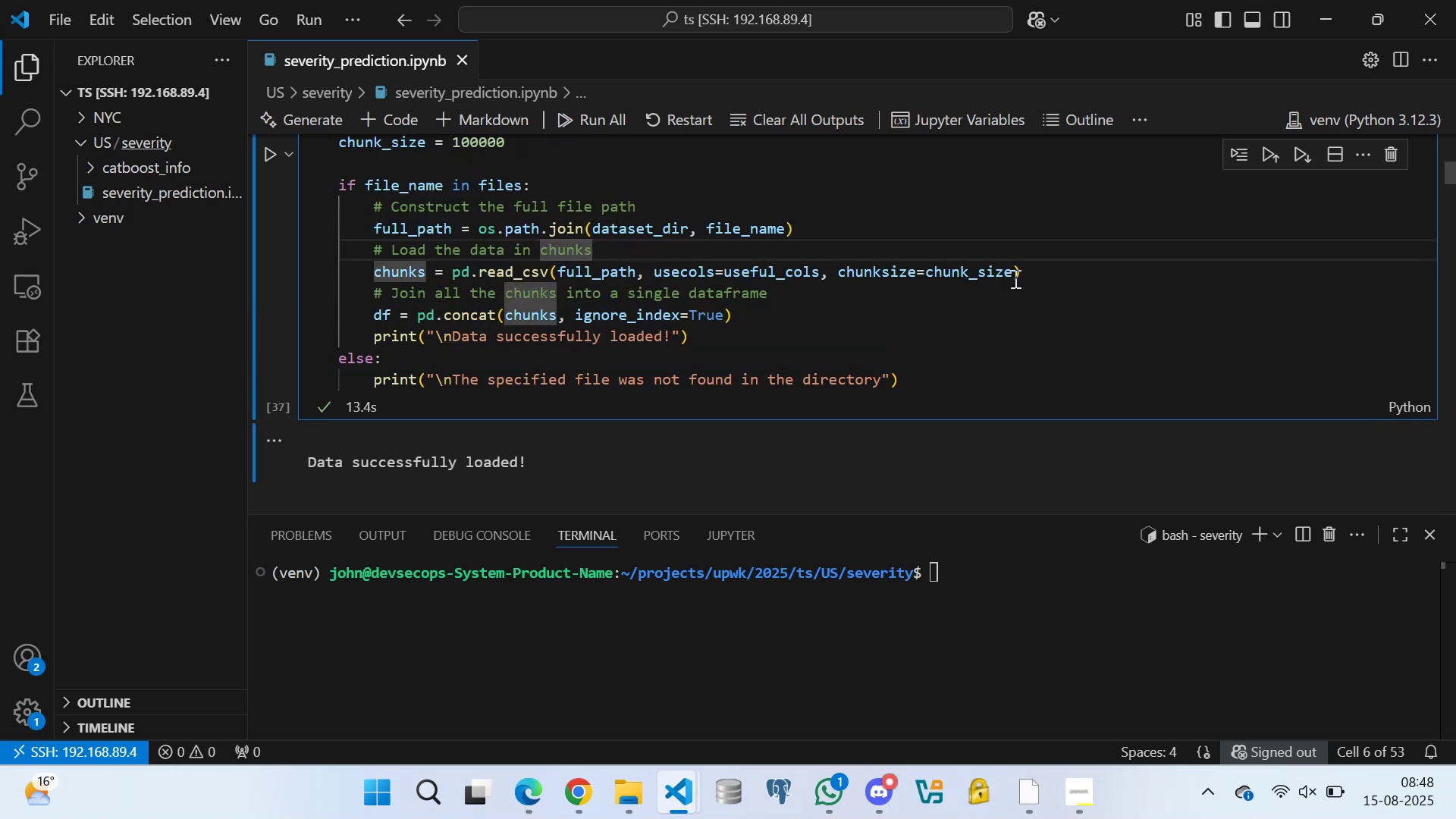 
left_click([1039, 272])
 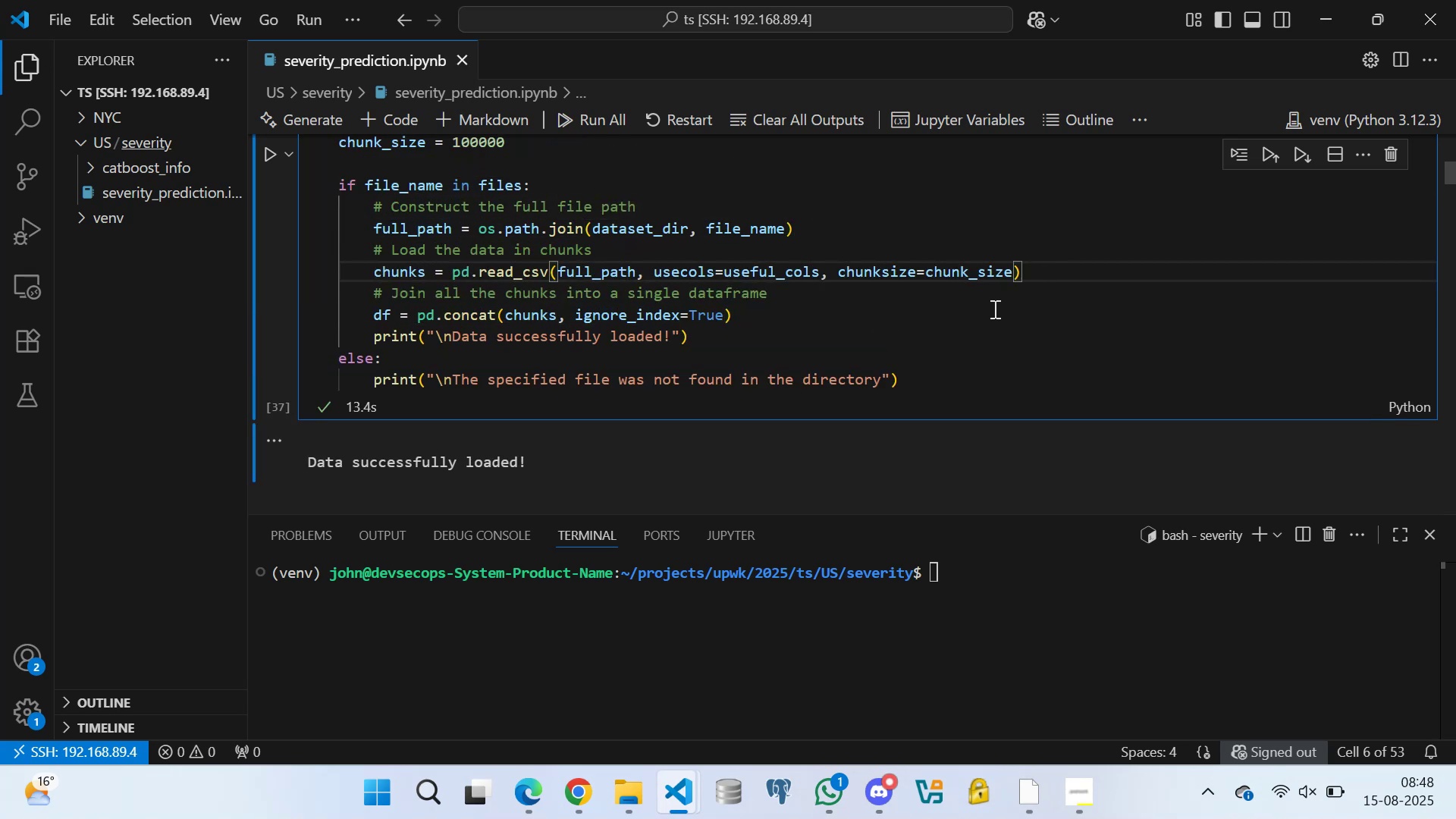 
left_click([992, 309])
 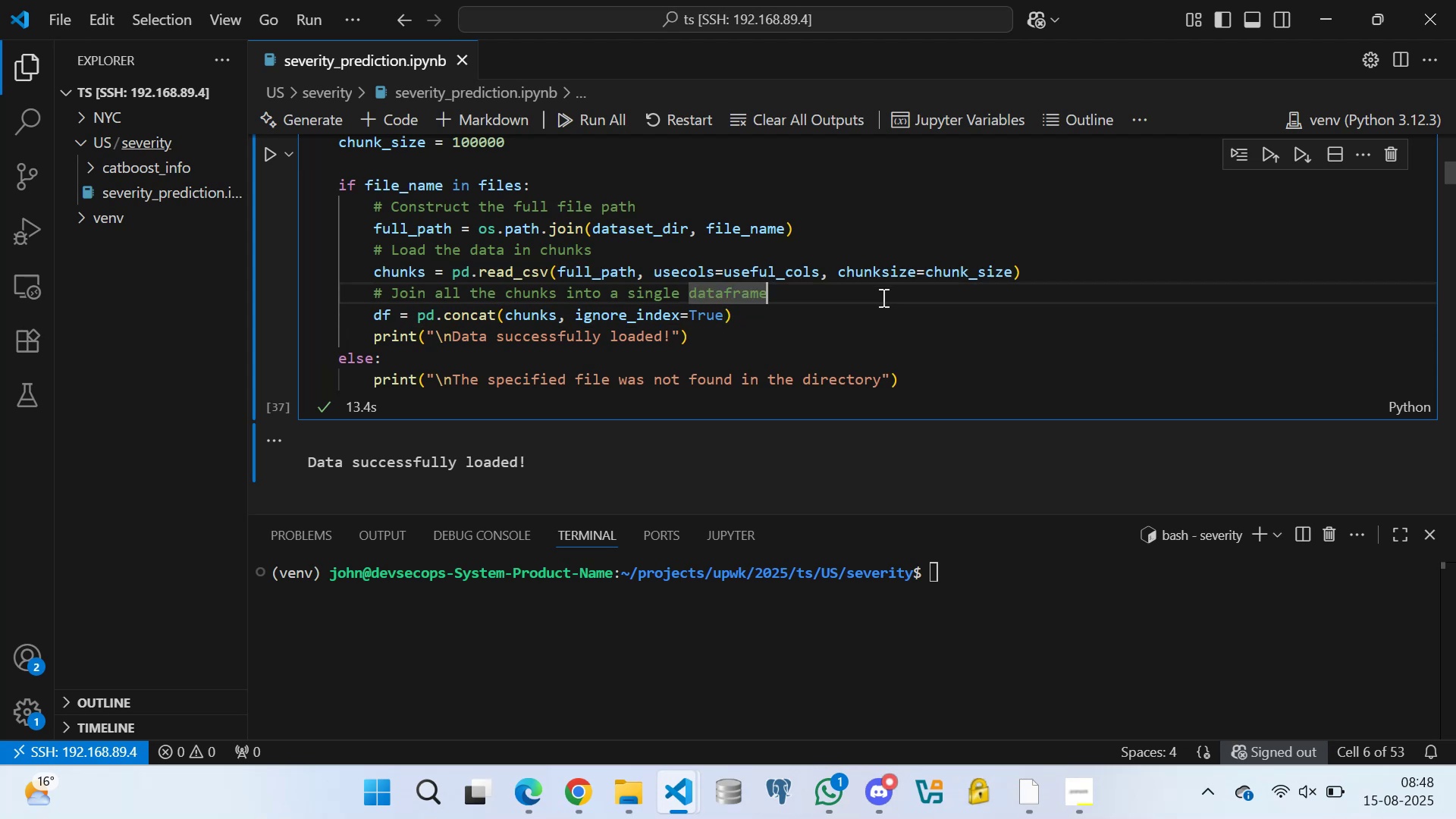 
double_click([870, 315])
 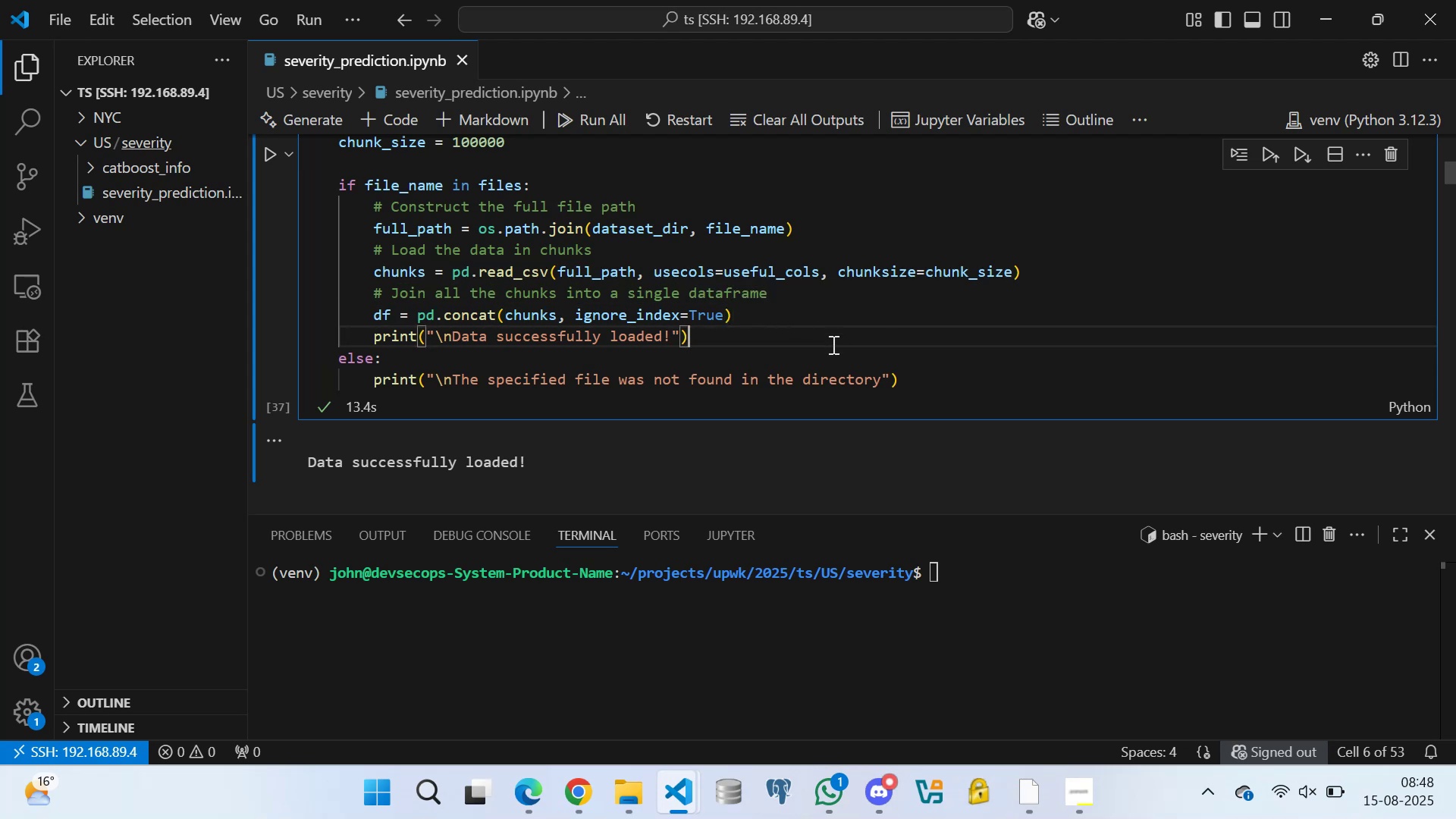 
double_click([831, 362])
 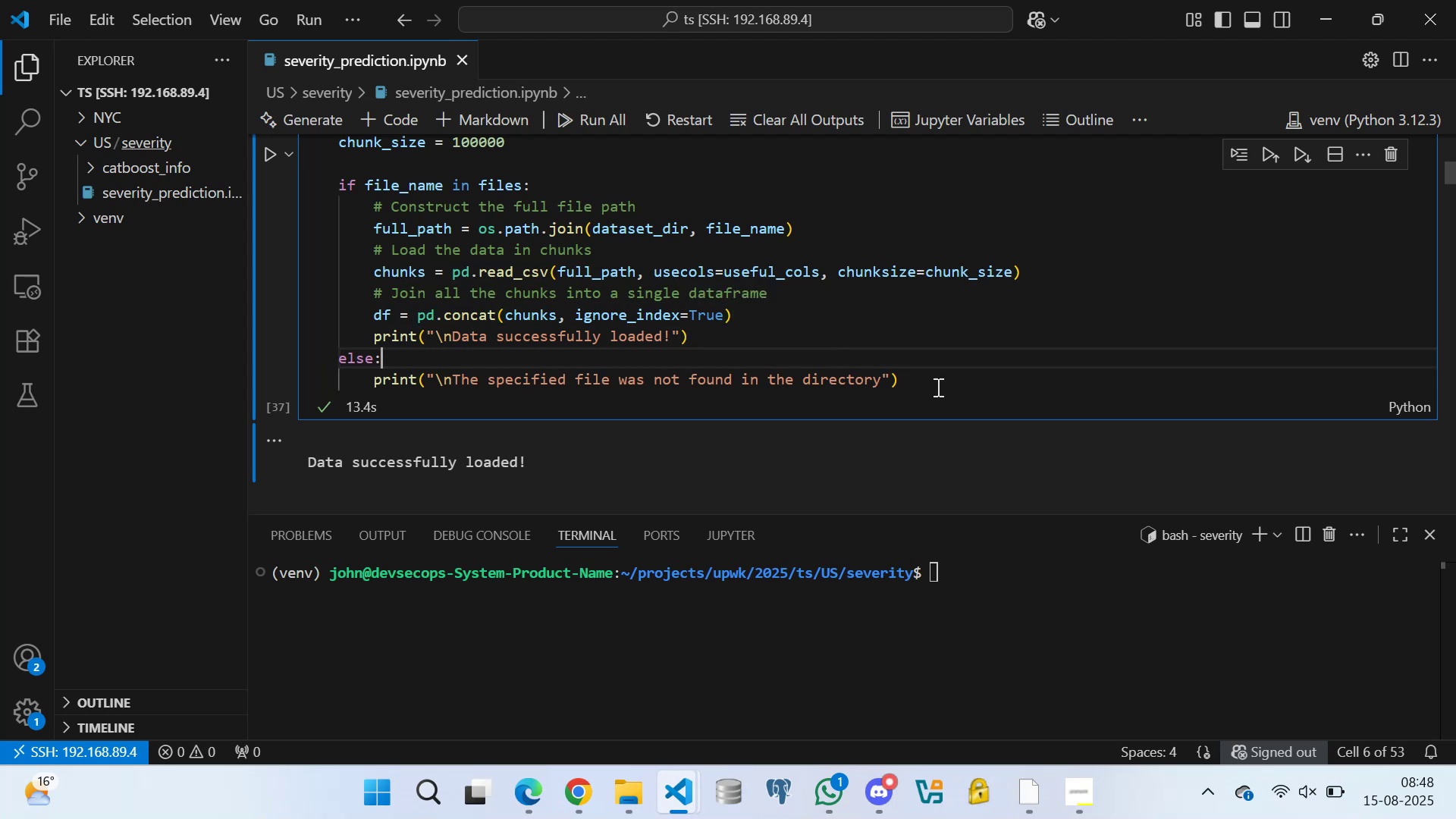 
left_click([946, 388])
 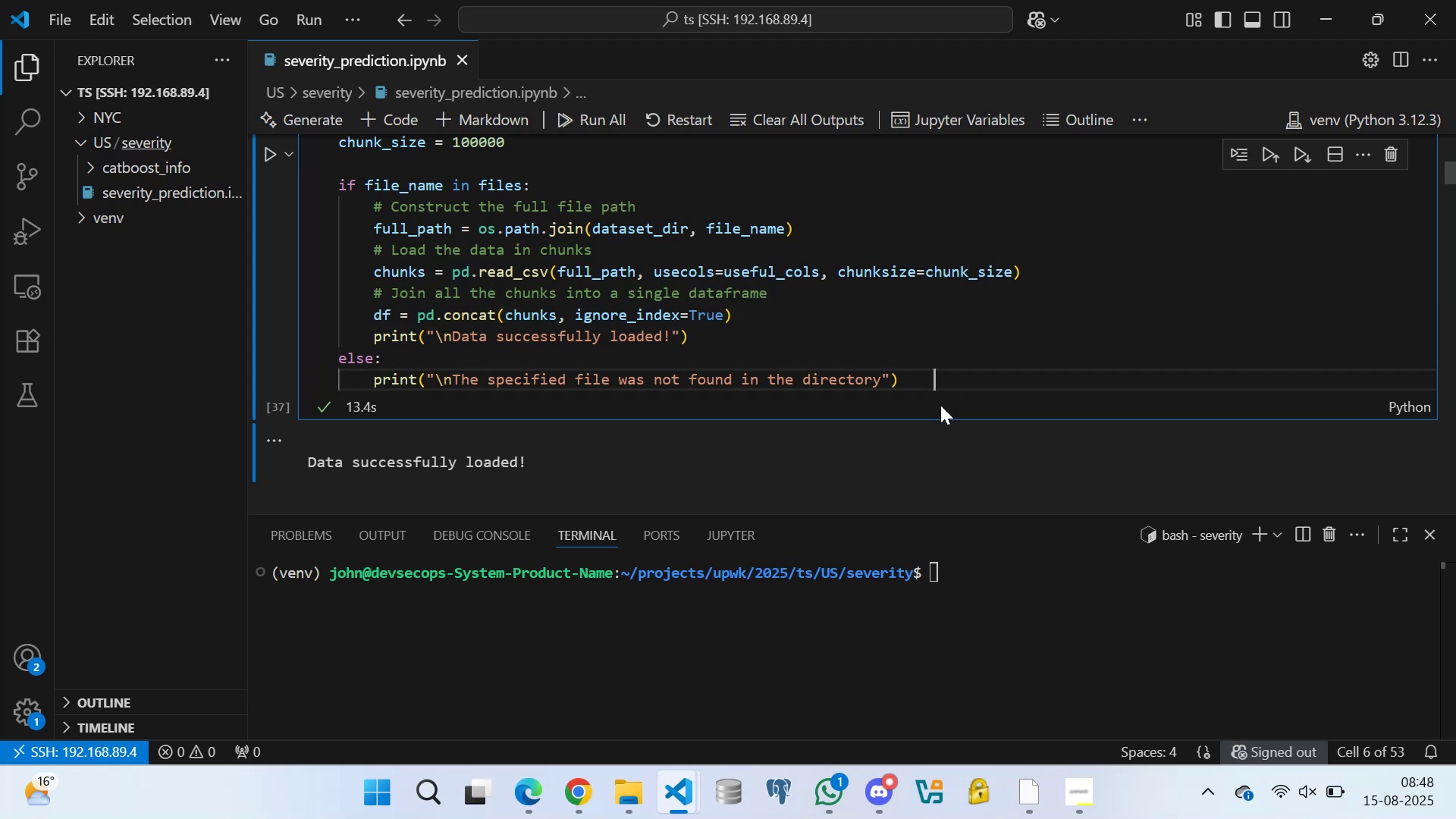 
left_click([940, 405])
 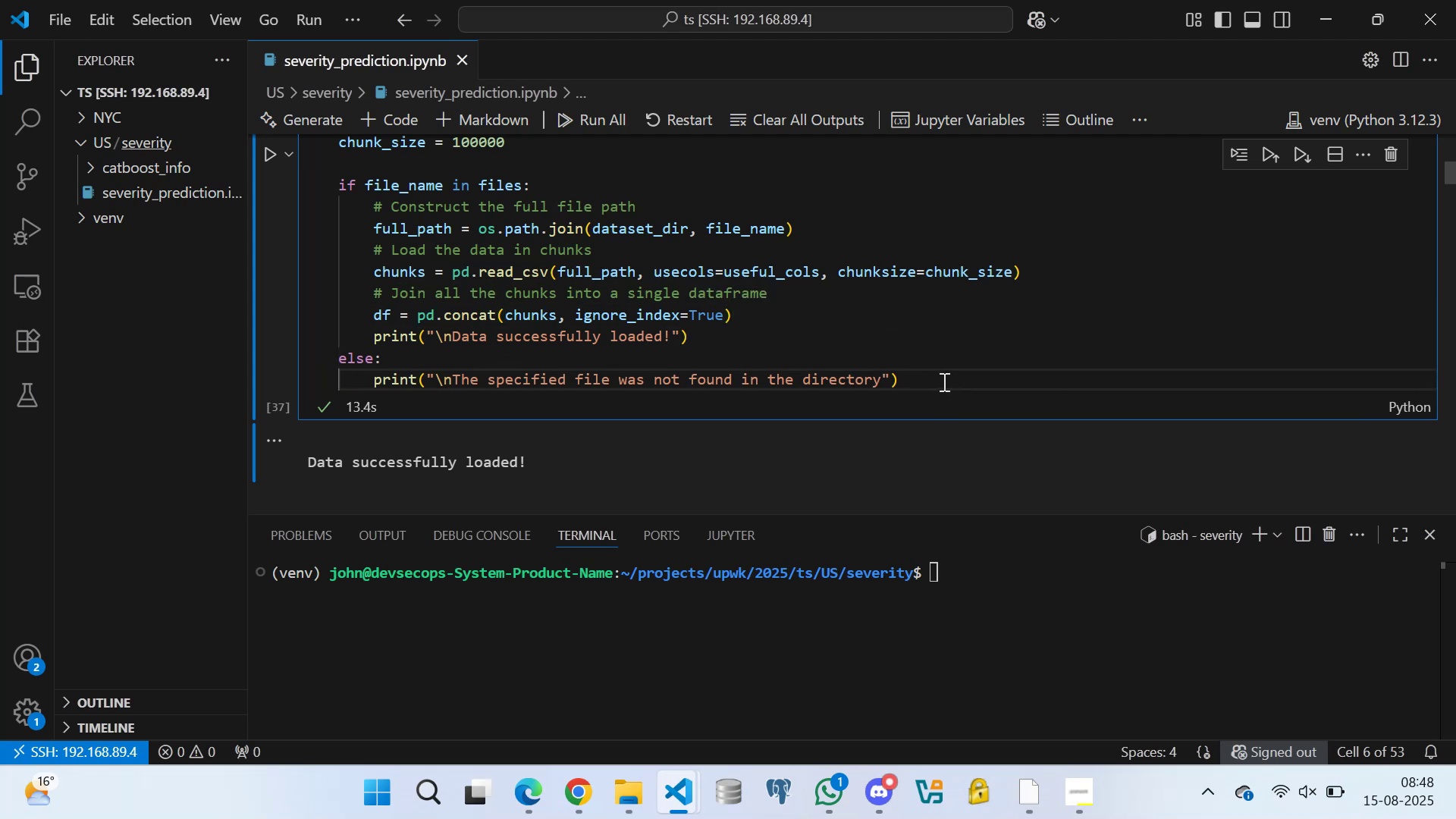 
key(Control+S)
 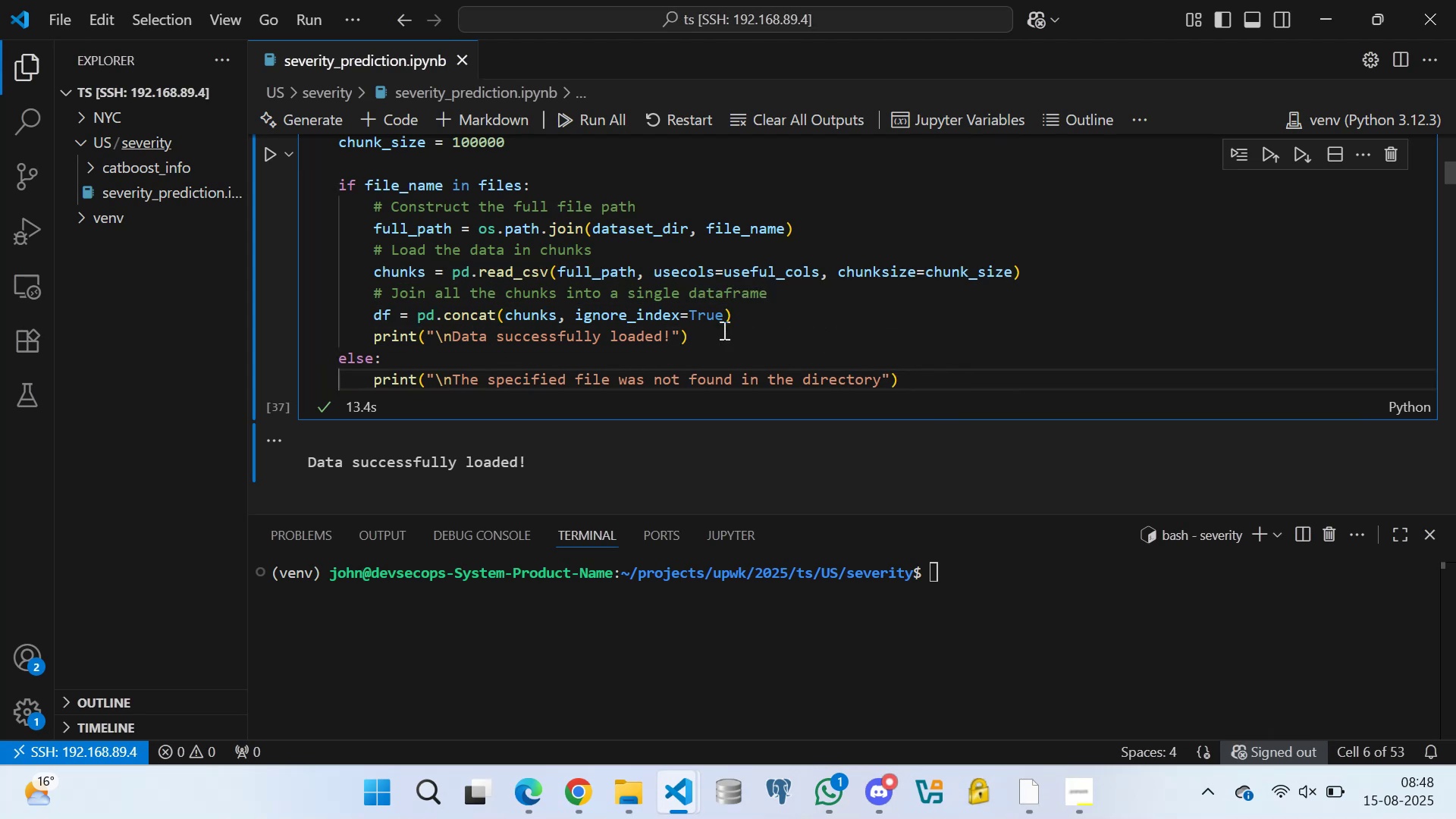 
scroll: coordinate [385, 306], scroll_direction: down, amount: 3.0
 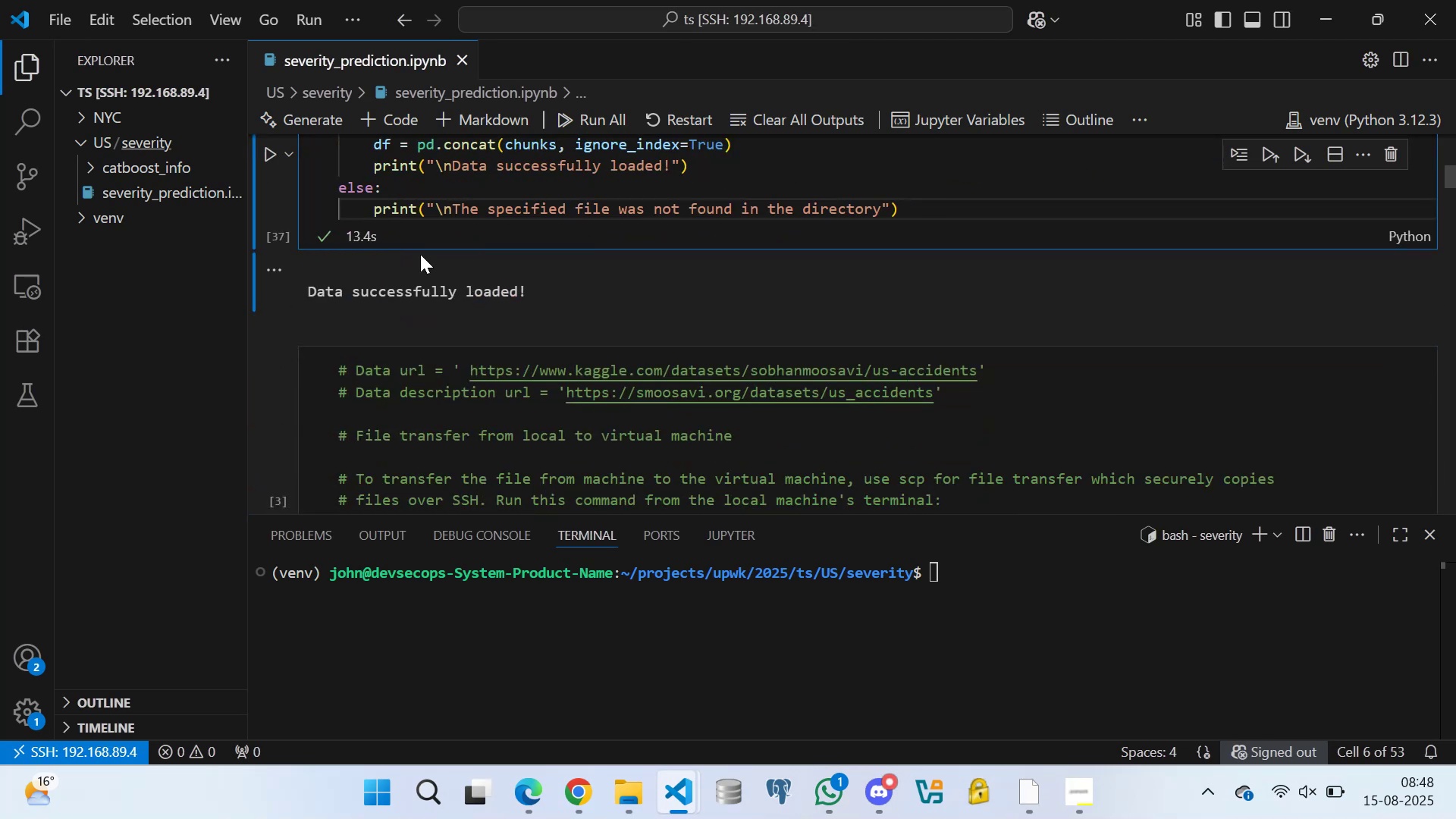 
scroll: coordinate [444, 257], scroll_direction: up, amount: 1.0
 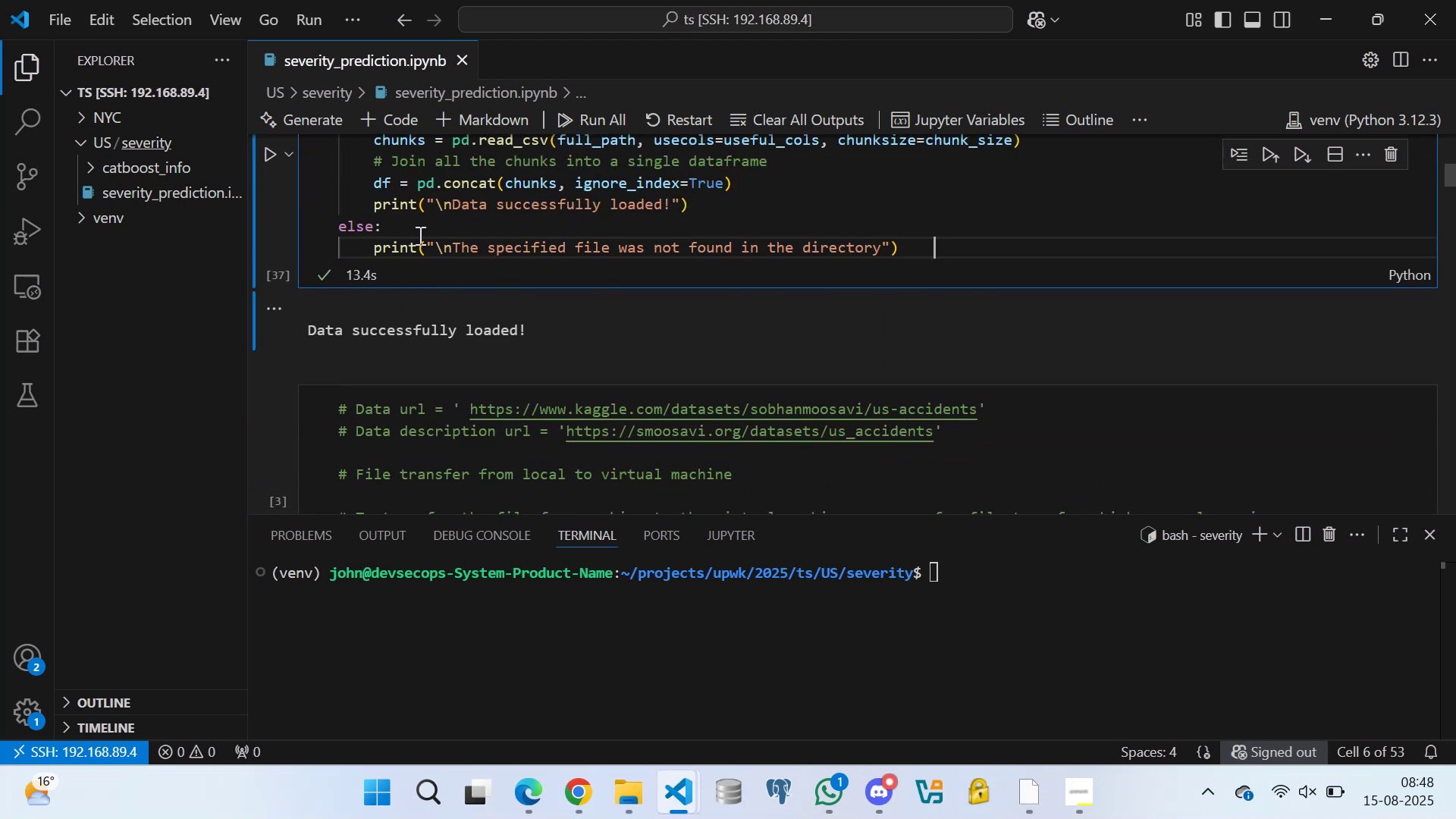 
left_click([413, 224])
 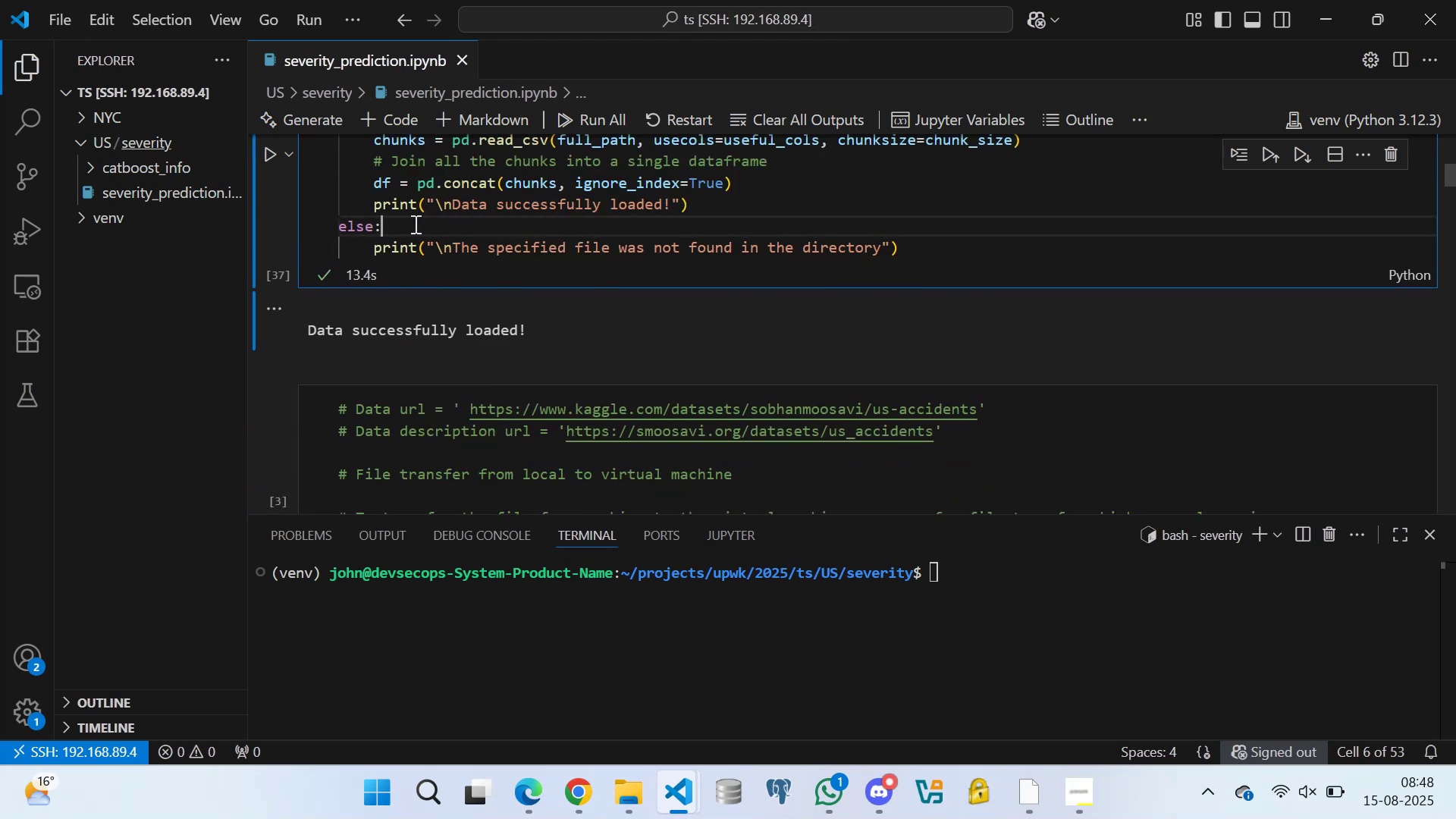 
scroll: coordinate [479, 262], scroll_direction: down, amount: 1.0
 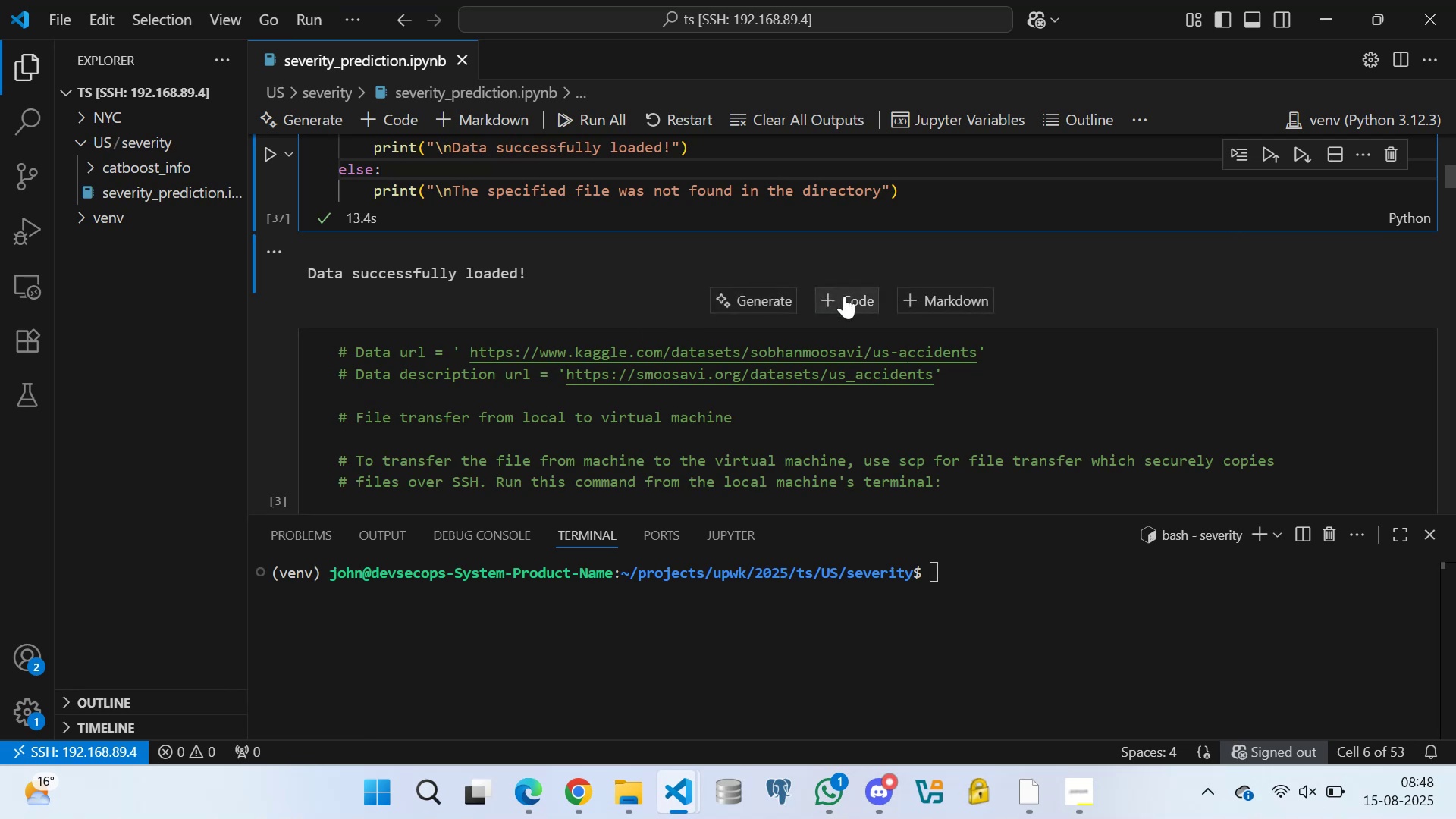 
left_click([833, 293])
 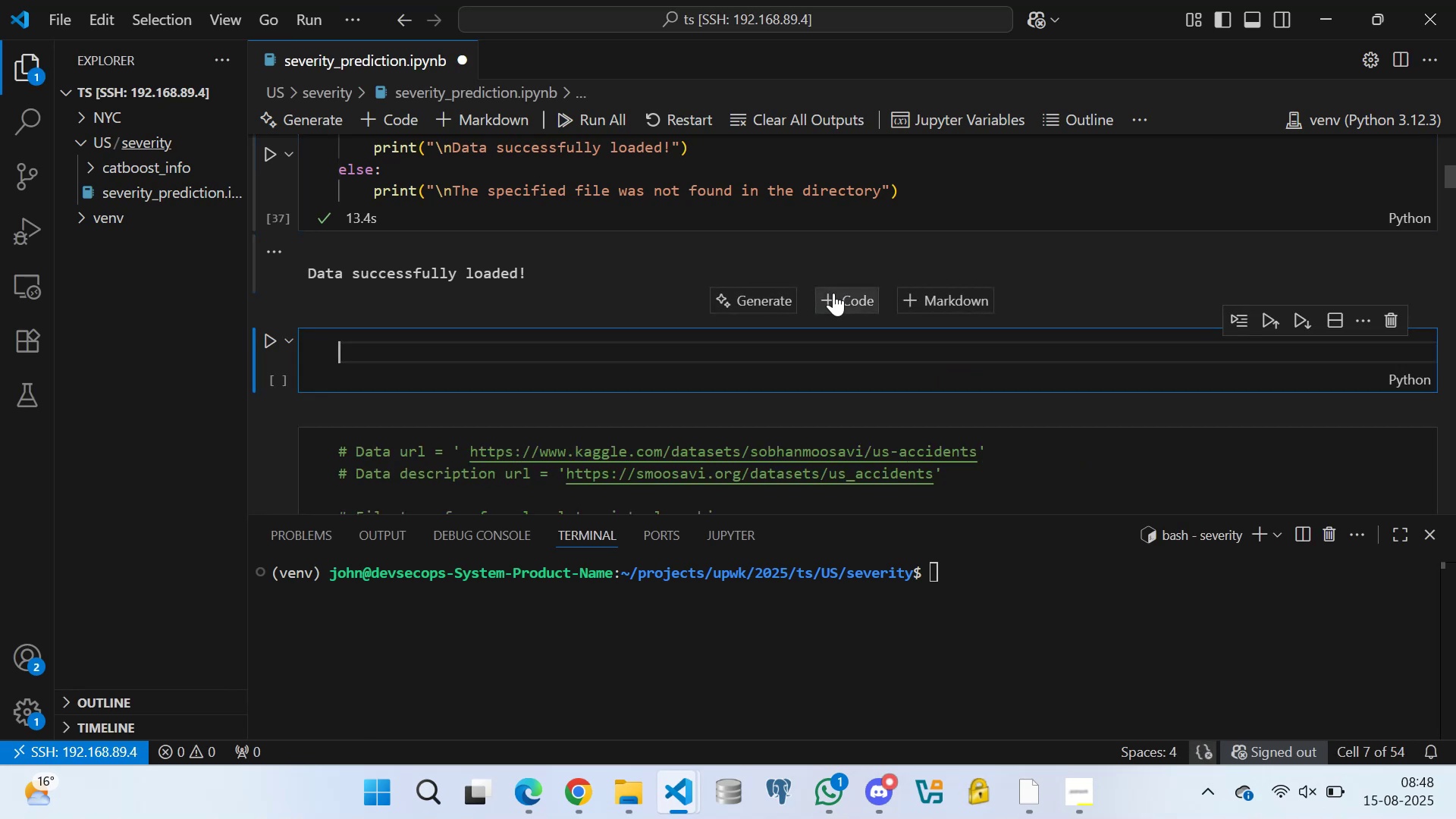 
type(df)
 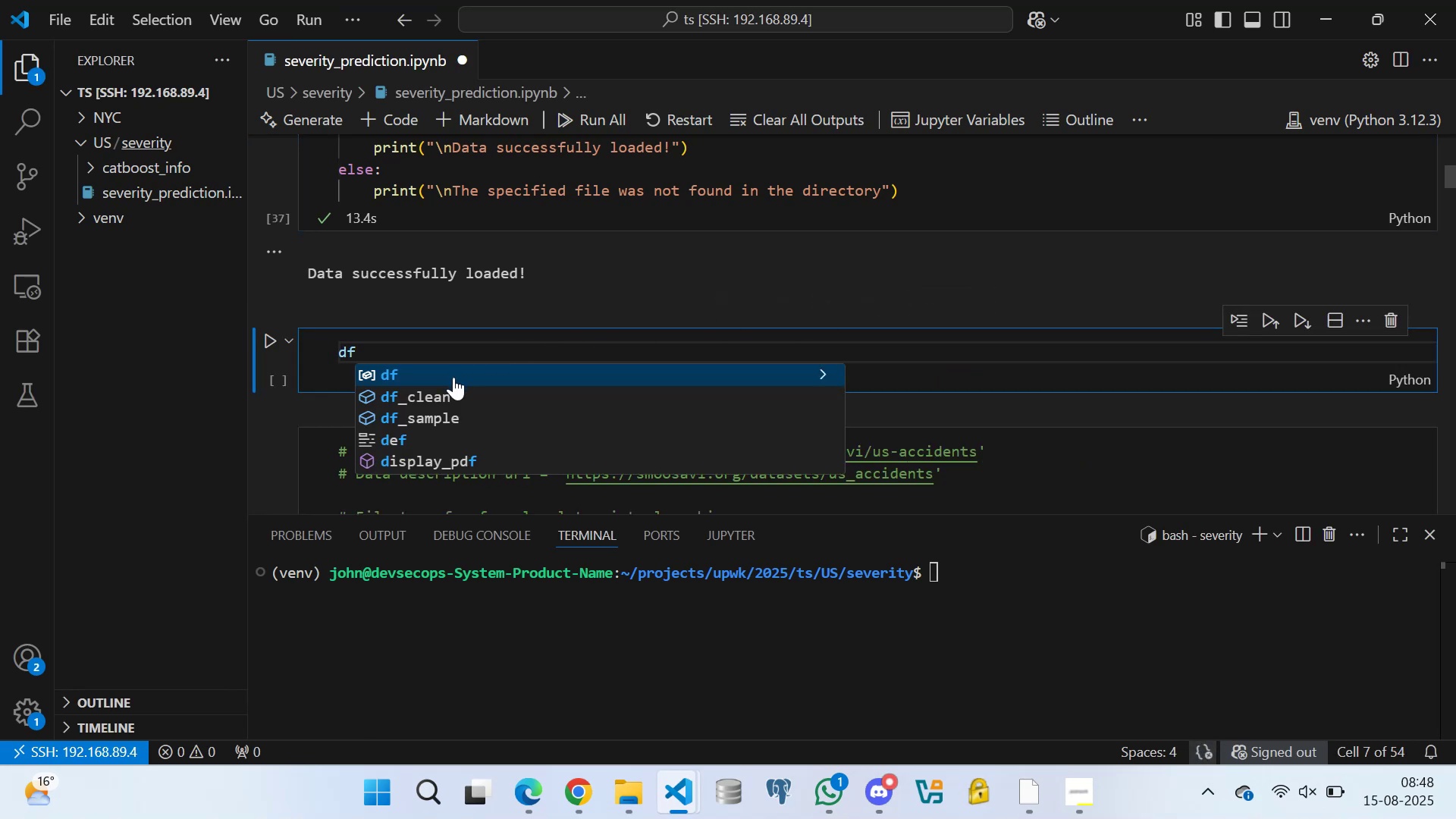 
left_click([441, 378])
 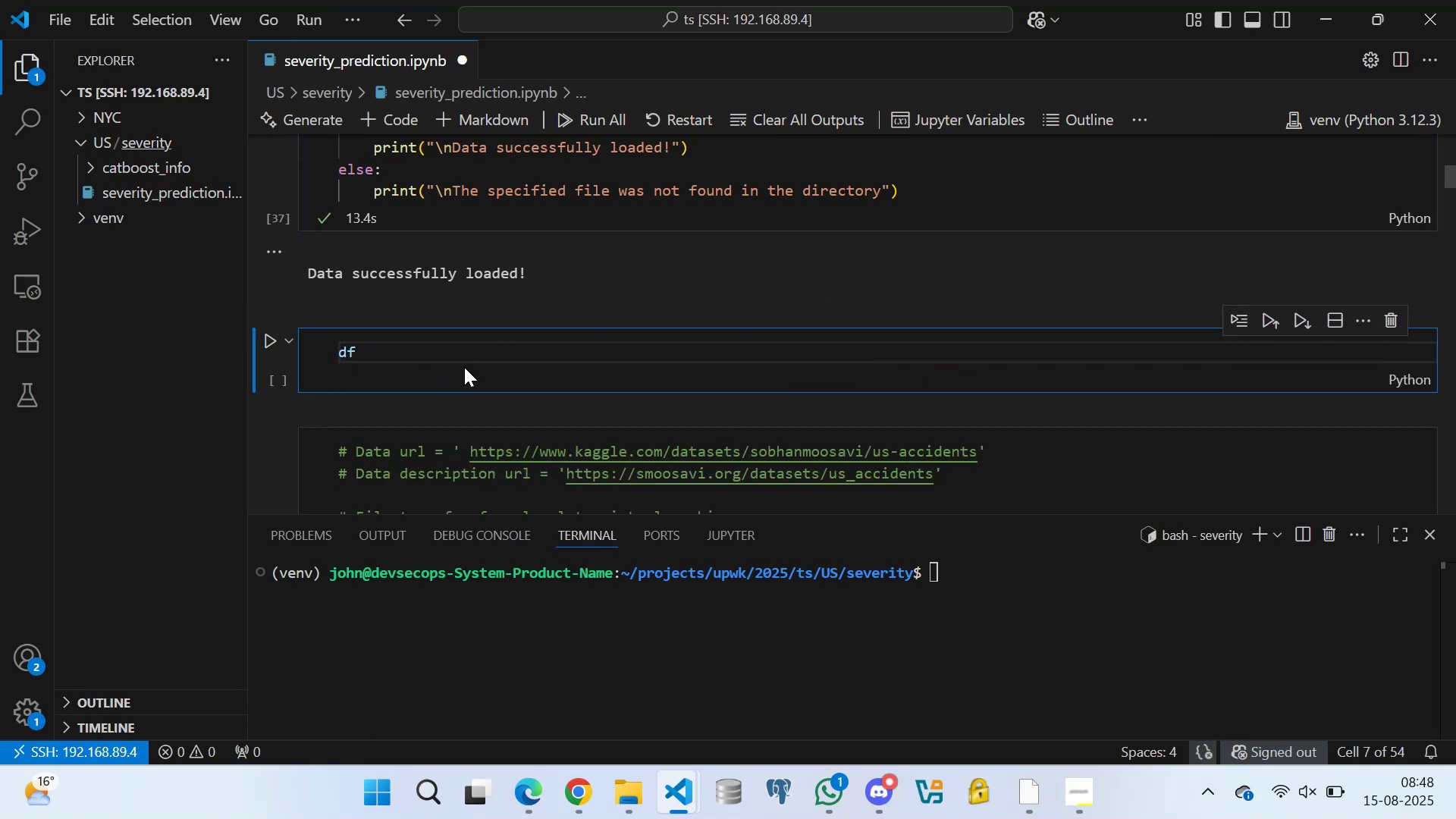 
type(.head()
 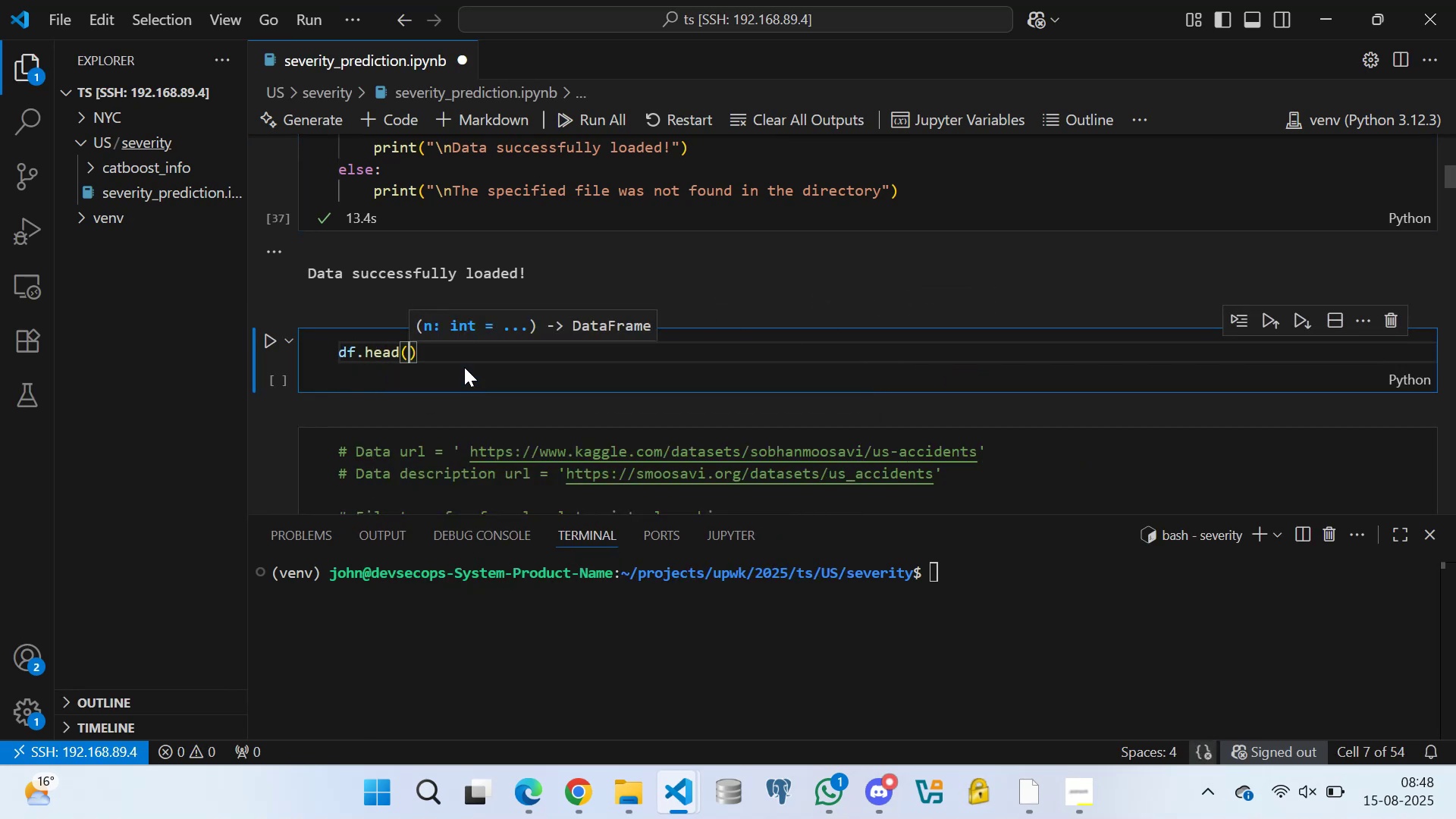 
left_click([272, 340])
 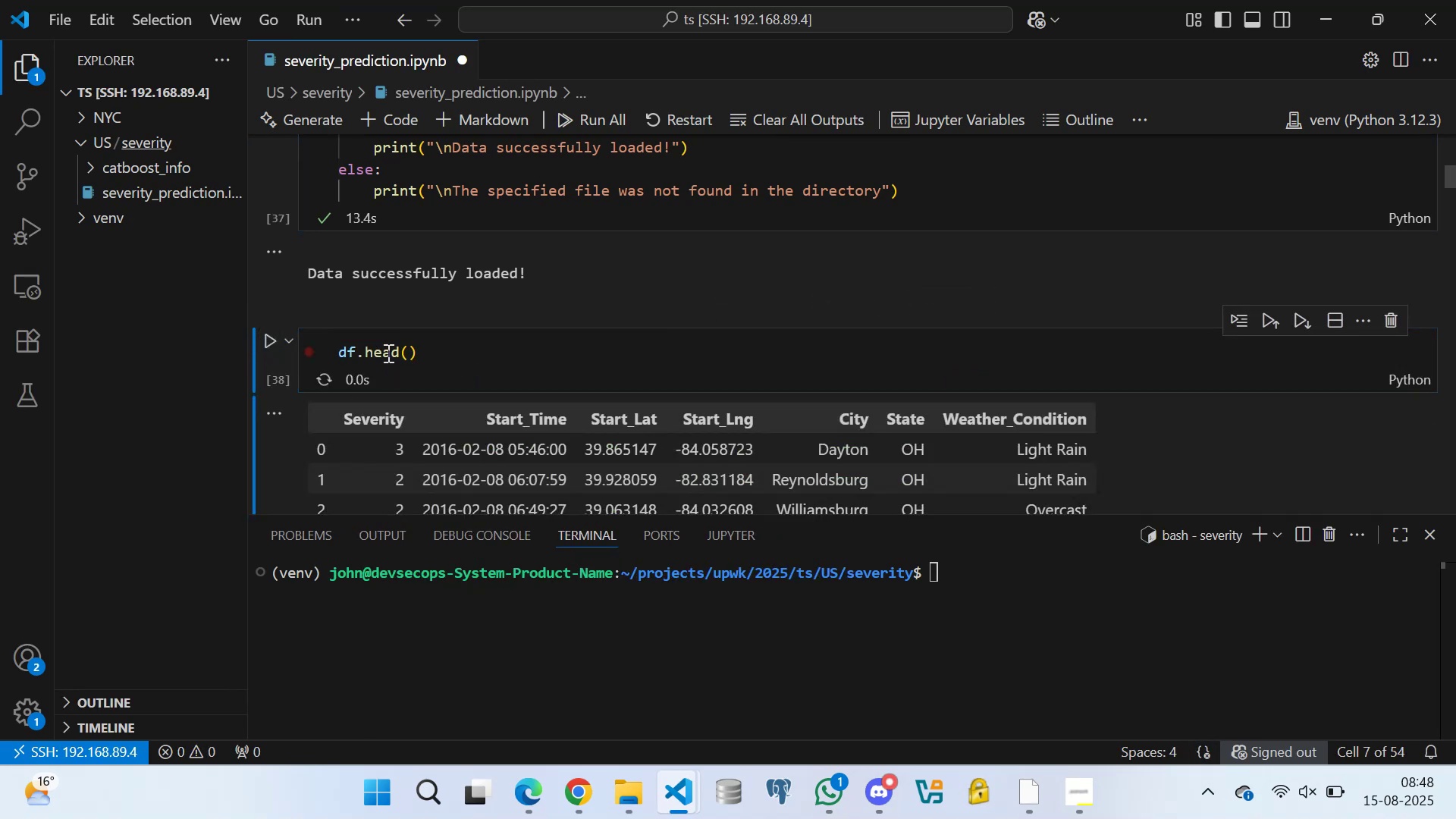 
scroll: coordinate [919, 332], scroll_direction: down, amount: 5.0
 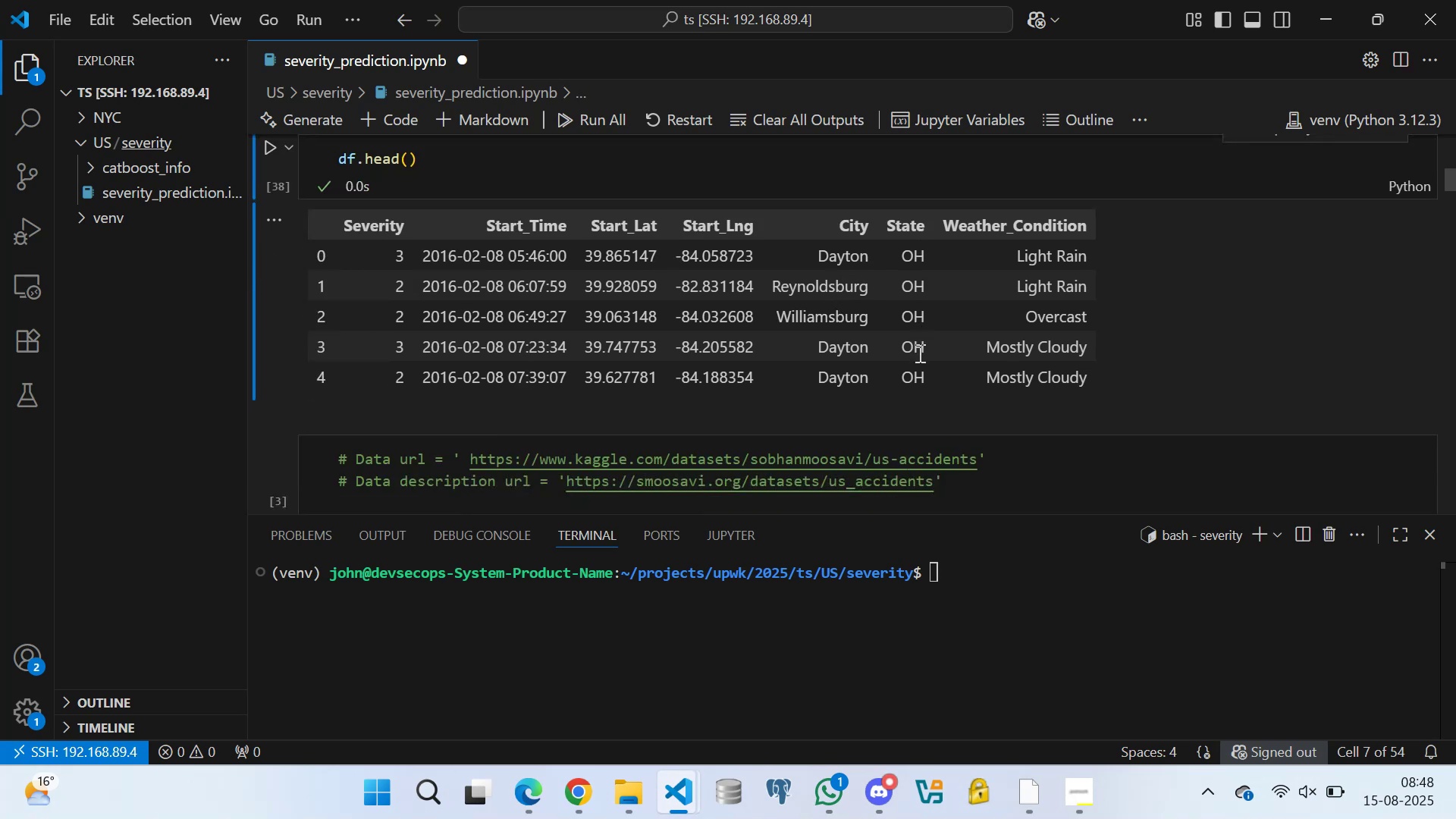 
scroll: coordinate [900, 376], scroll_direction: up, amount: 1.0
 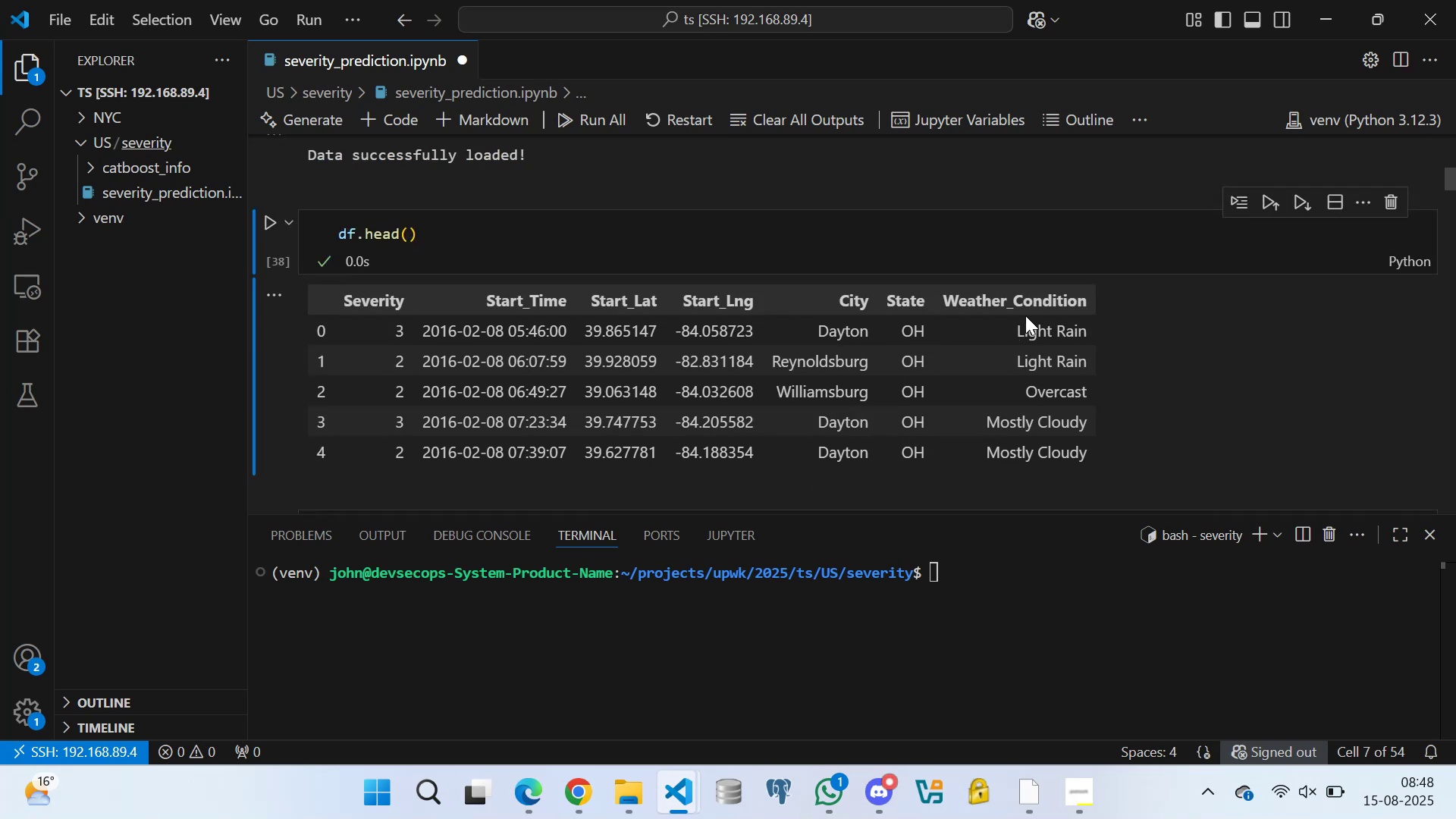 
scroll: coordinate [1025, 302], scroll_direction: down, amount: 4.0
 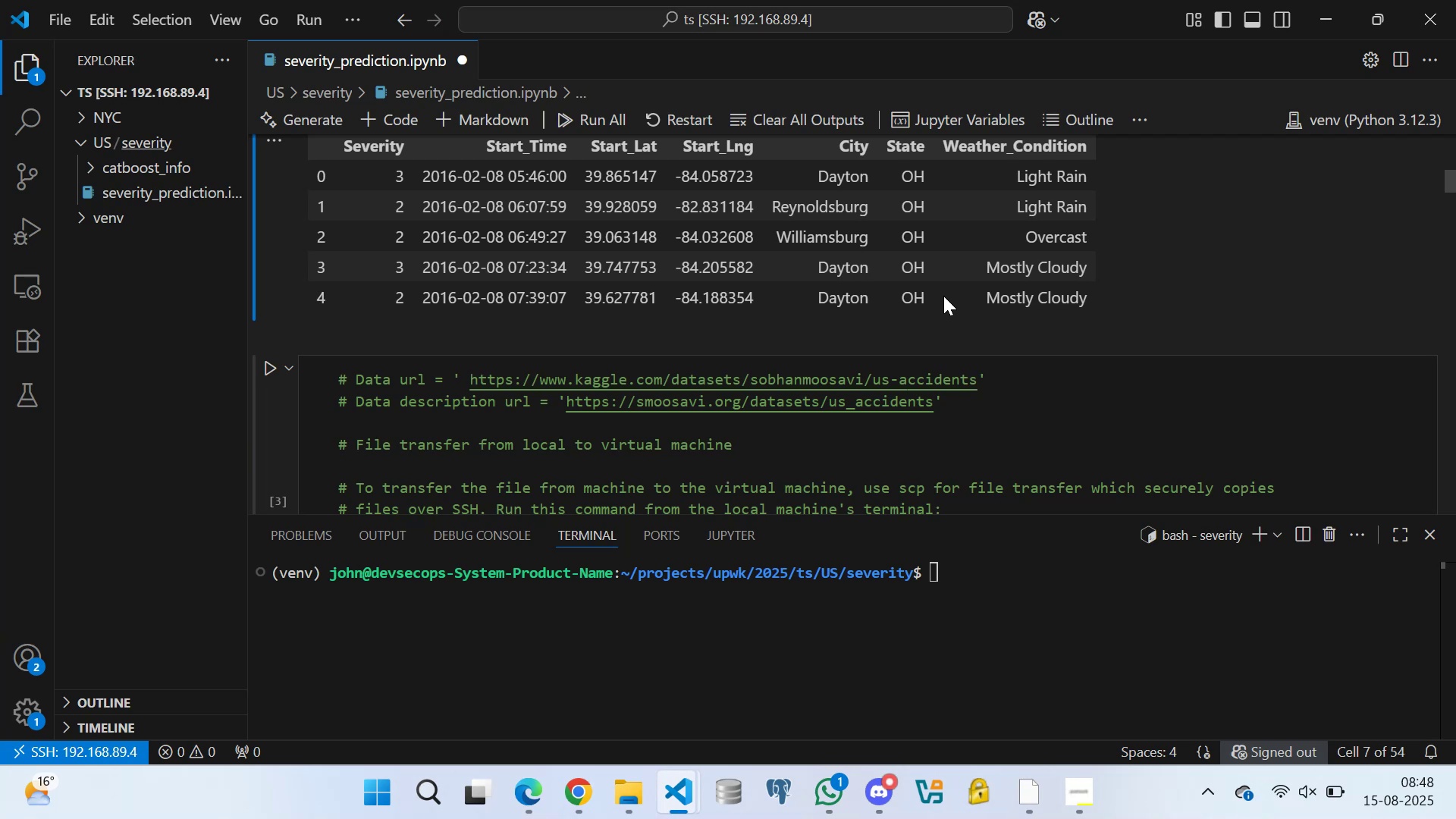 
wait(5.77)
 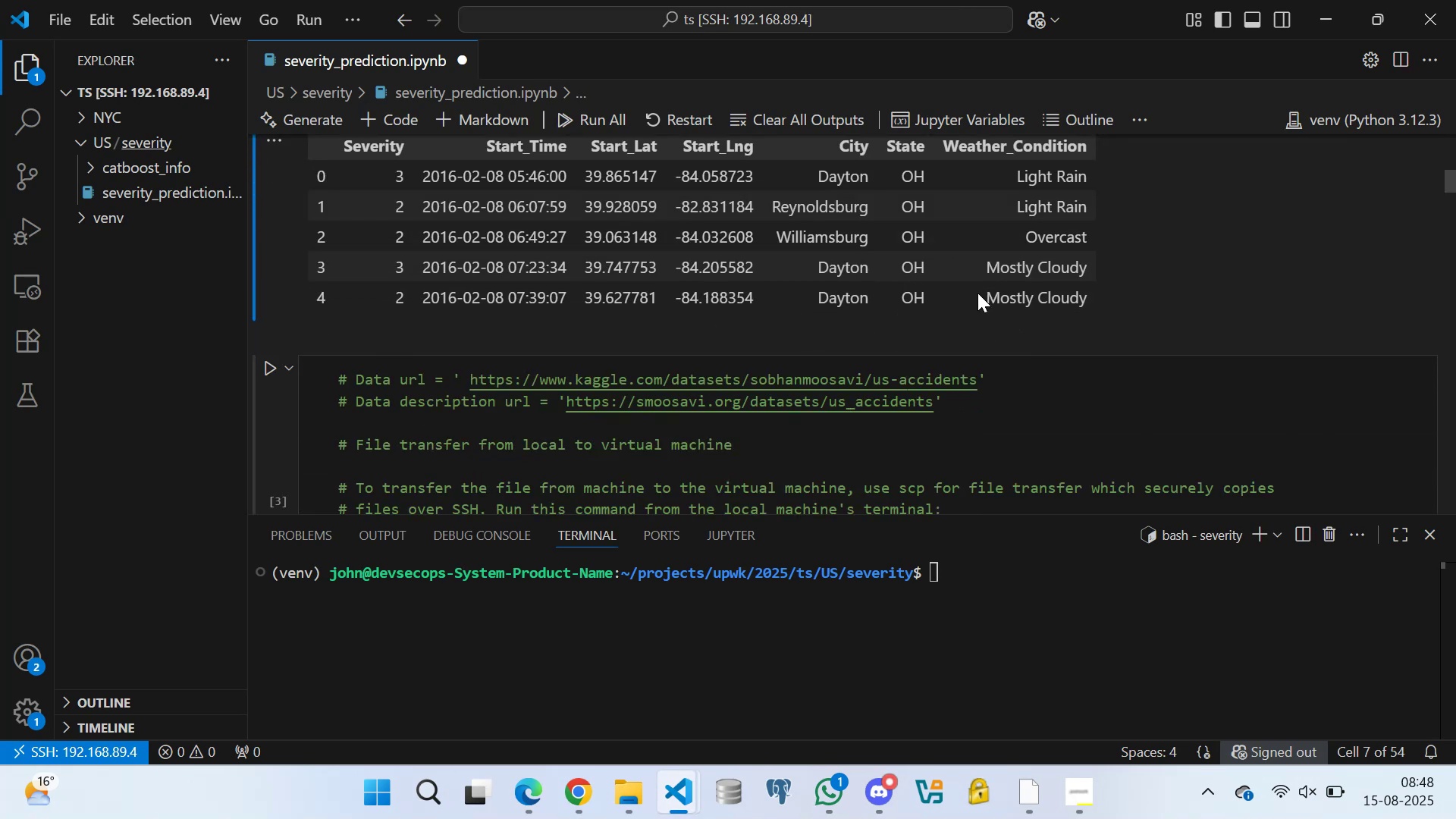 
scroll: coordinate [463, 305], scroll_direction: up, amount: 6.0
 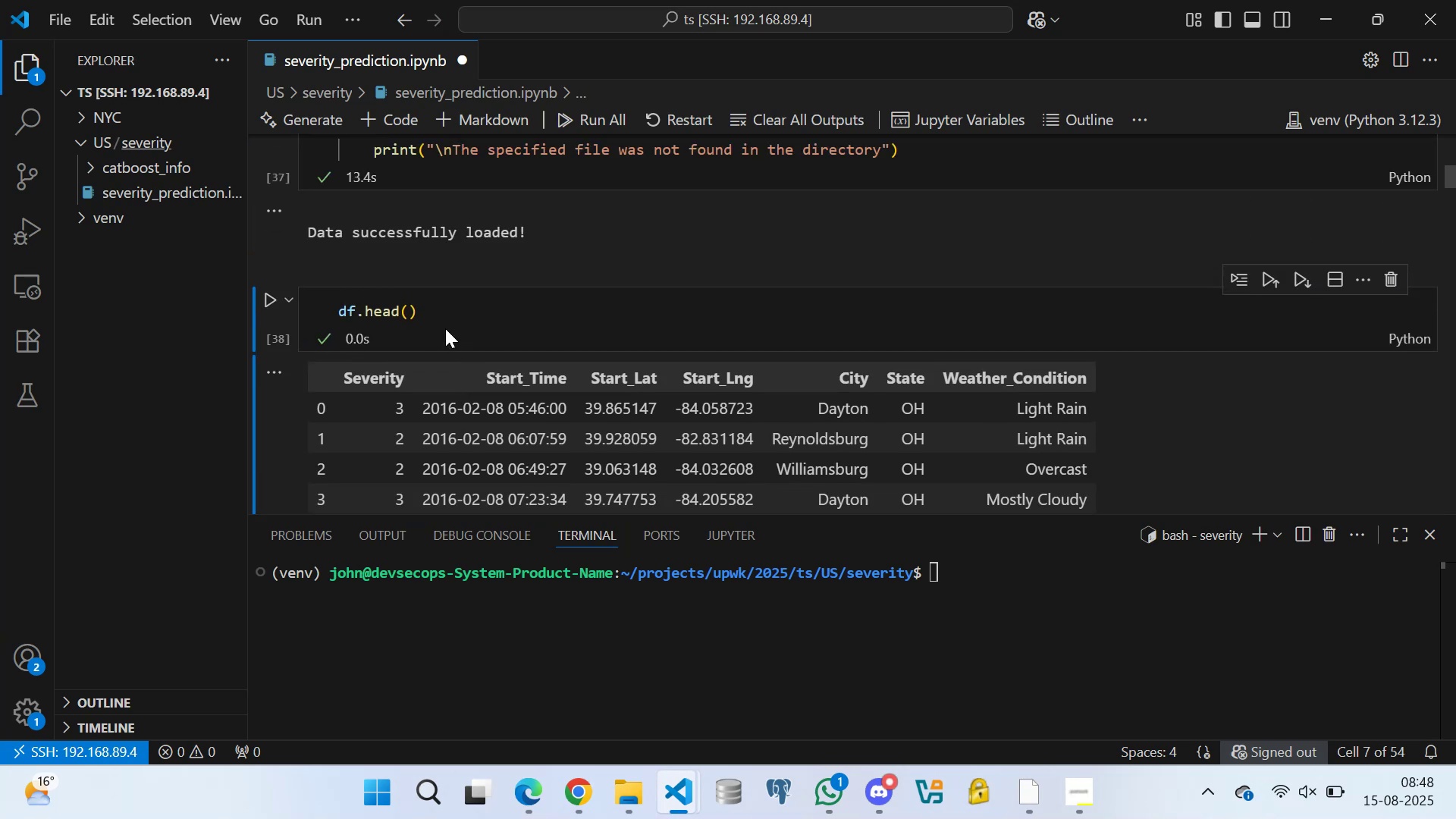 
left_click([447, 316])
 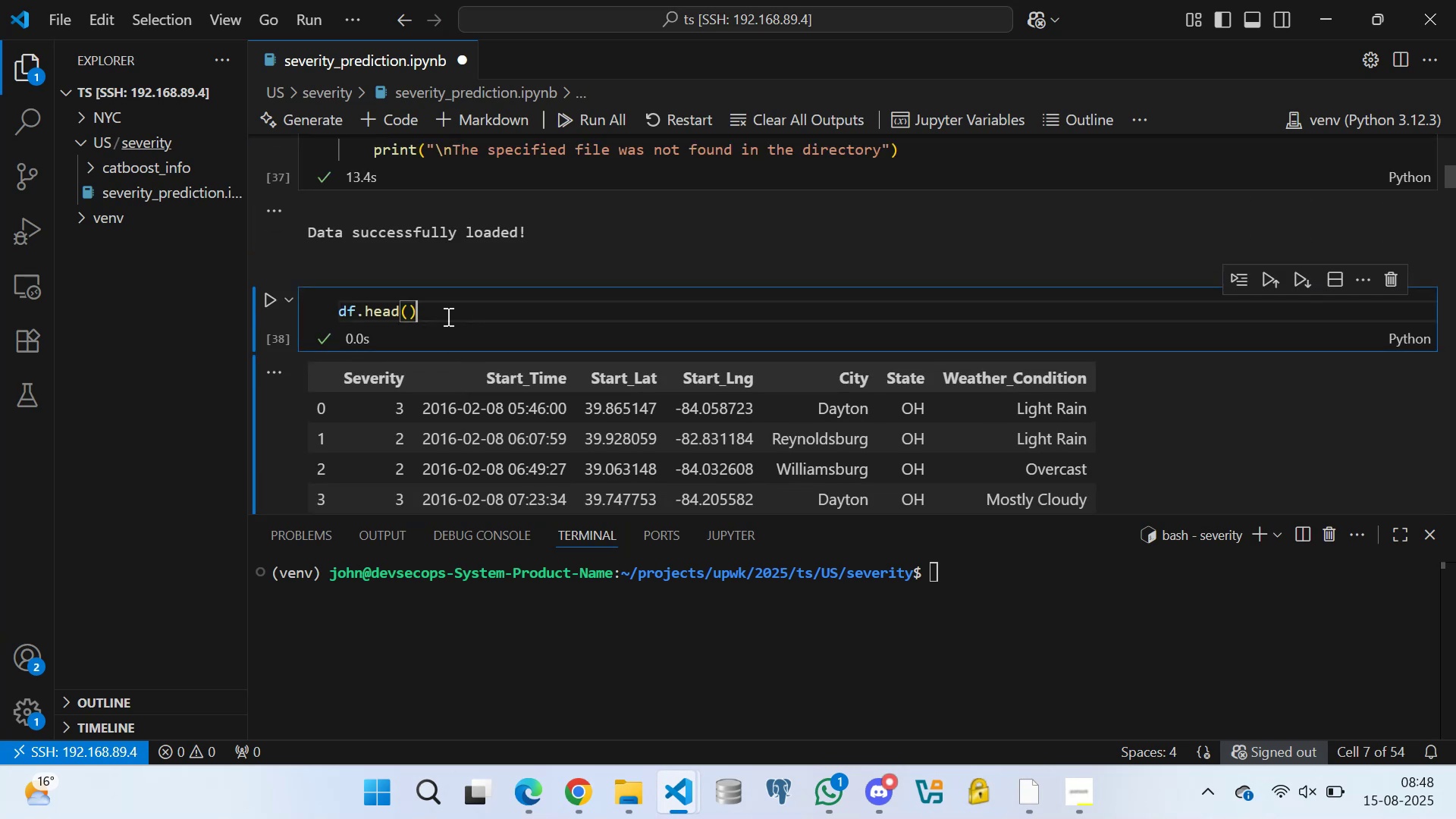 
key(Control+S)
 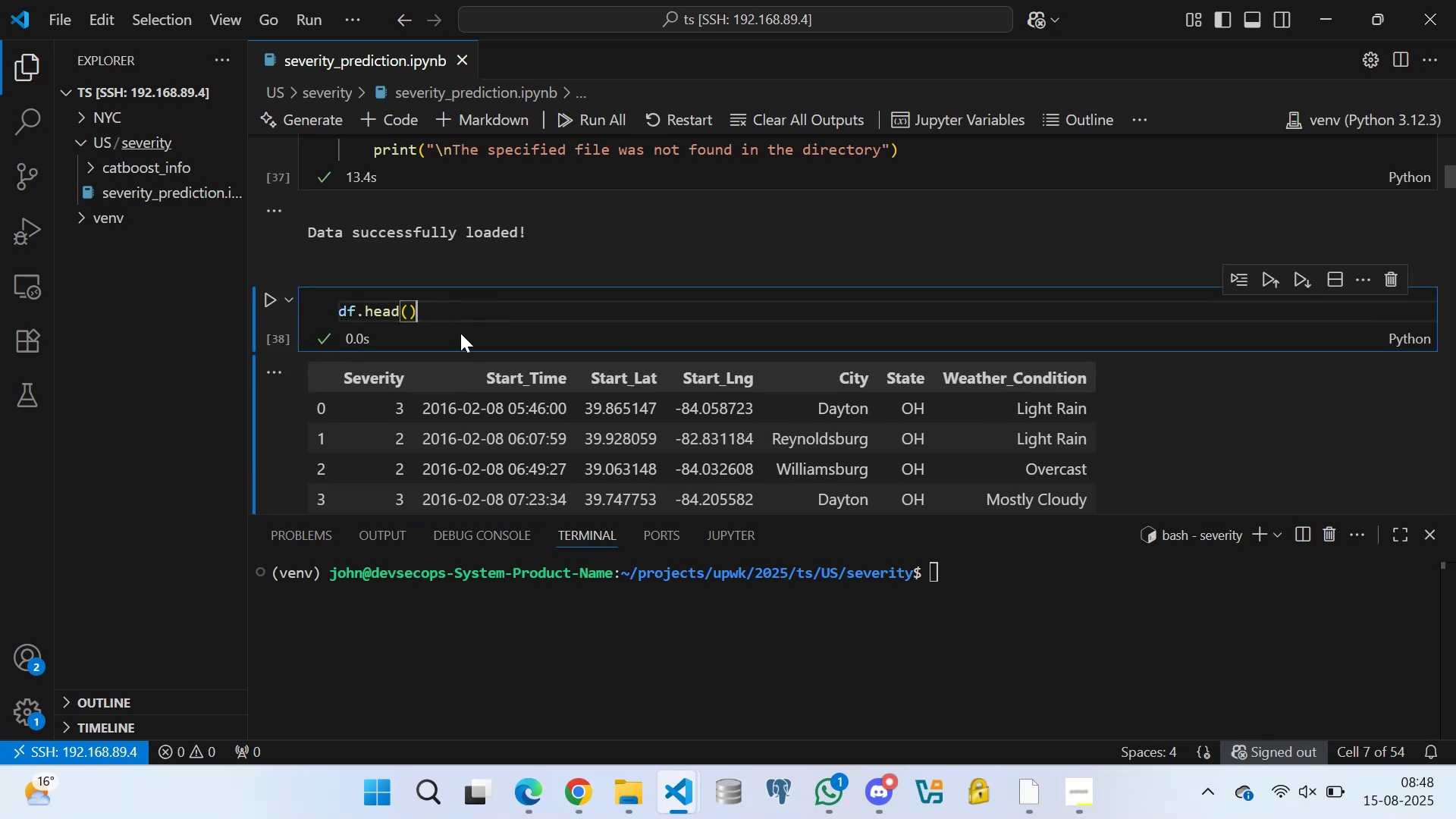 
scroll: coordinate [629, 367], scroll_direction: down, amount: 6.0
 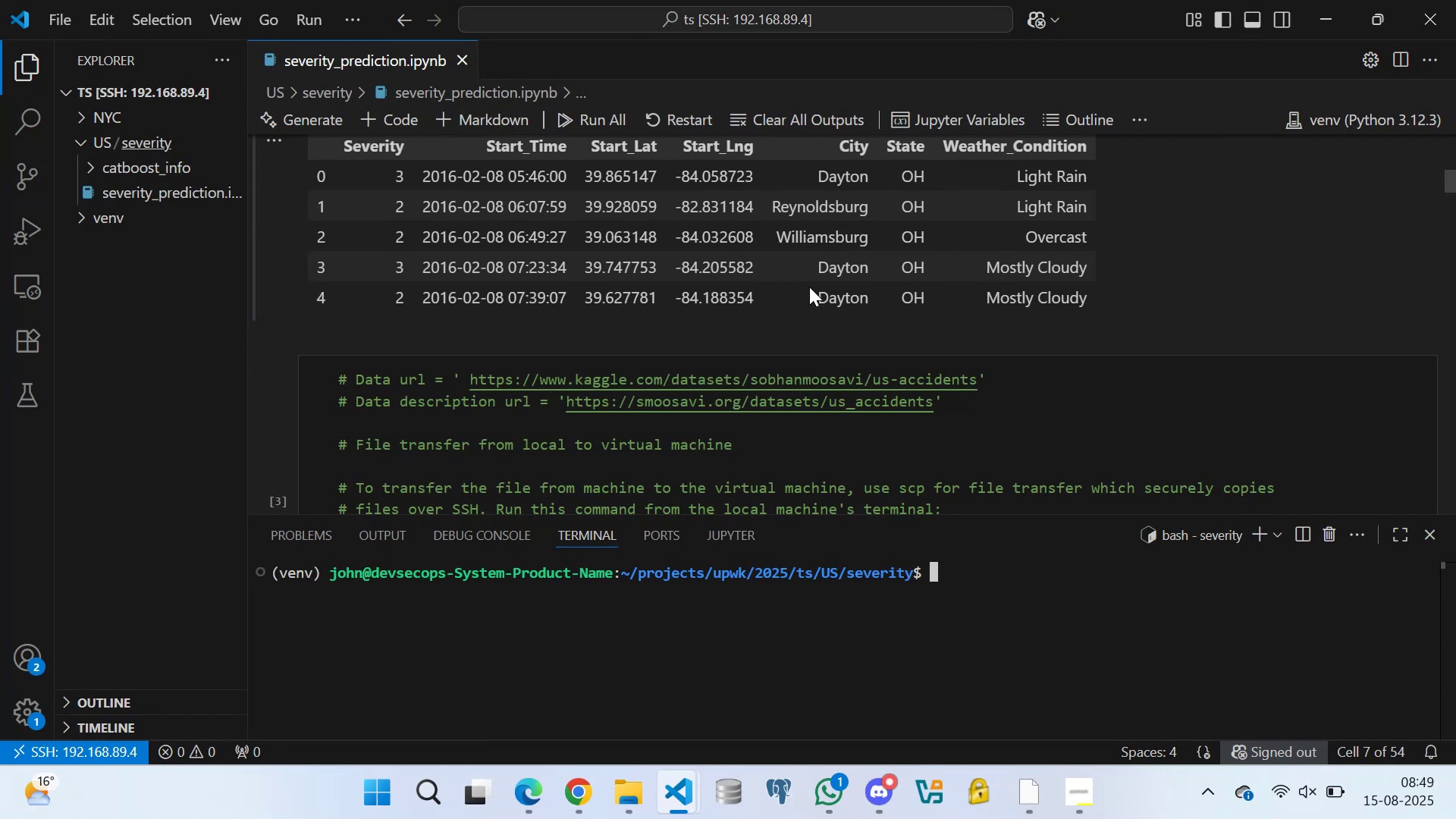 
wait(6.52)
 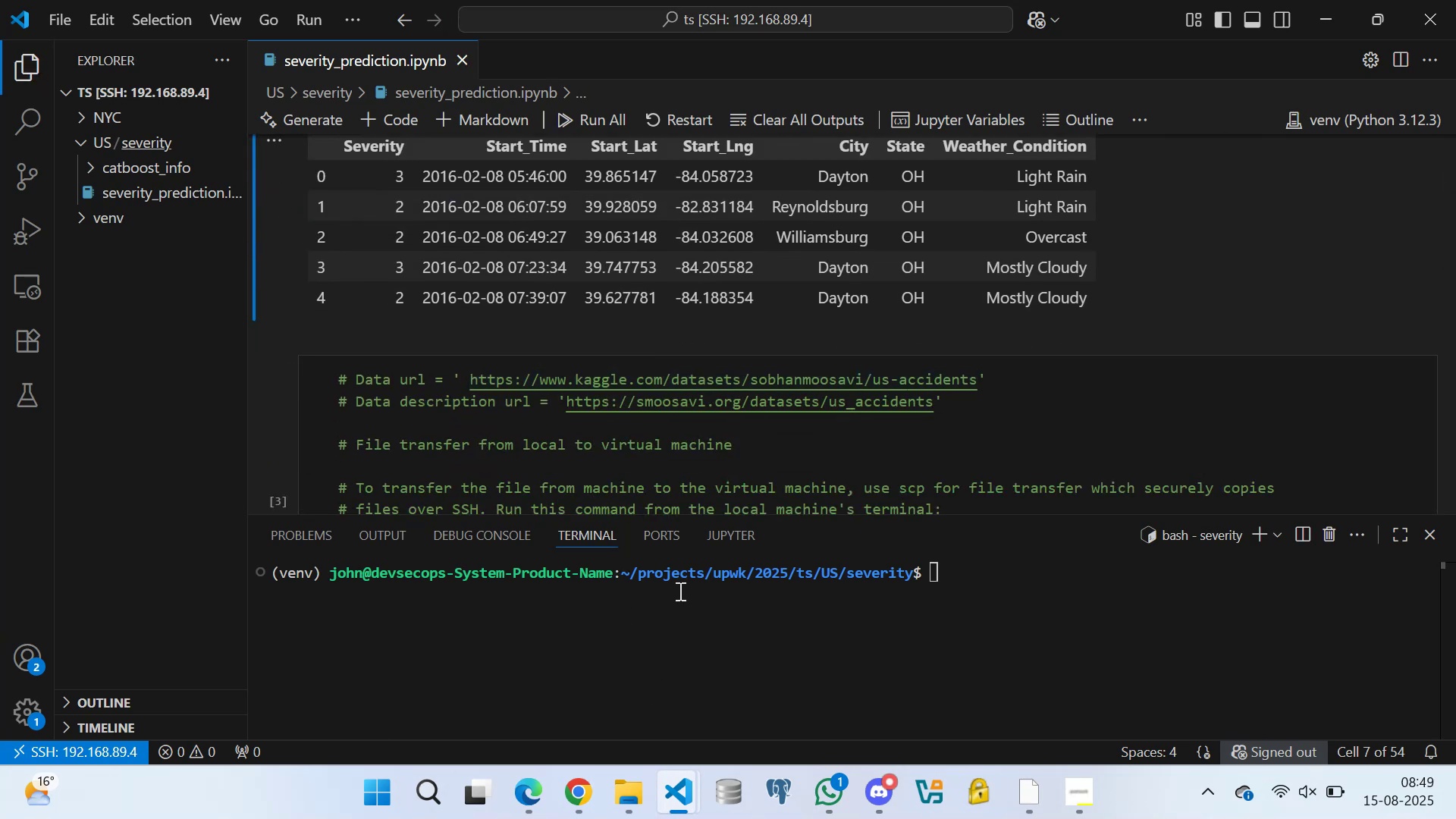 
scroll: coordinate [532, 255], scroll_direction: up, amount: 6.0
 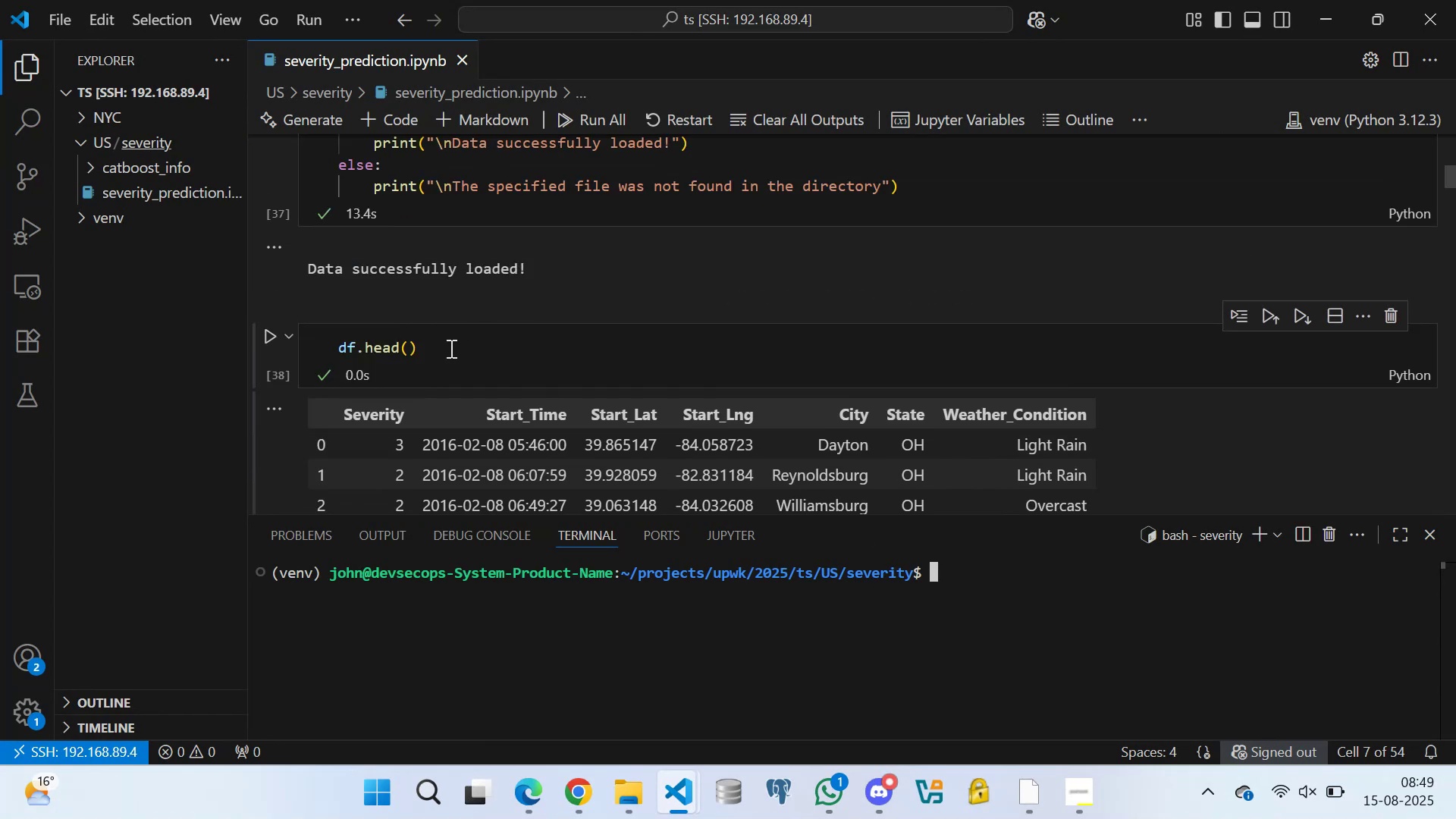 
left_click([450, 348])
 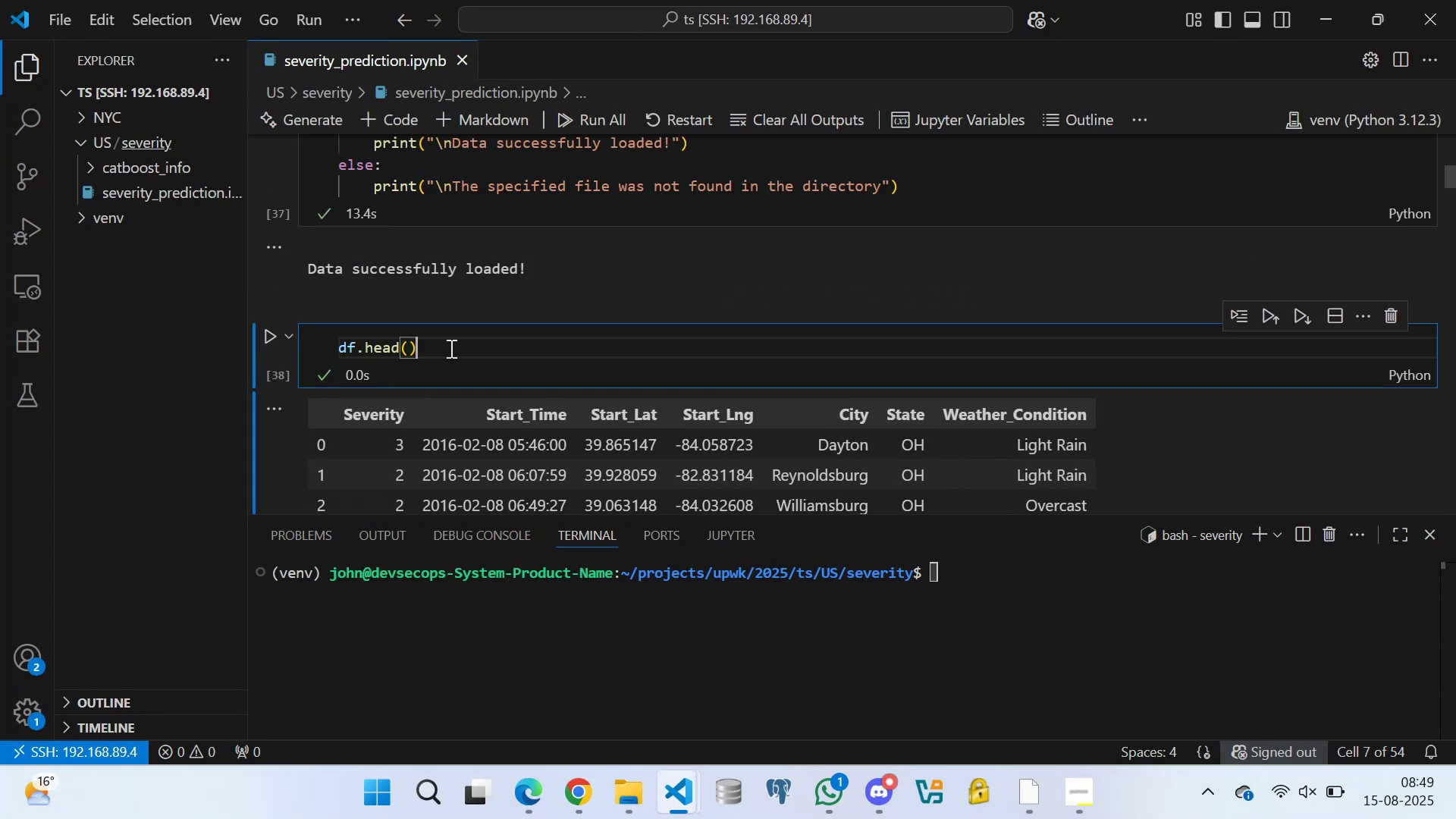 
key(Control+S)
 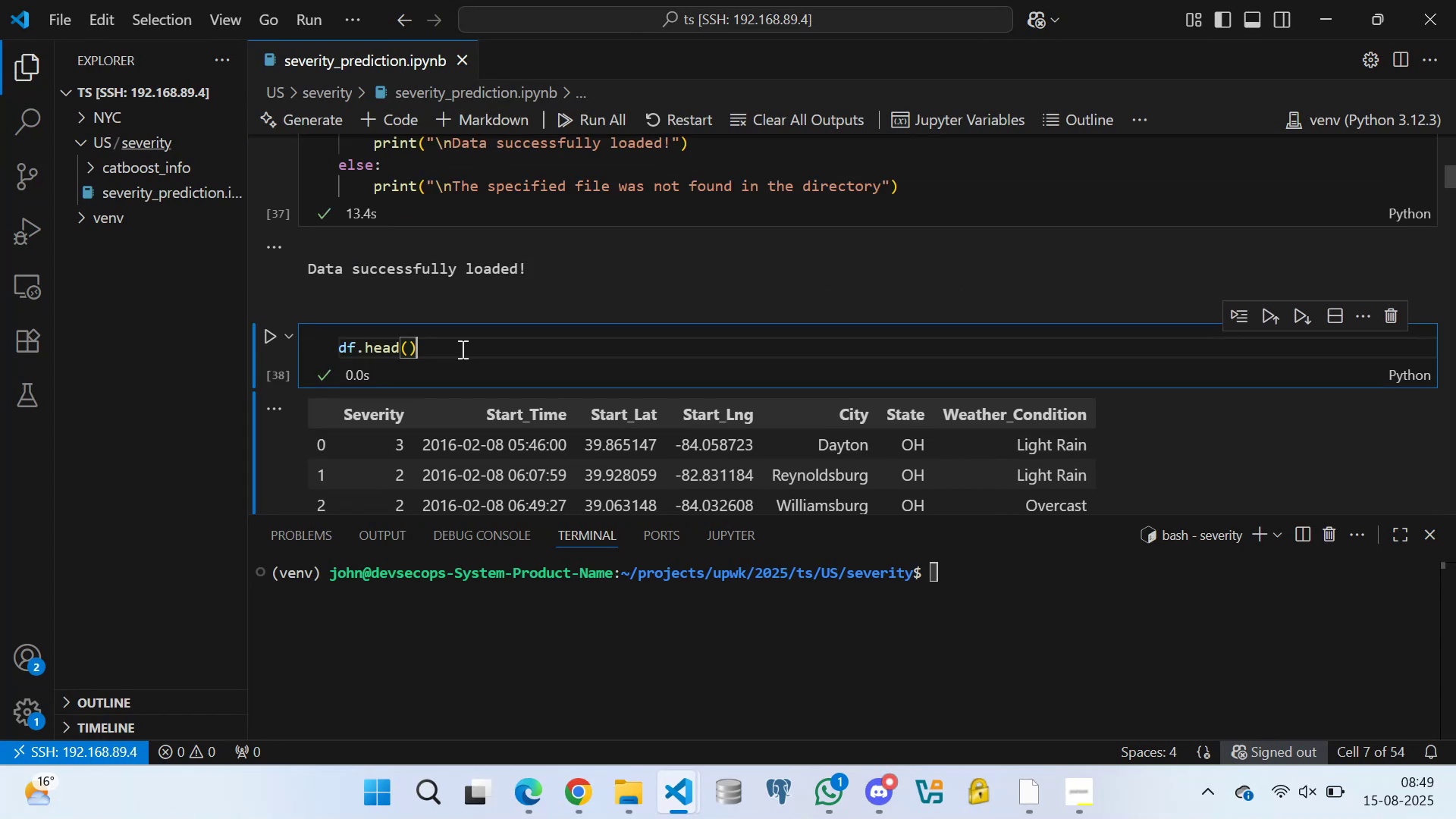 
scroll: coordinate [577, 328], scroll_direction: up, amount: 3.0
 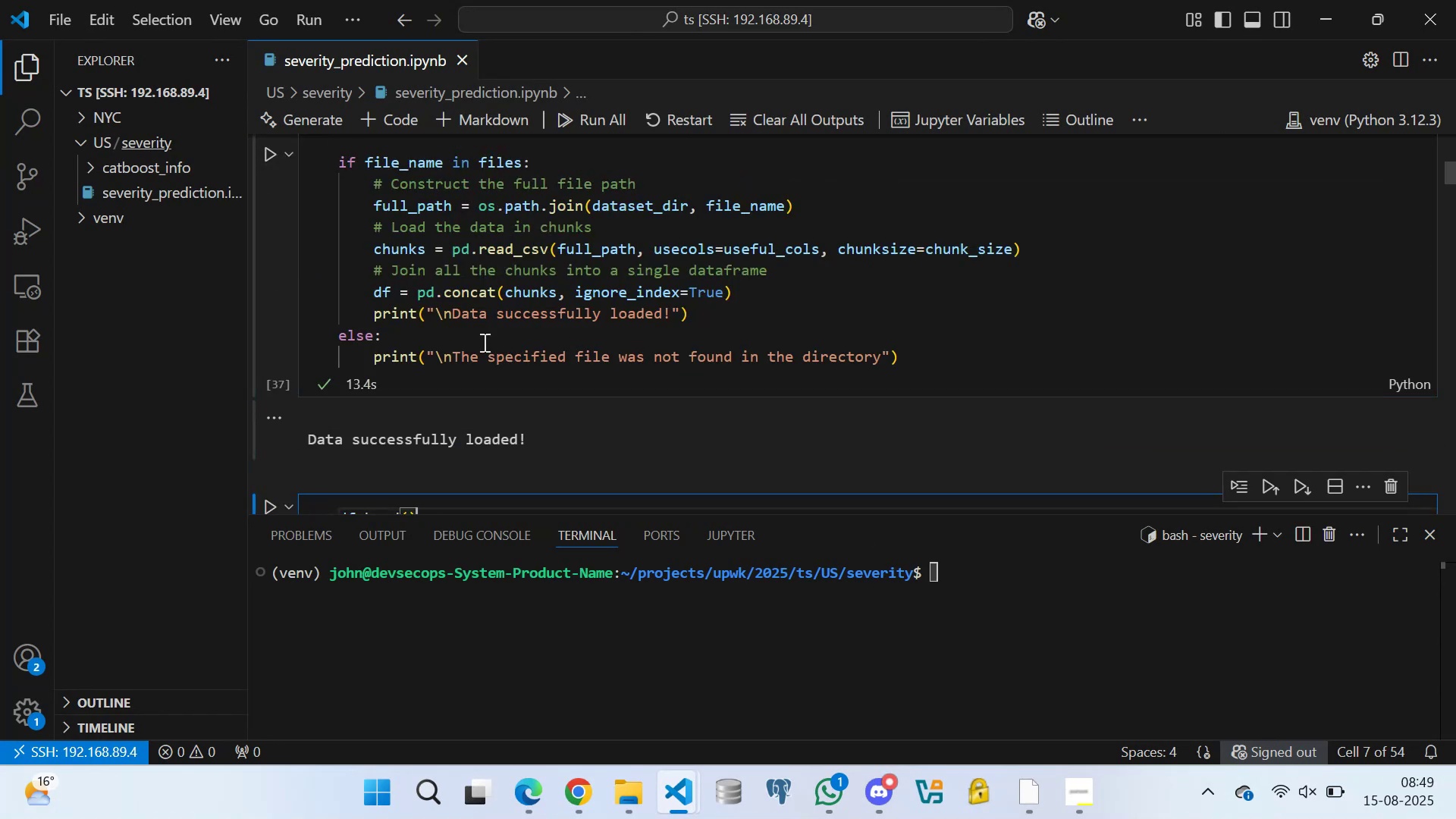 
left_click([482, 339])
 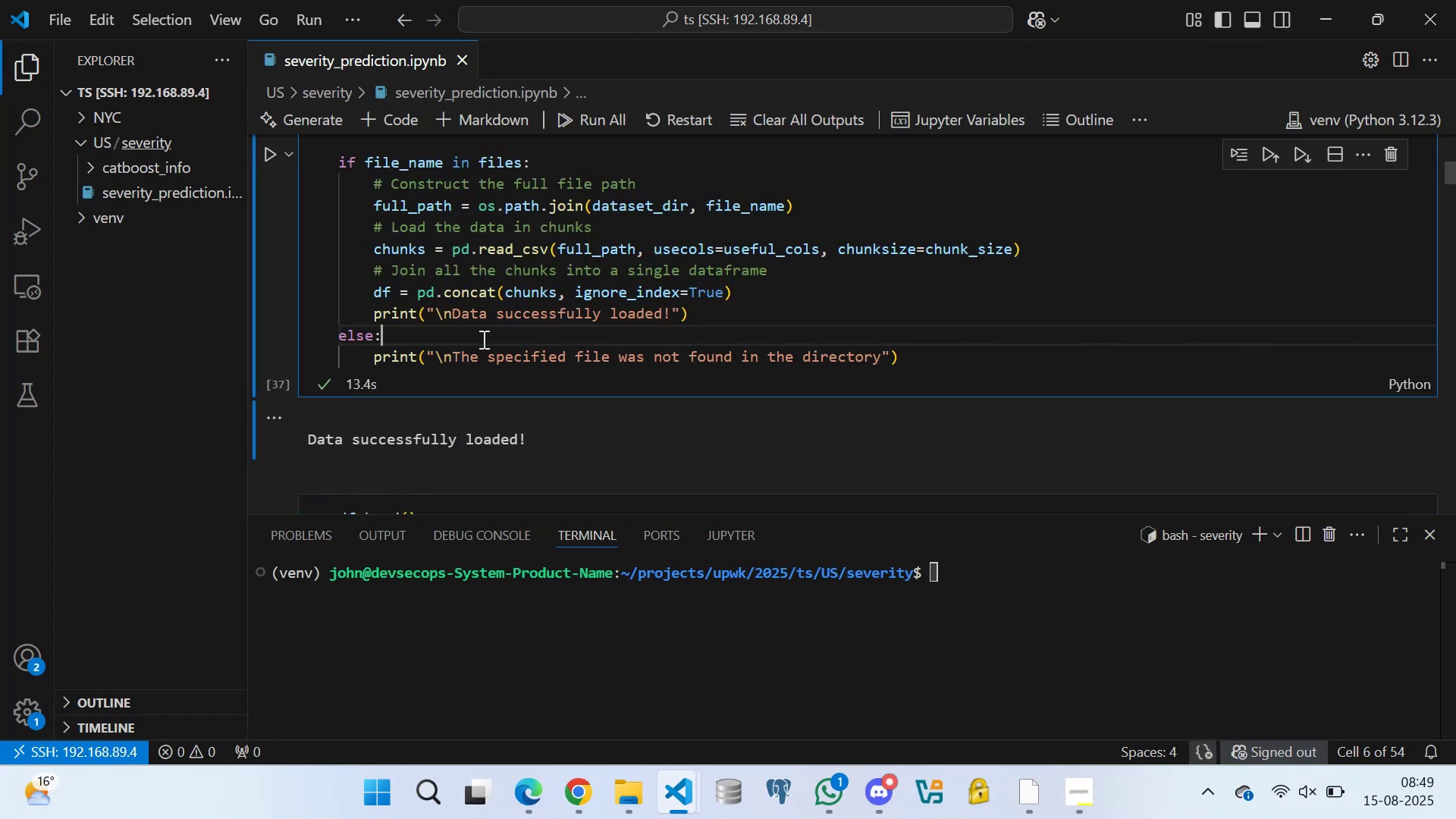 
key(Control+S)
 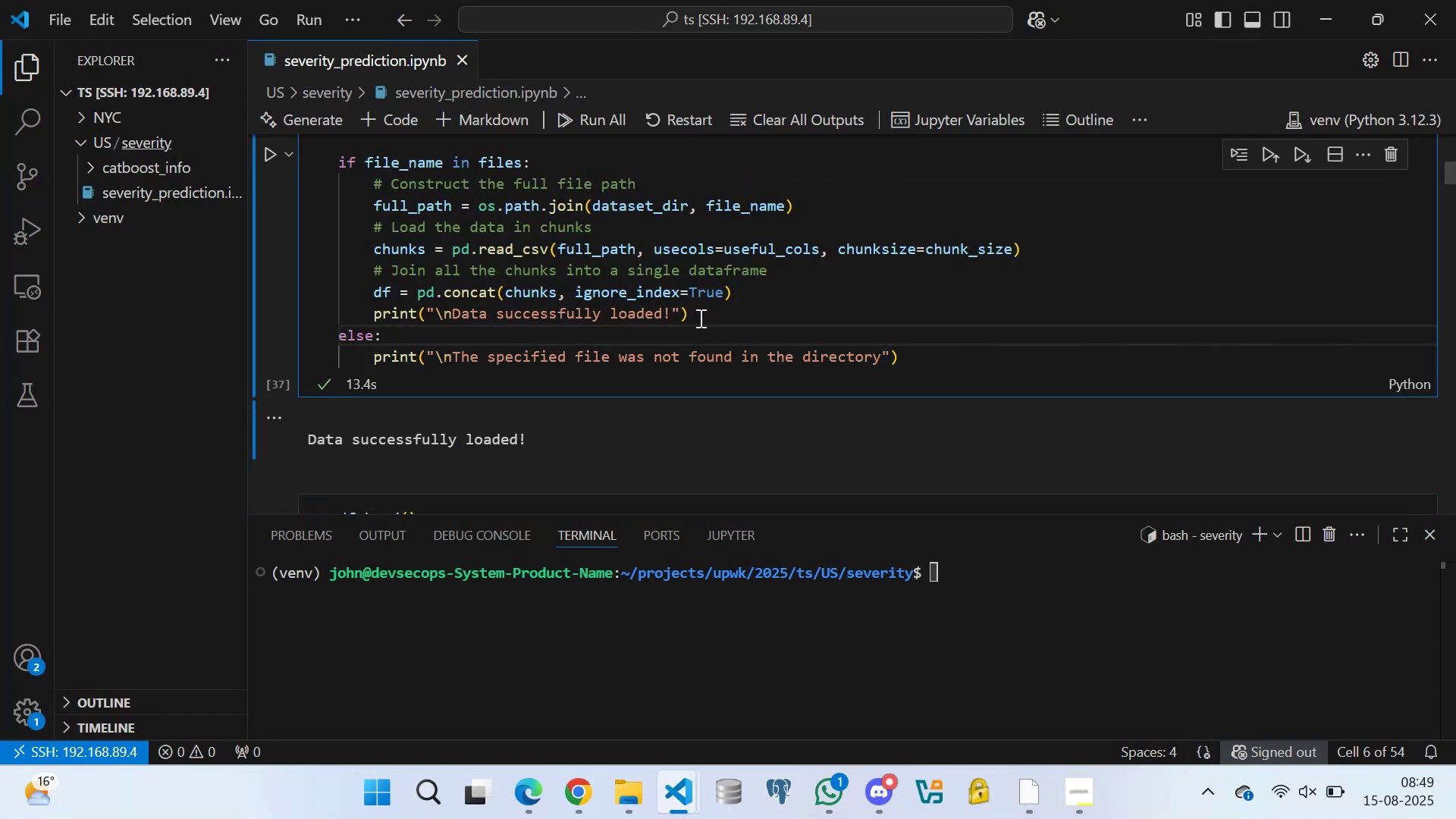 
left_click([704, 314])
 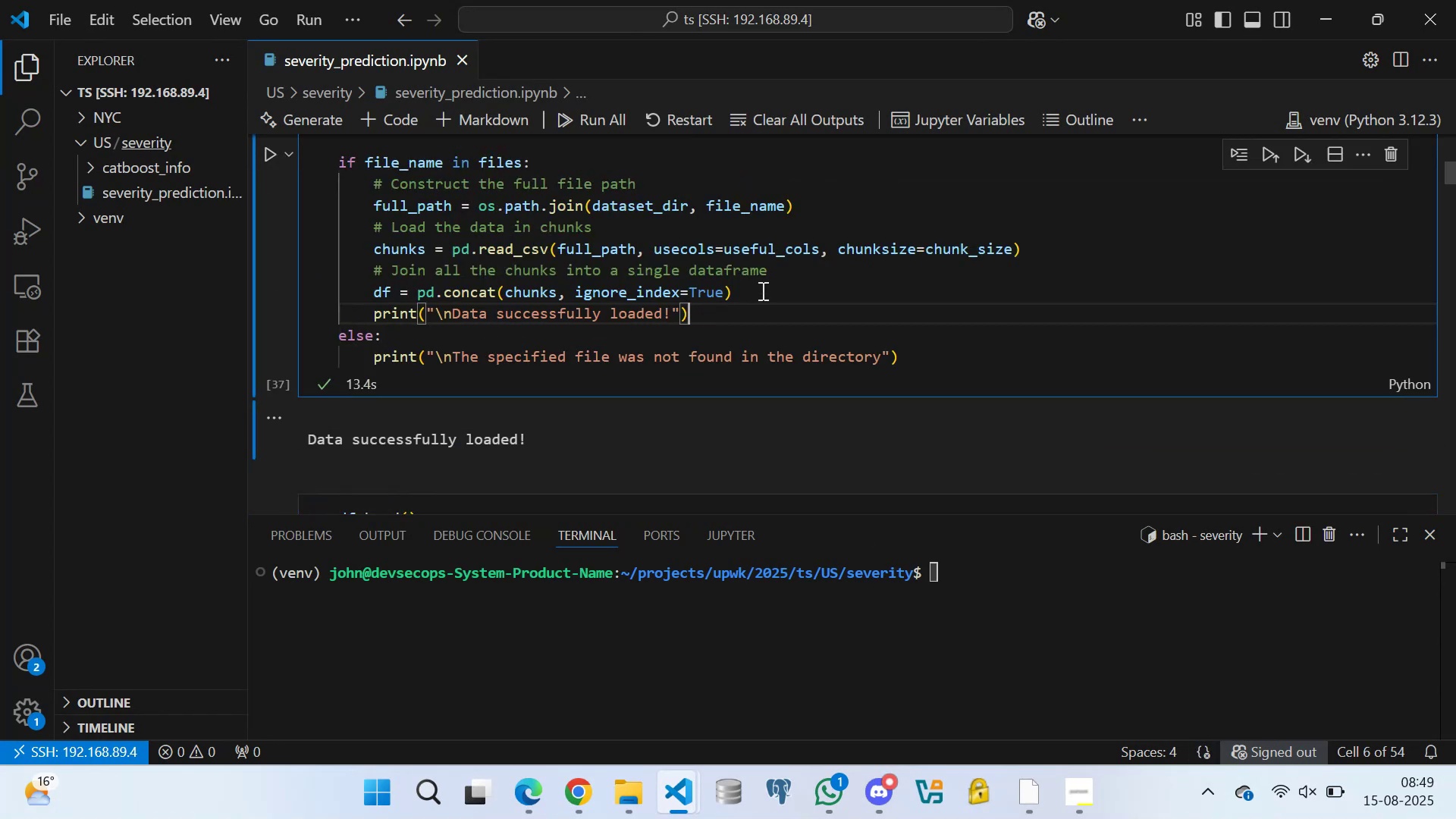 
left_click([761, 290])
 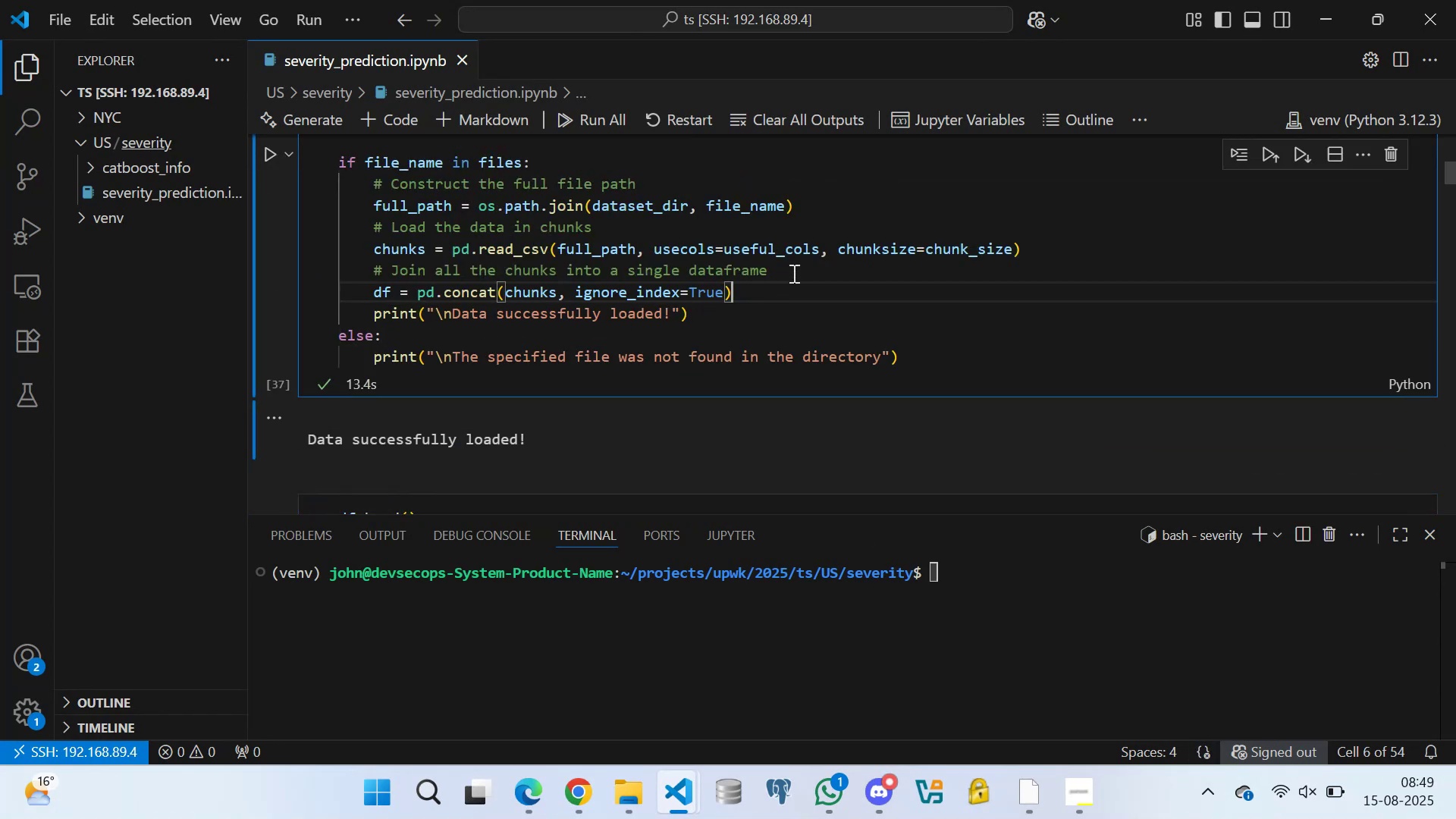 
left_click([795, 271])
 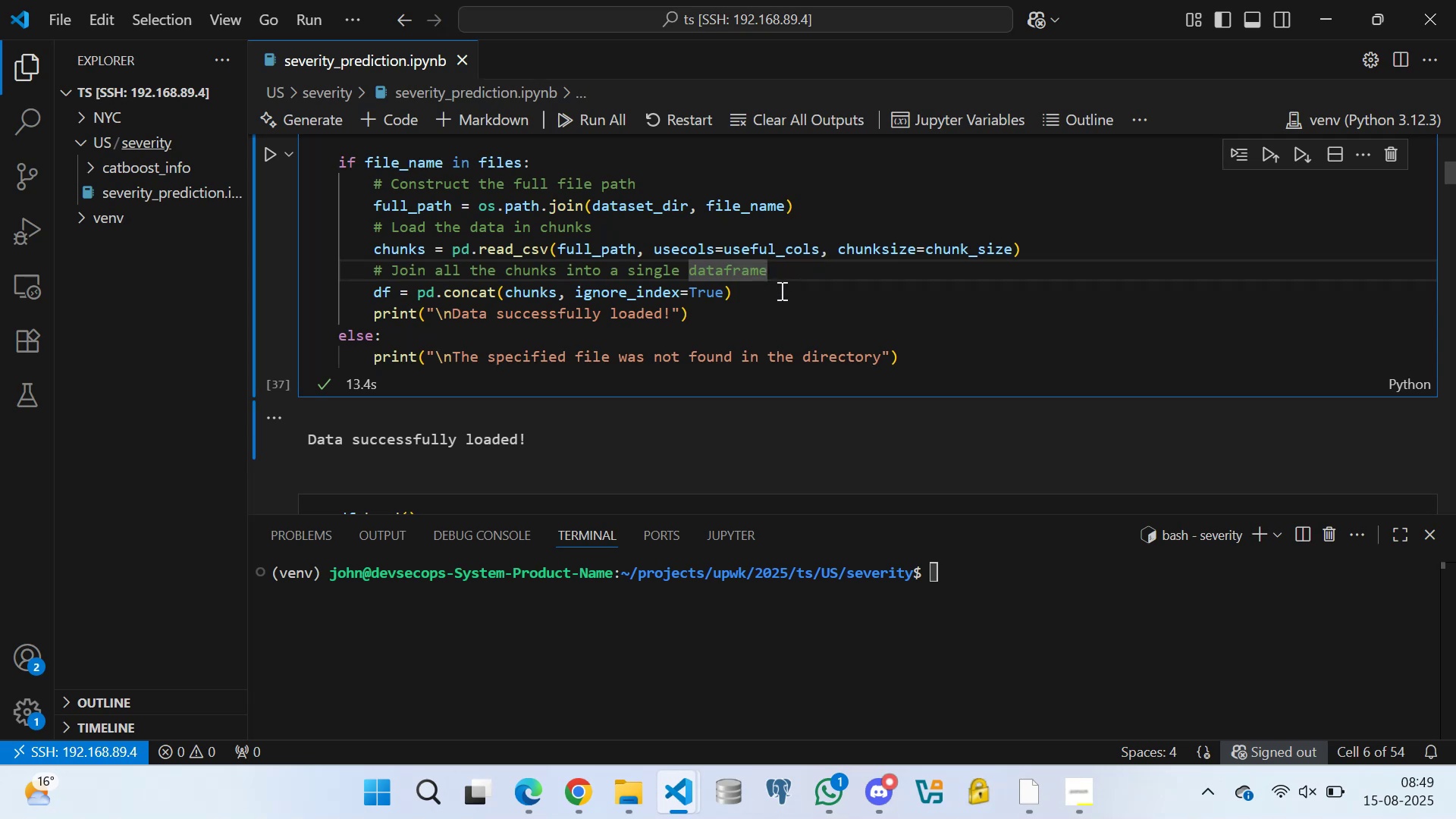 
left_click([780, 290])
 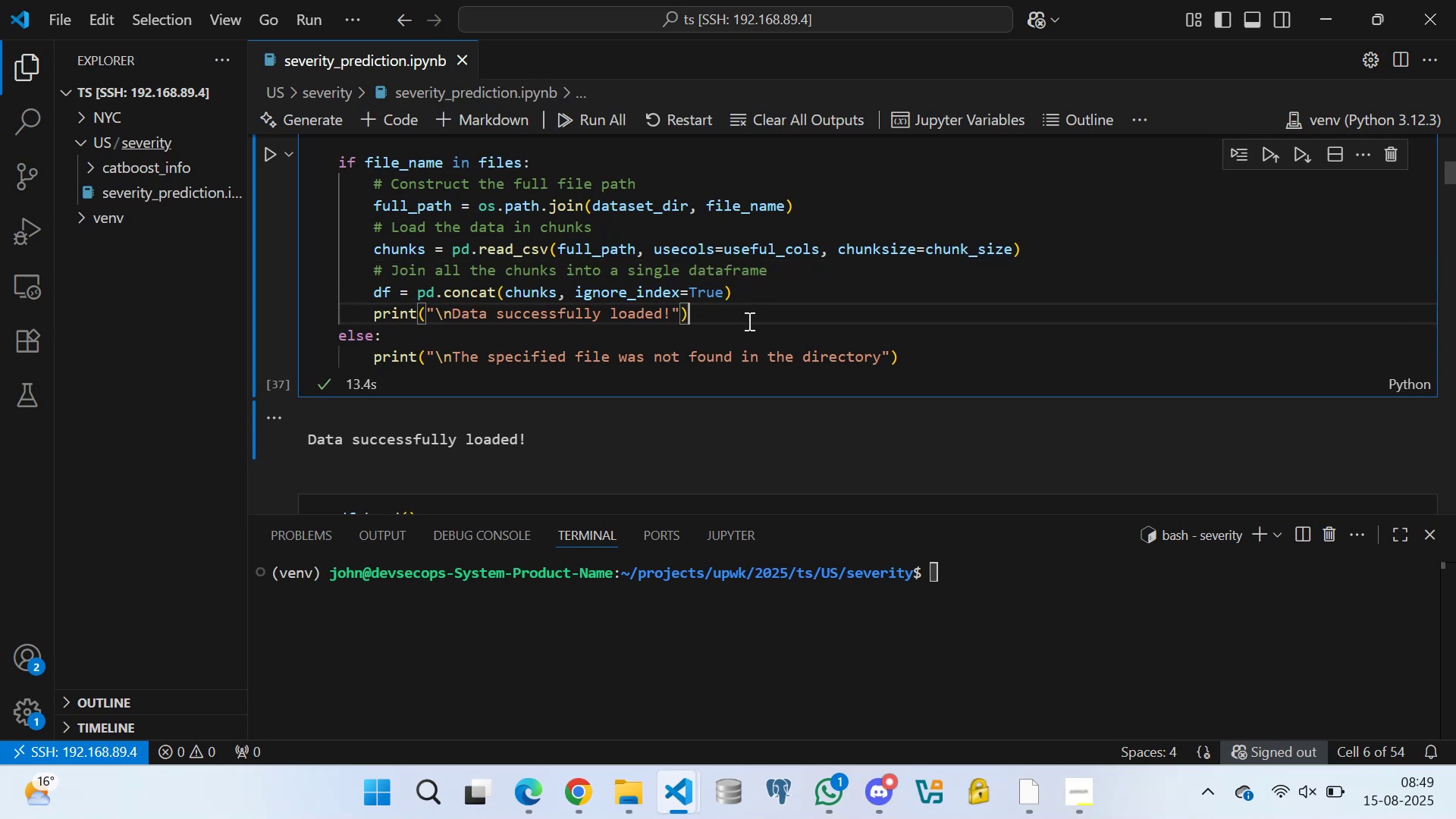 
double_click([736, 334])
 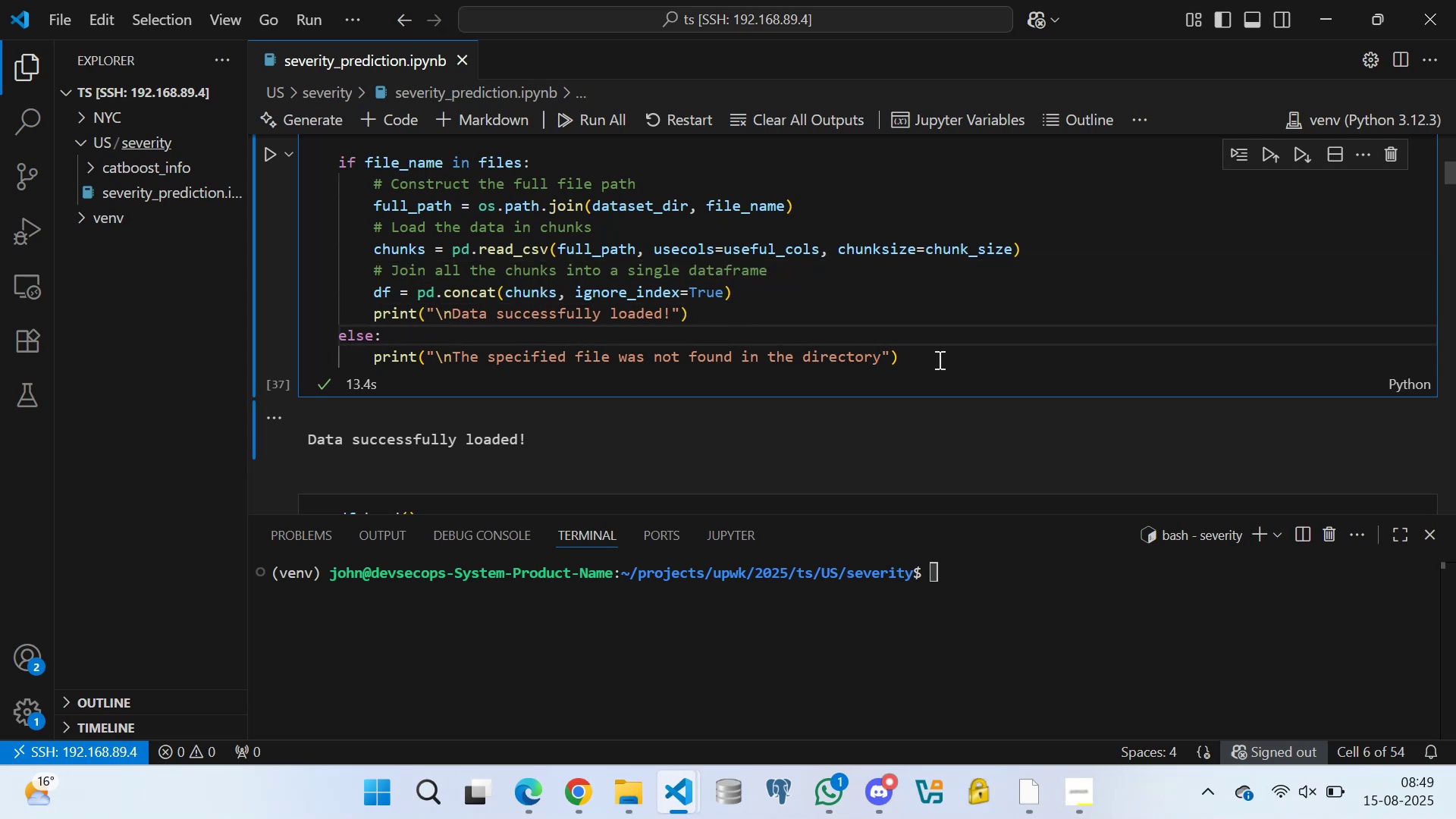 
left_click([954, 364])
 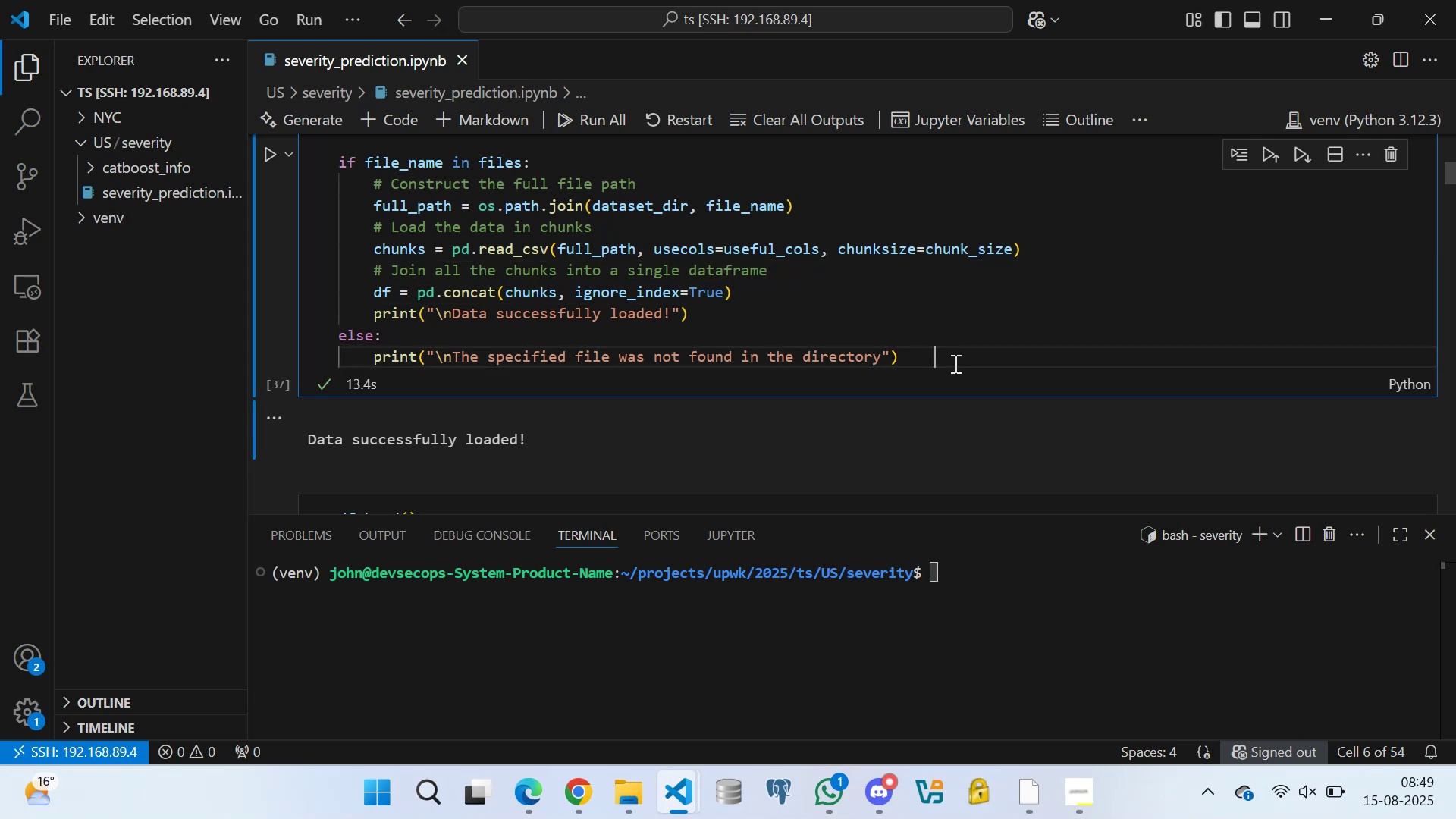 
left_click([934, 334])
 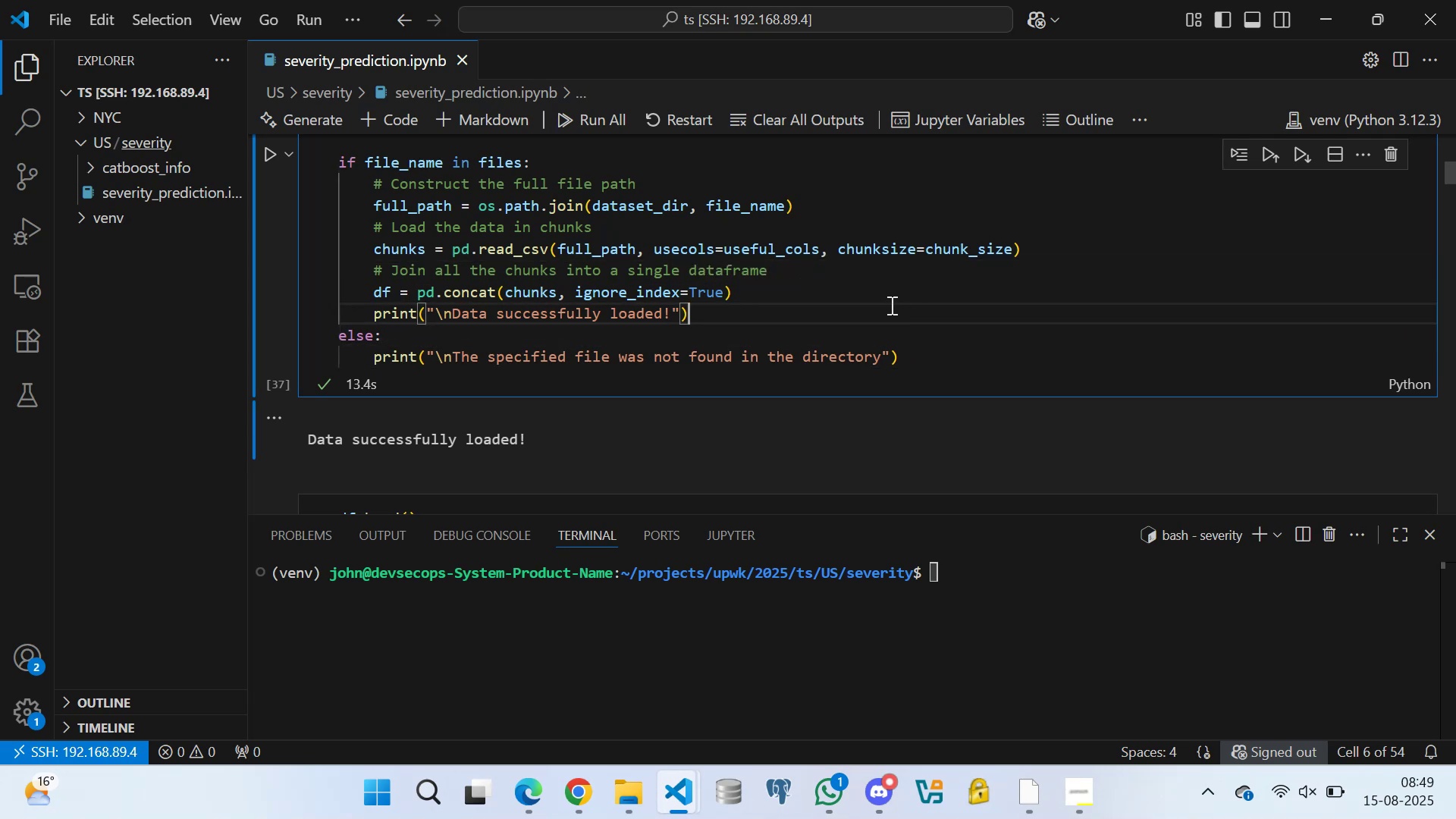 
double_click([880, 296])
 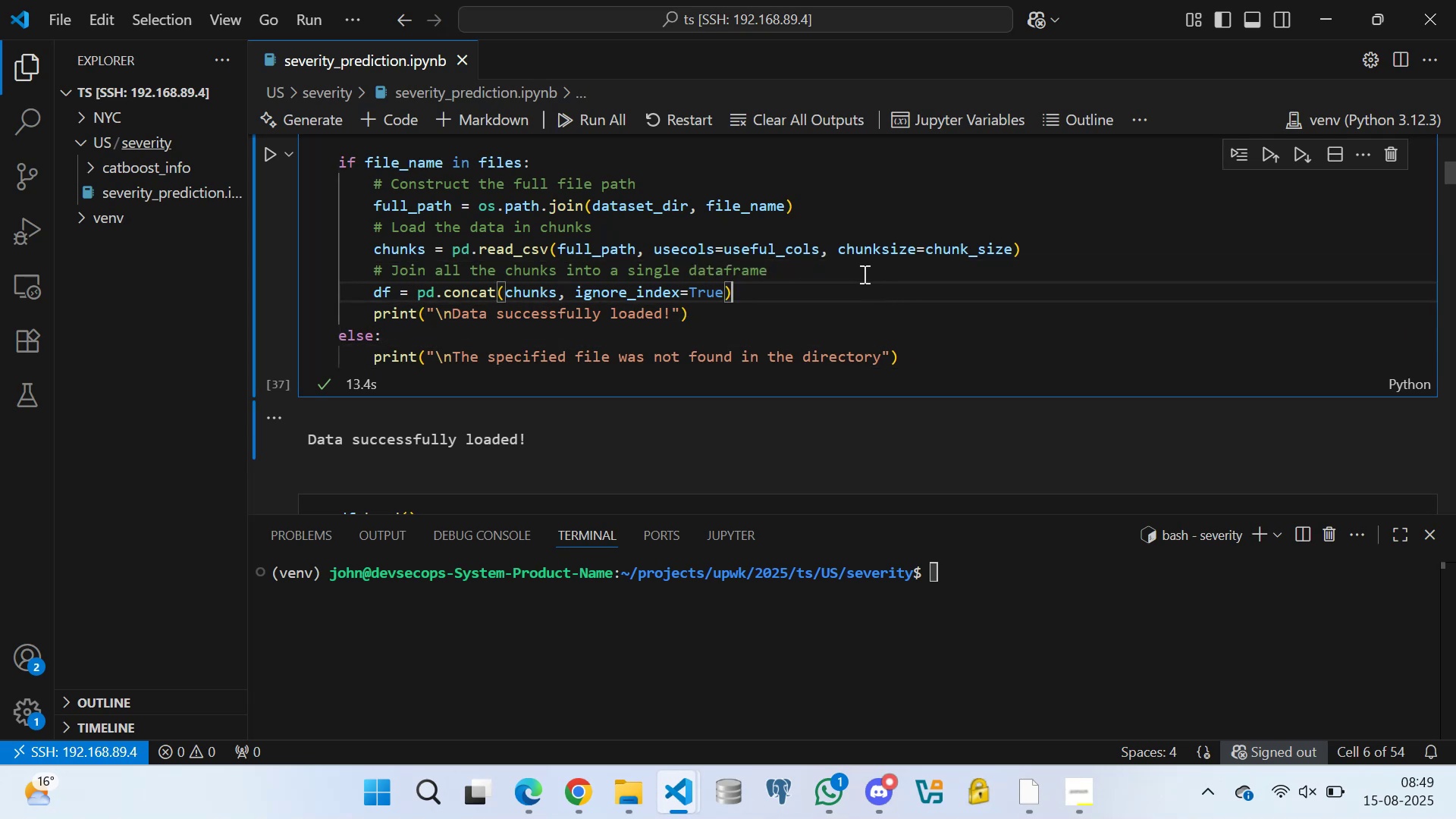 
left_click([858, 269])
 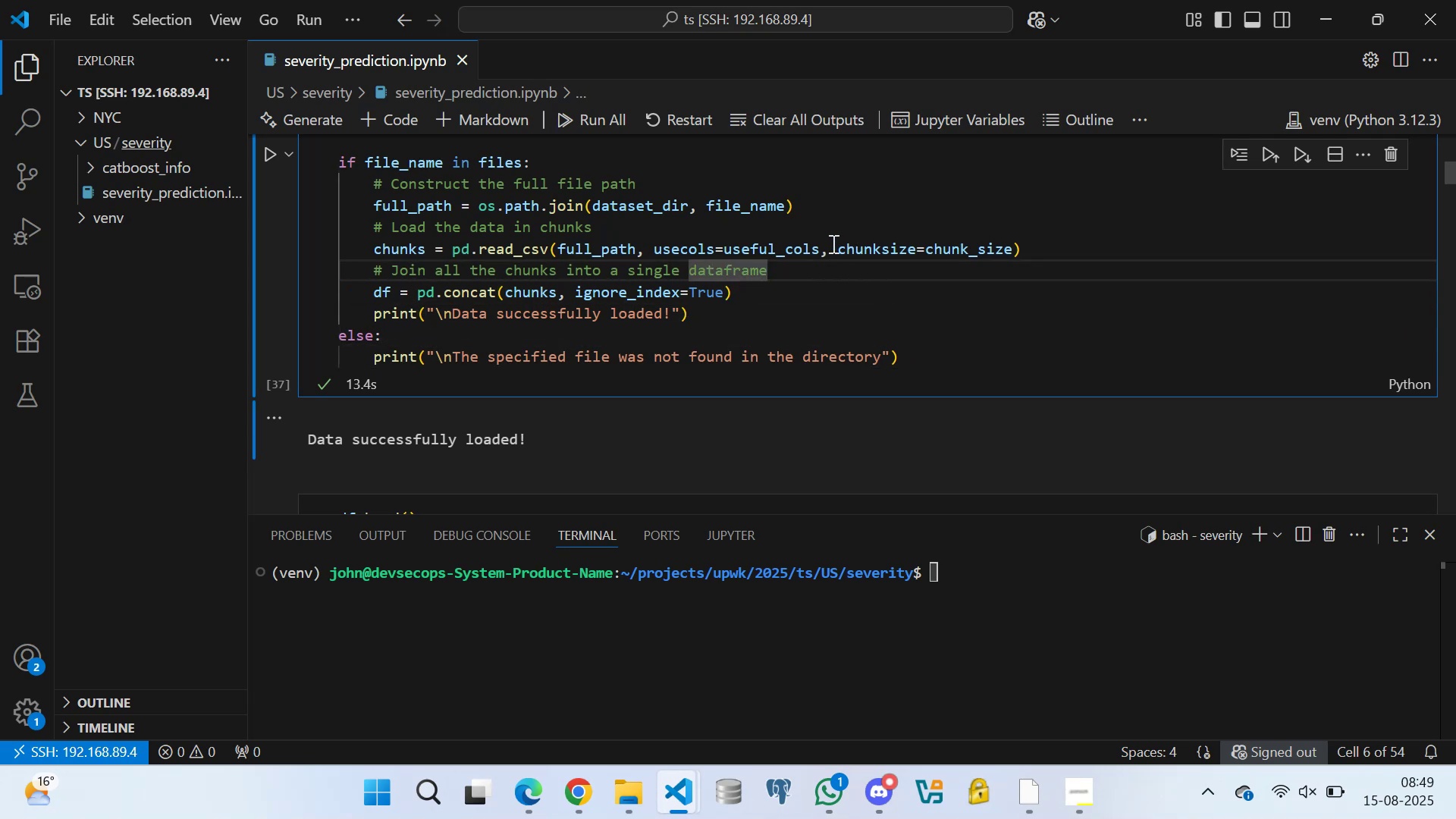 
left_click([829, 241])
 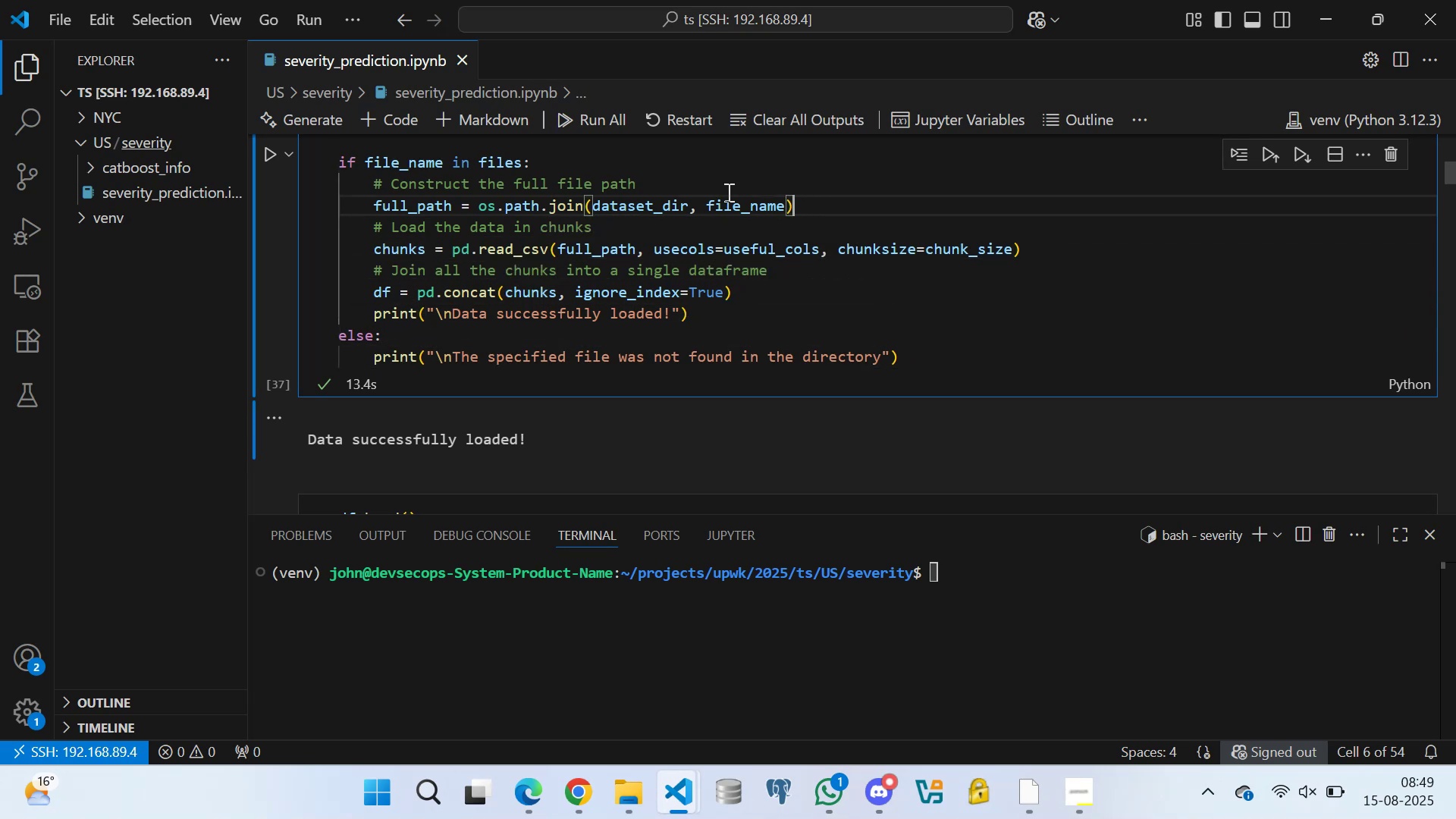 
left_click([657, 184])
 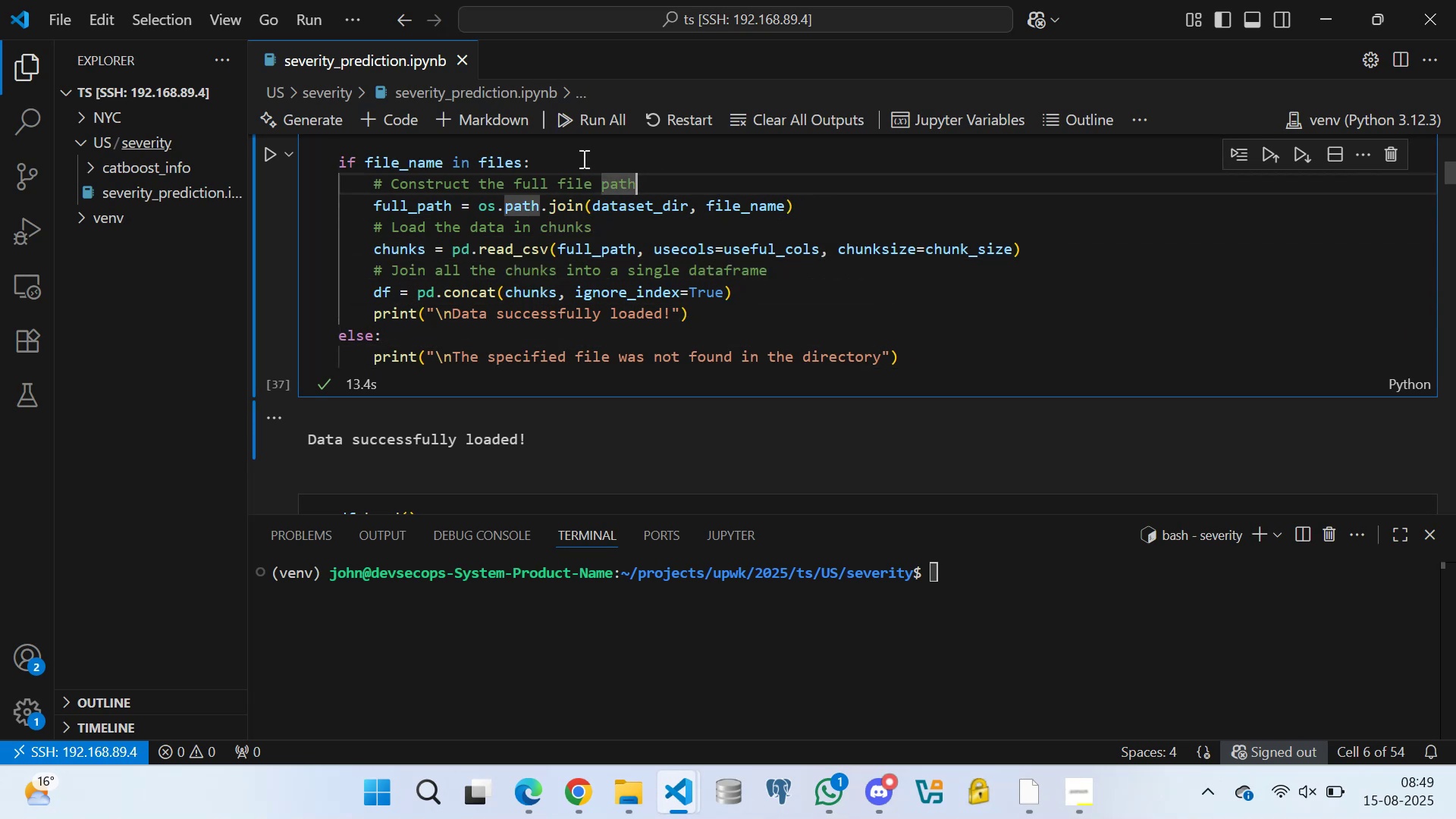 
left_click([579, 158])
 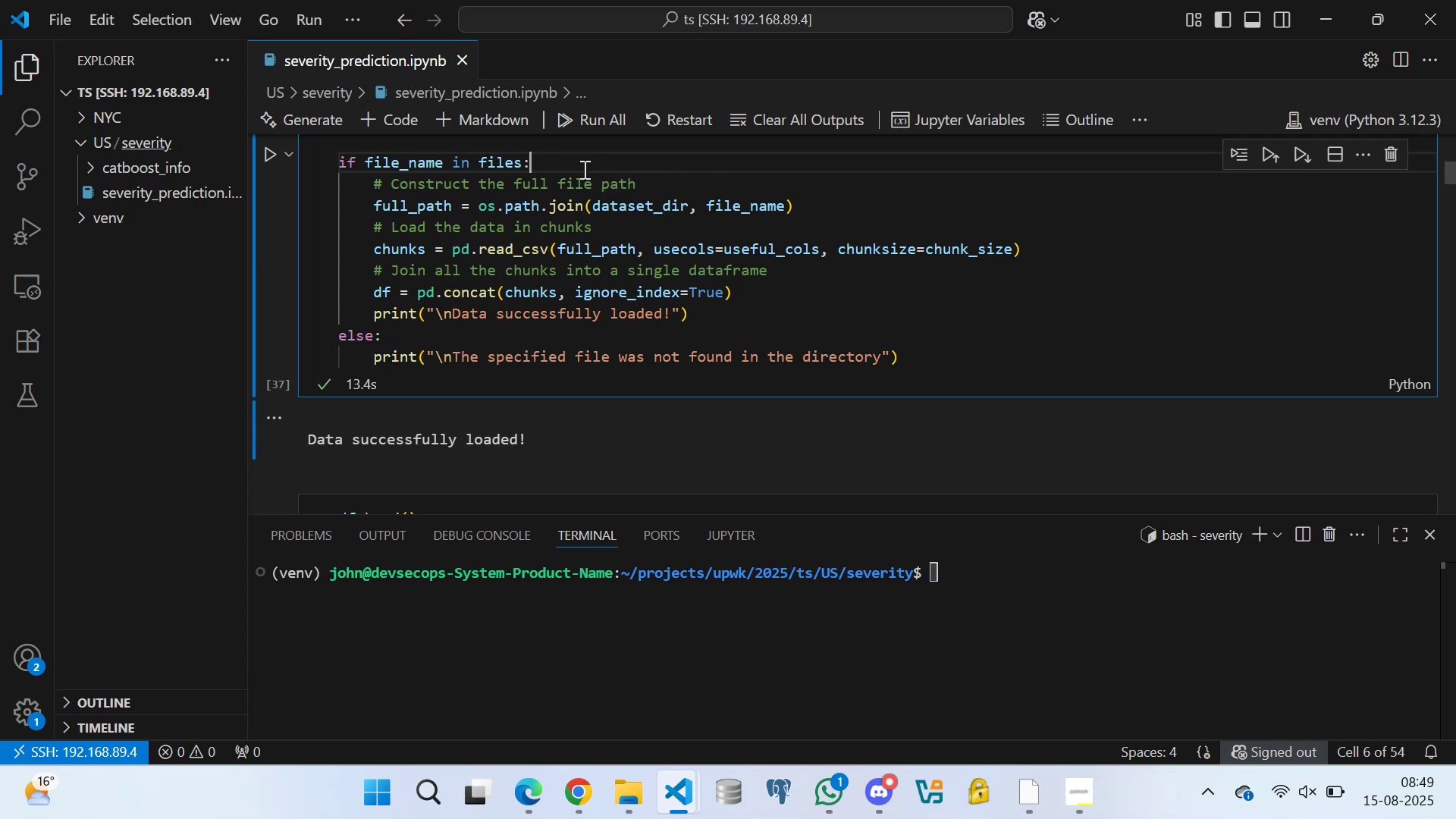 
scroll: coordinate [576, 223], scroll_direction: up, amount: 3.0
 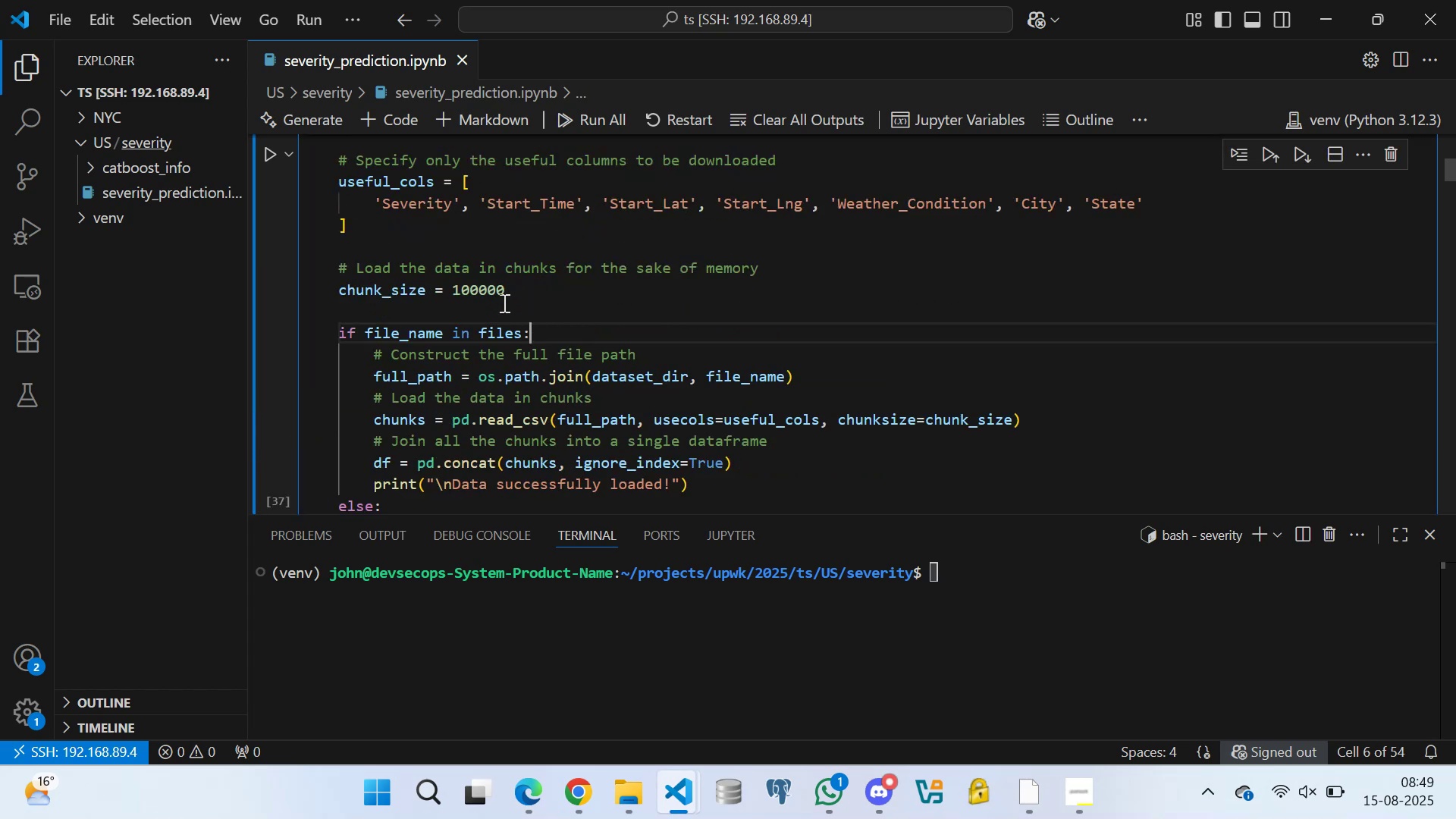 
left_click([503, 306])
 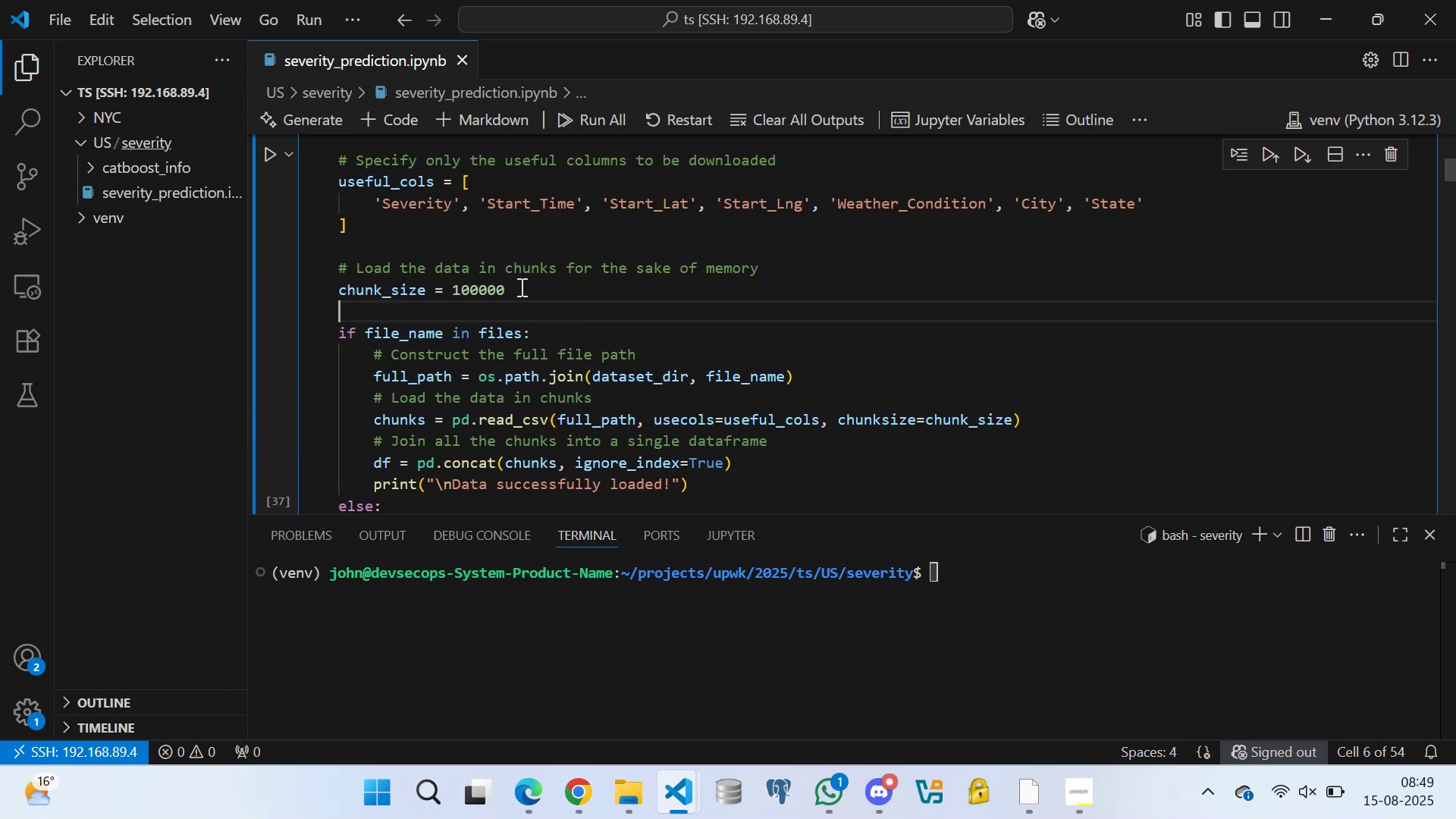 
left_click([521, 287])
 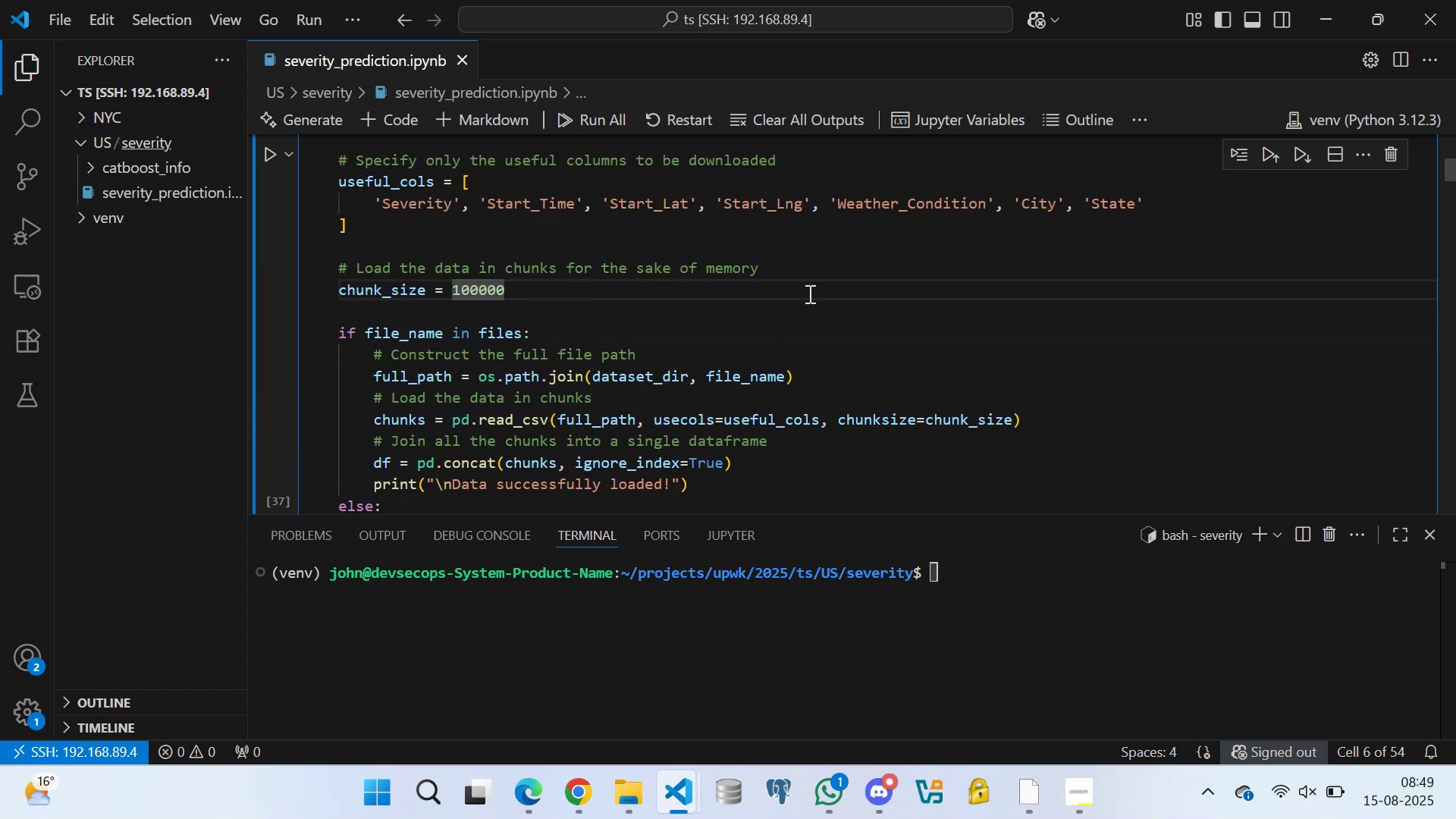 
left_click([806, 273])
 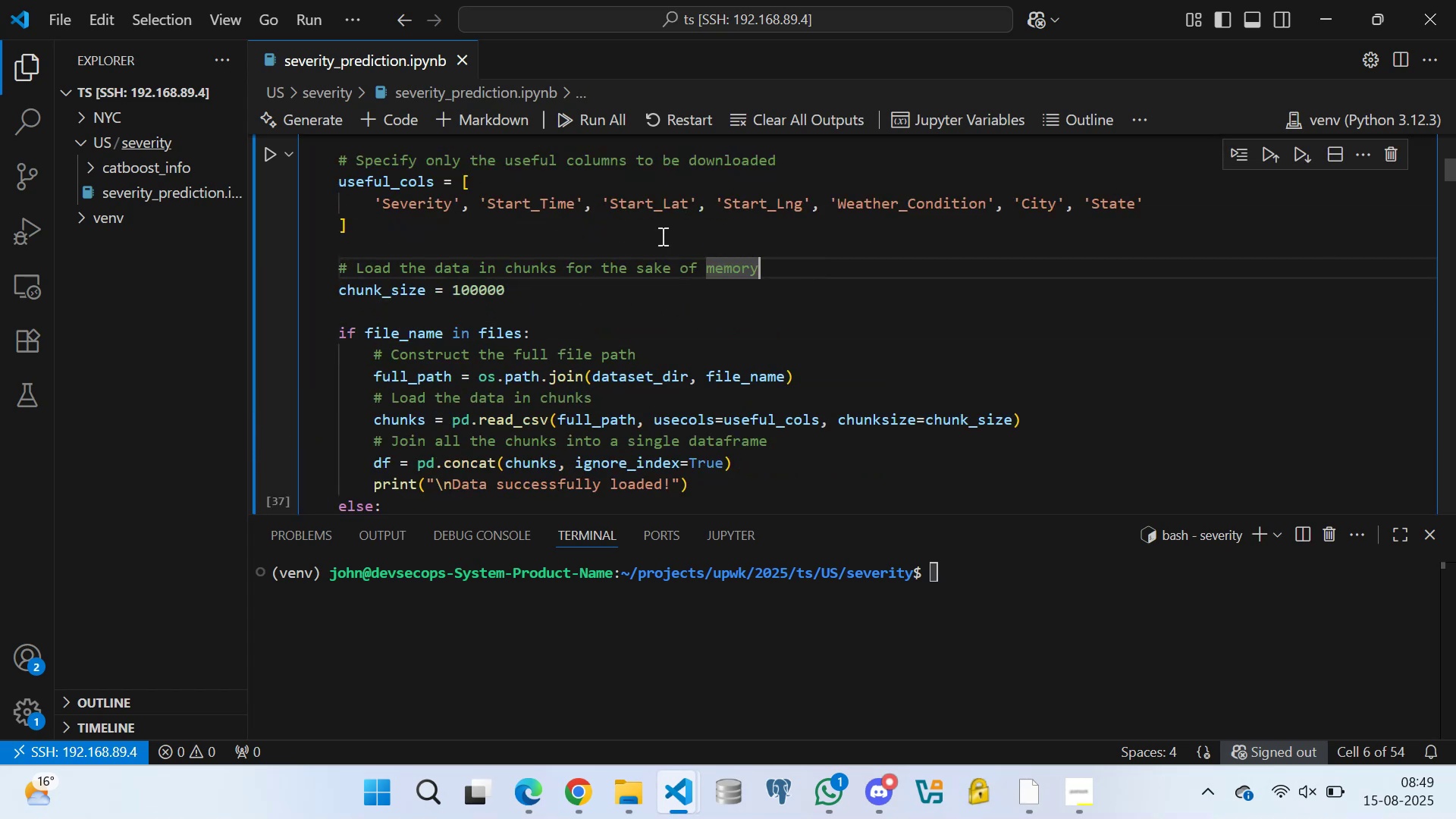 
left_click([656, 235])
 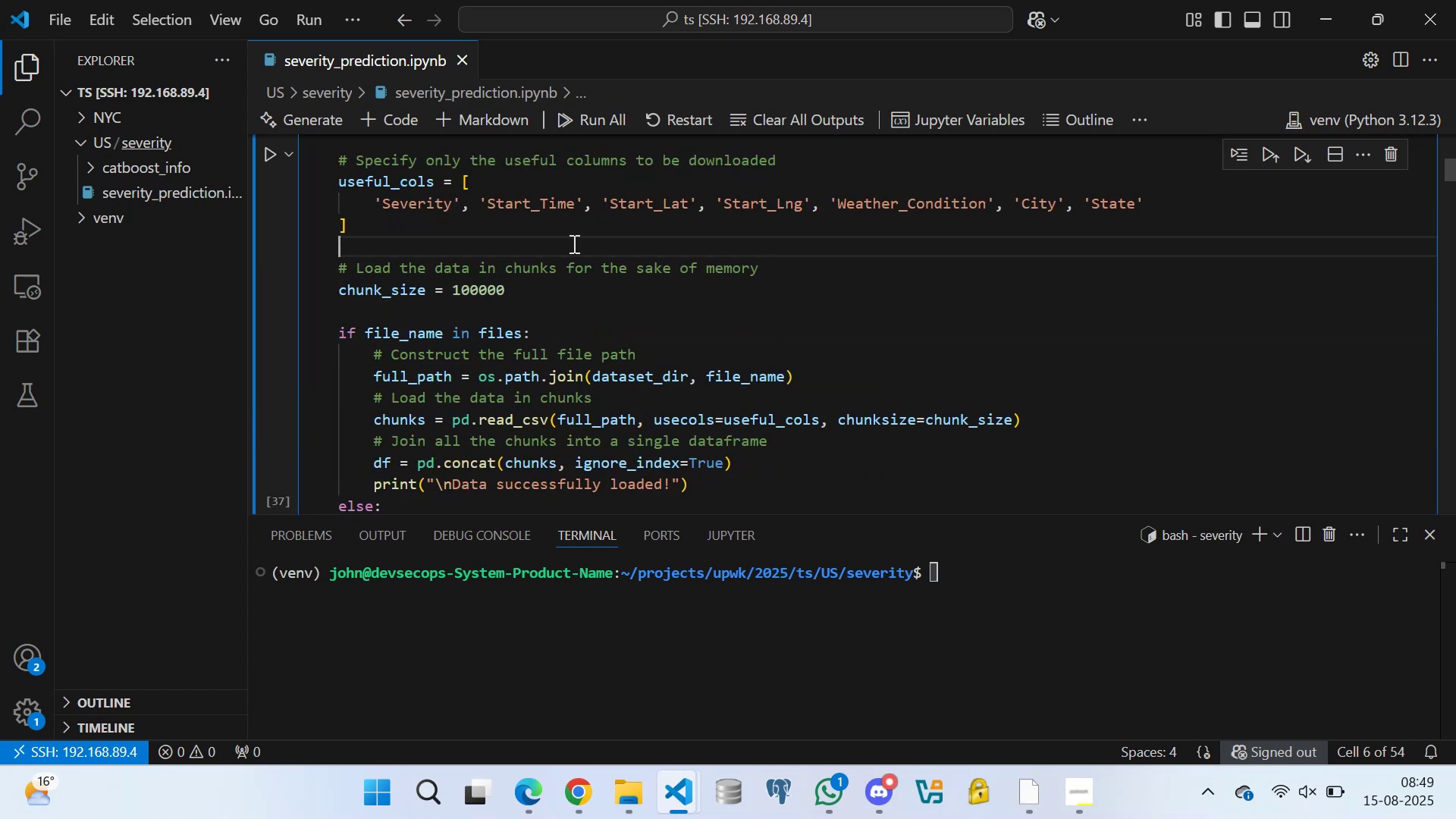 
double_click([564, 228])
 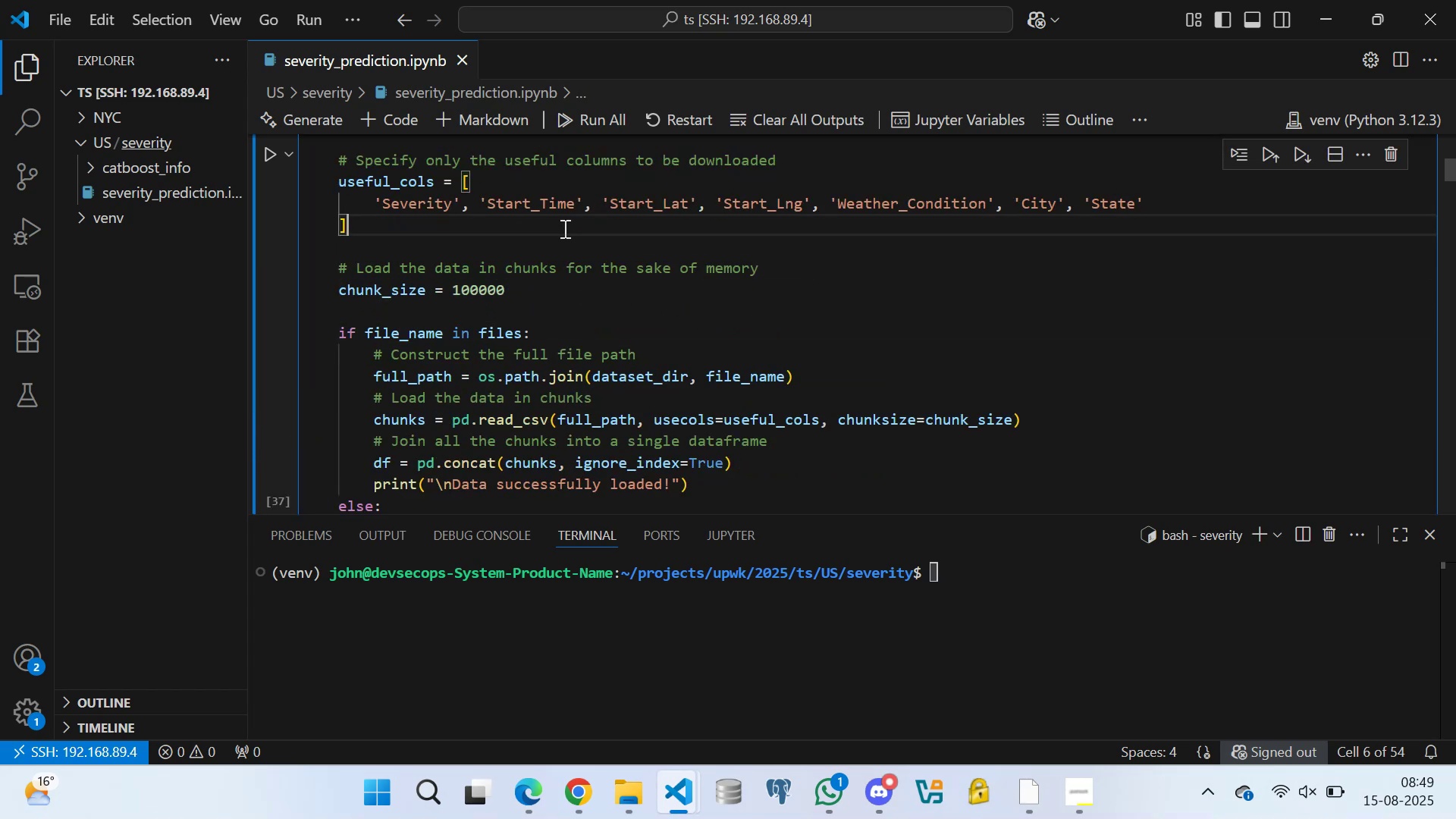 
scroll: coordinate [537, 227], scroll_direction: up, amount: 2.0
 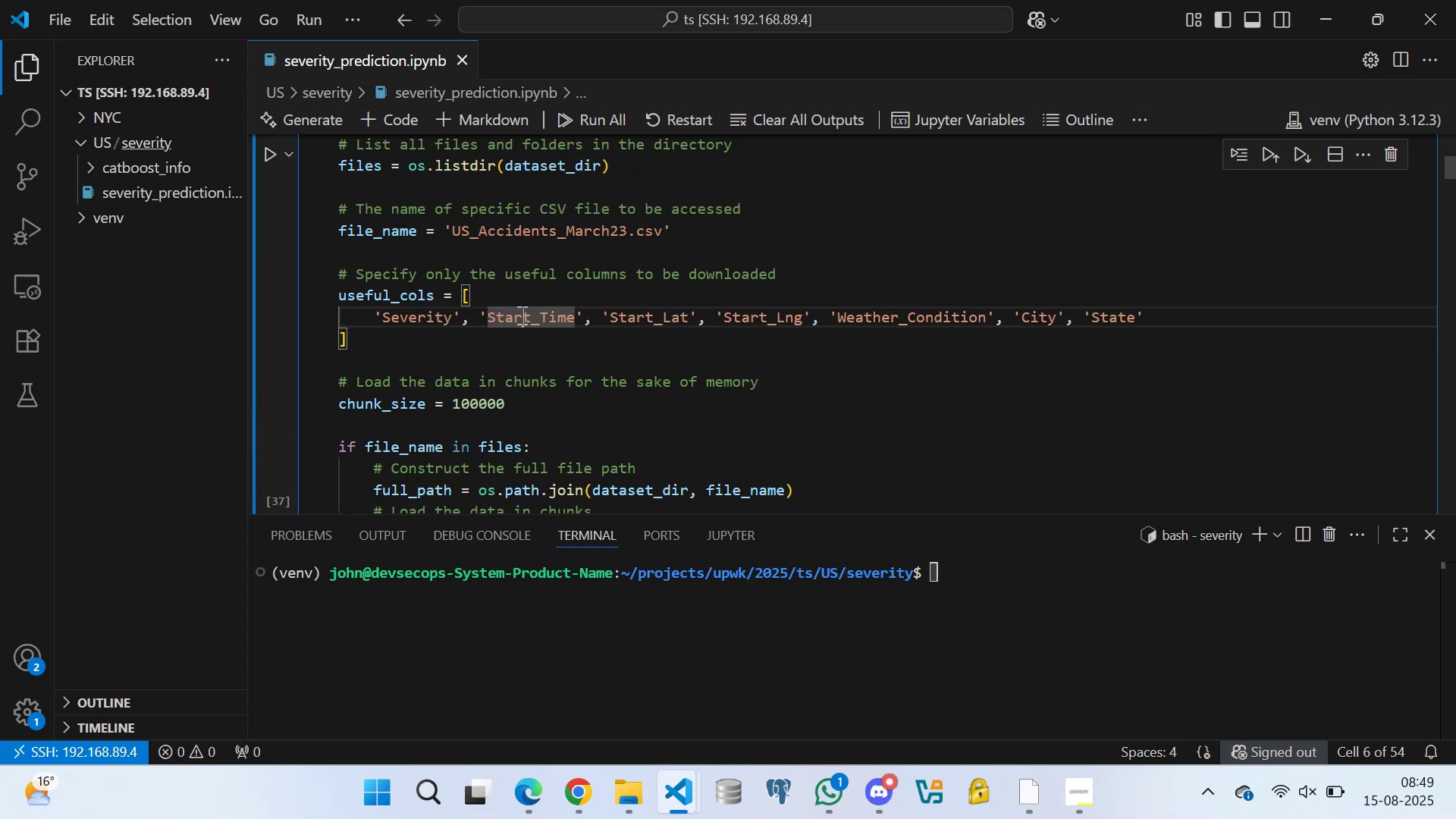 
double_click([507, 294])
 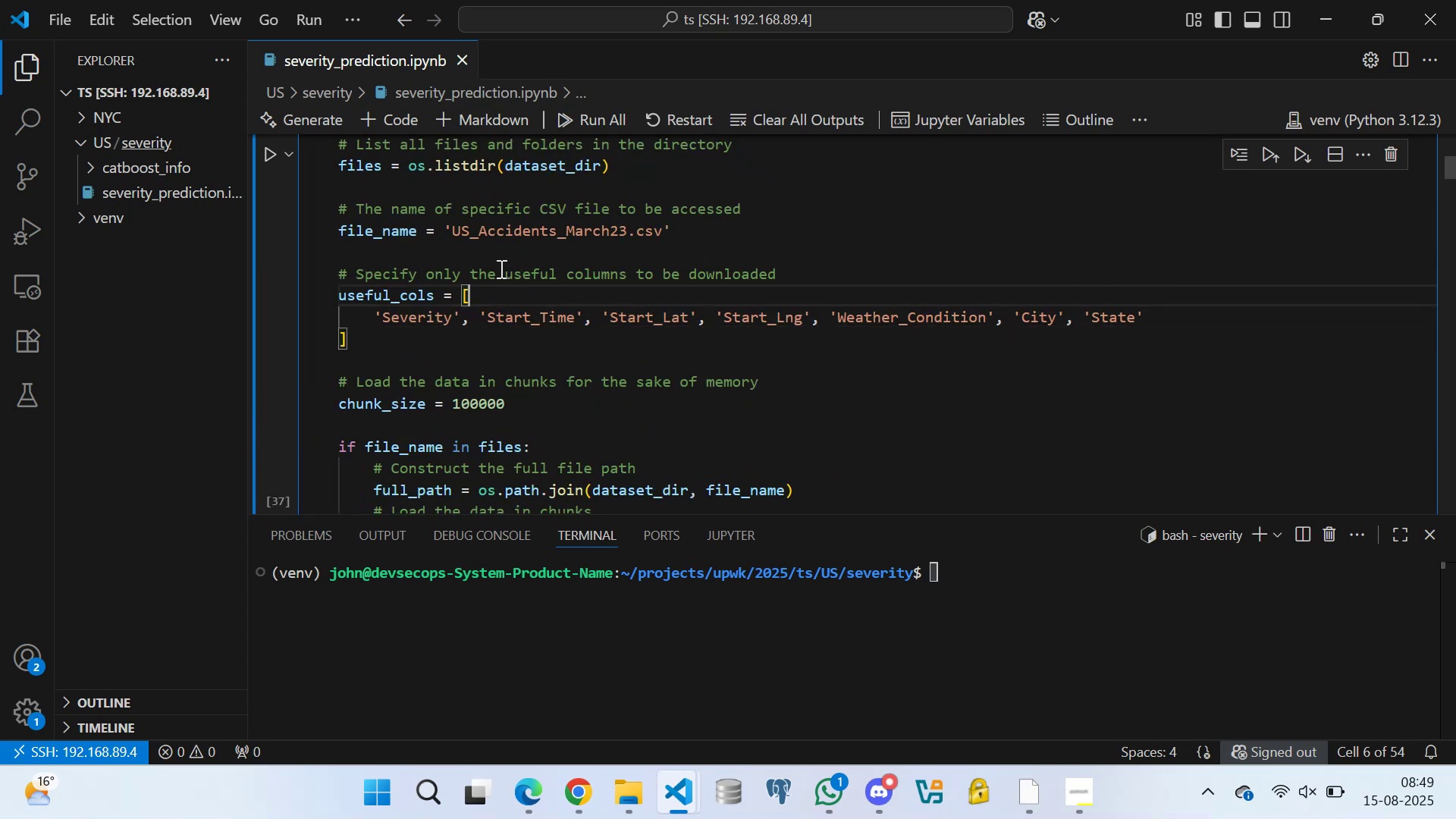 
triple_click([500, 266])
 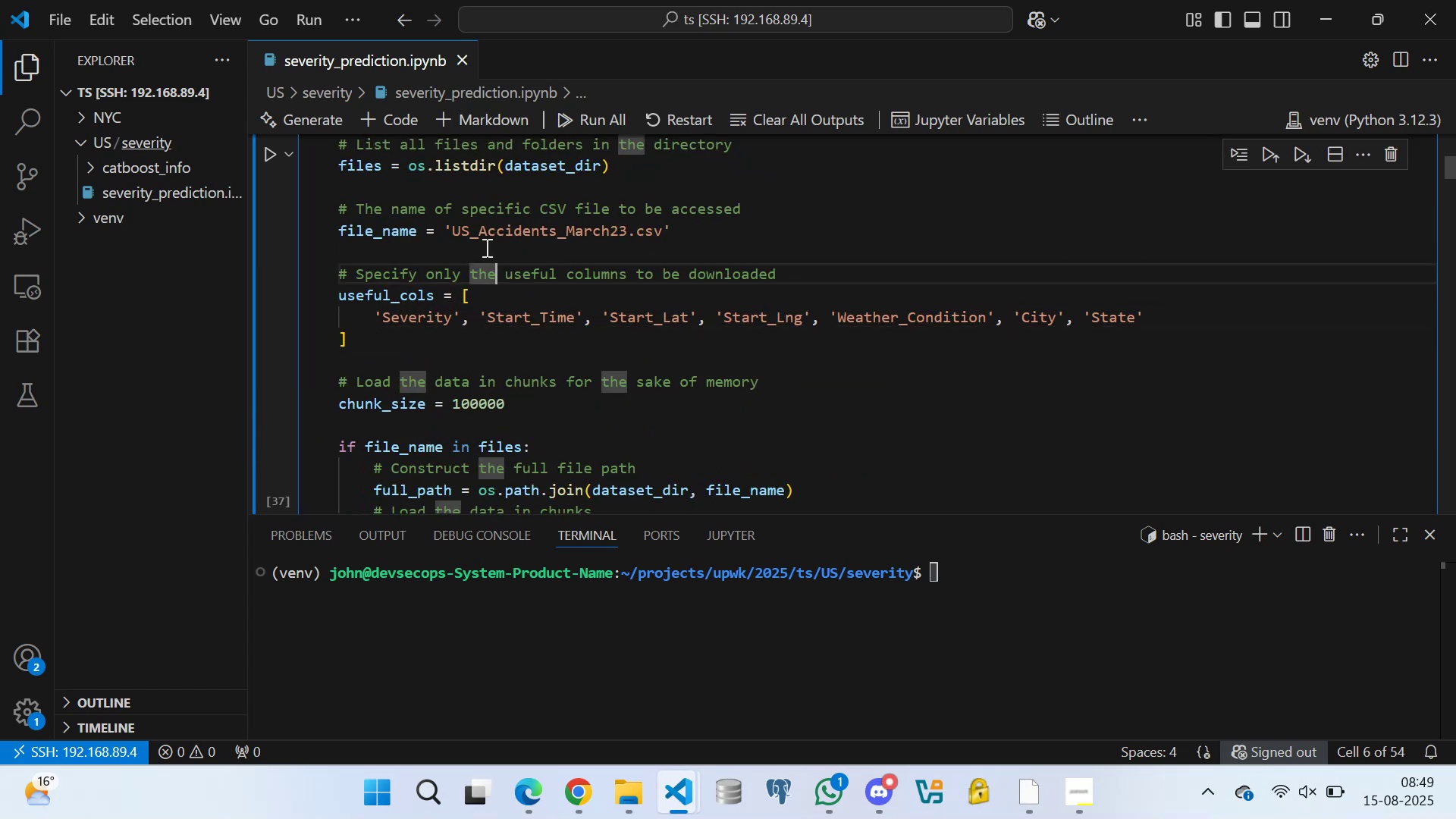 
triple_click([485, 246])
 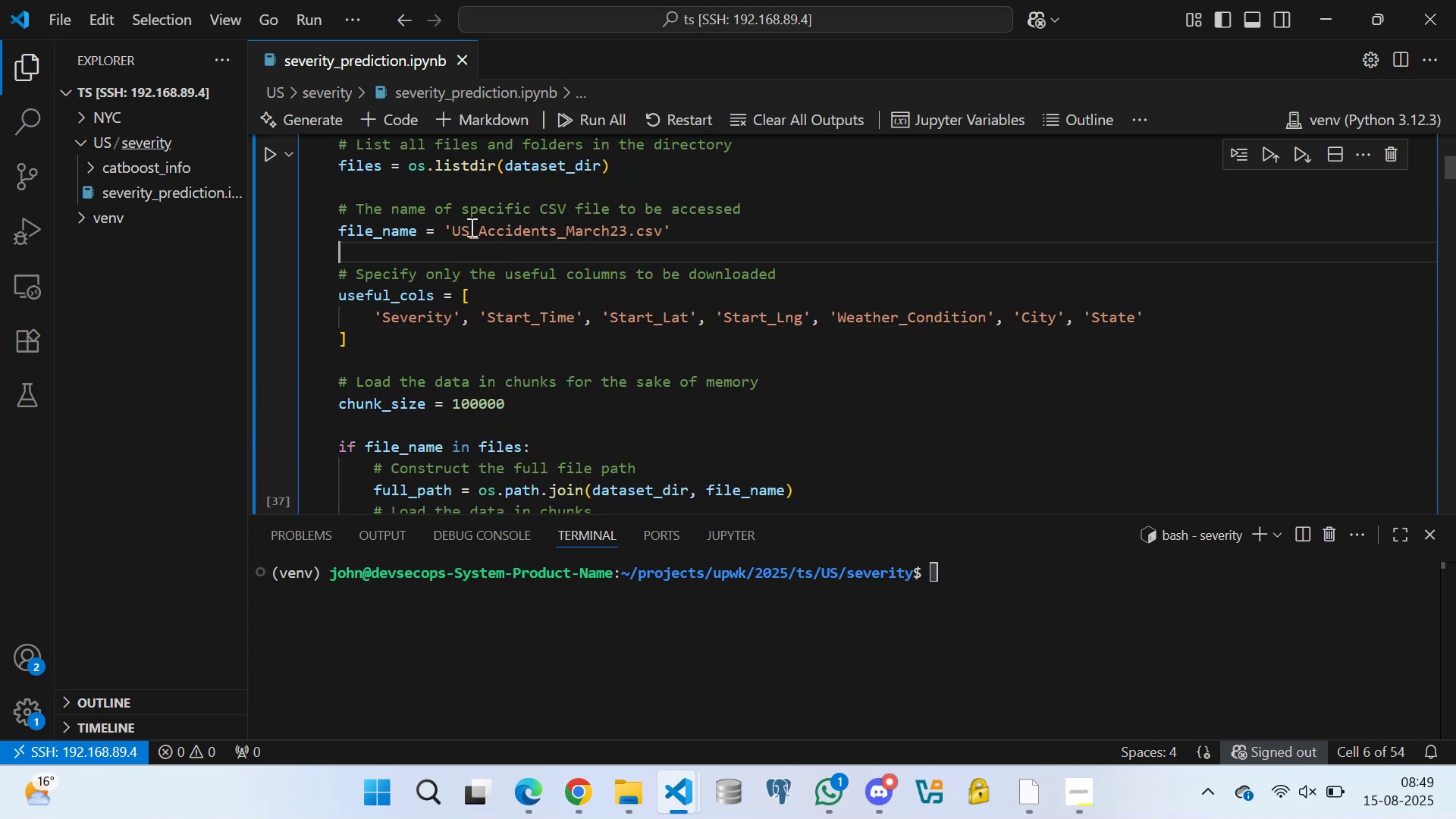 
triple_click([470, 226])
 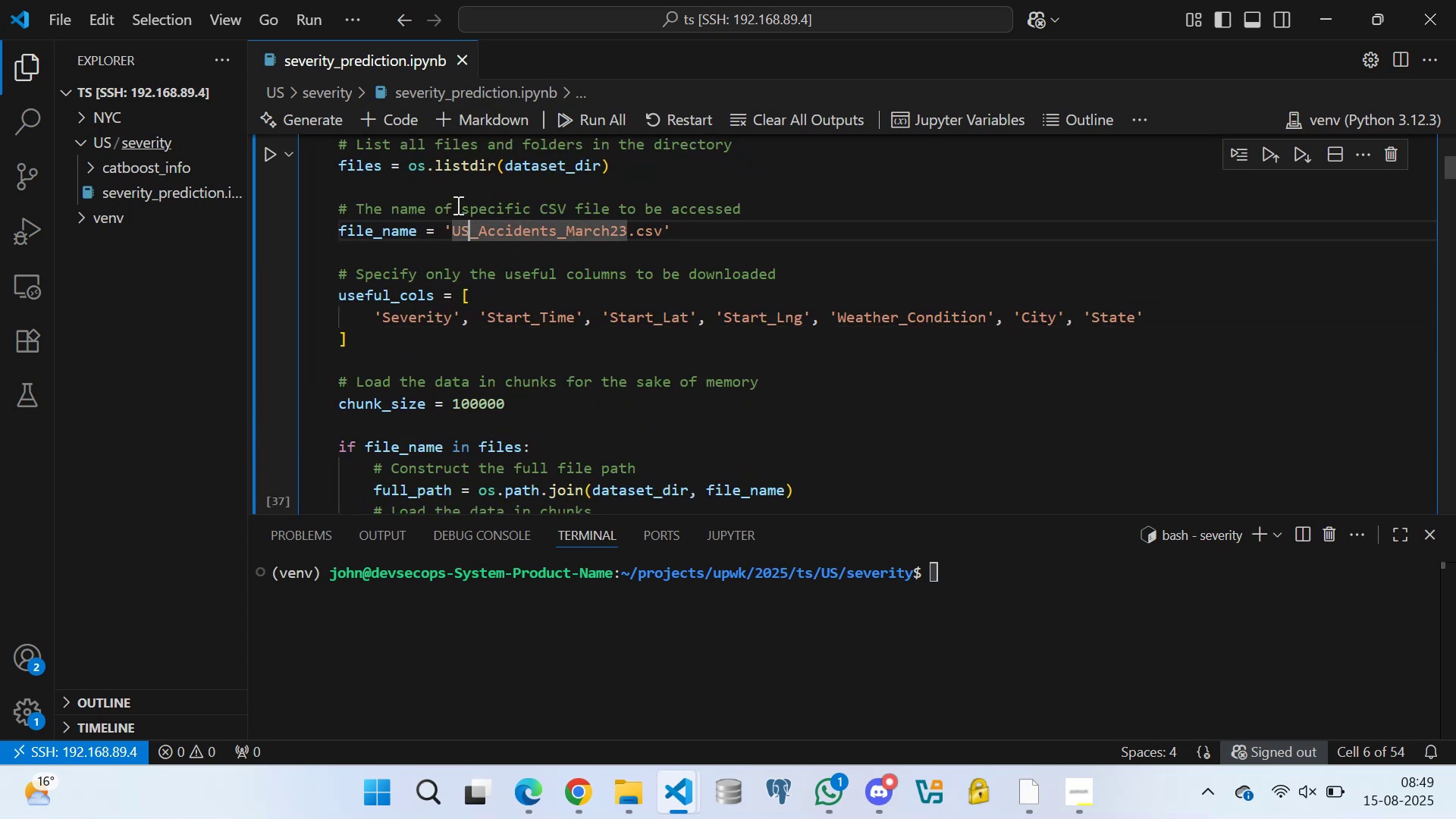 
triple_click([457, 205])
 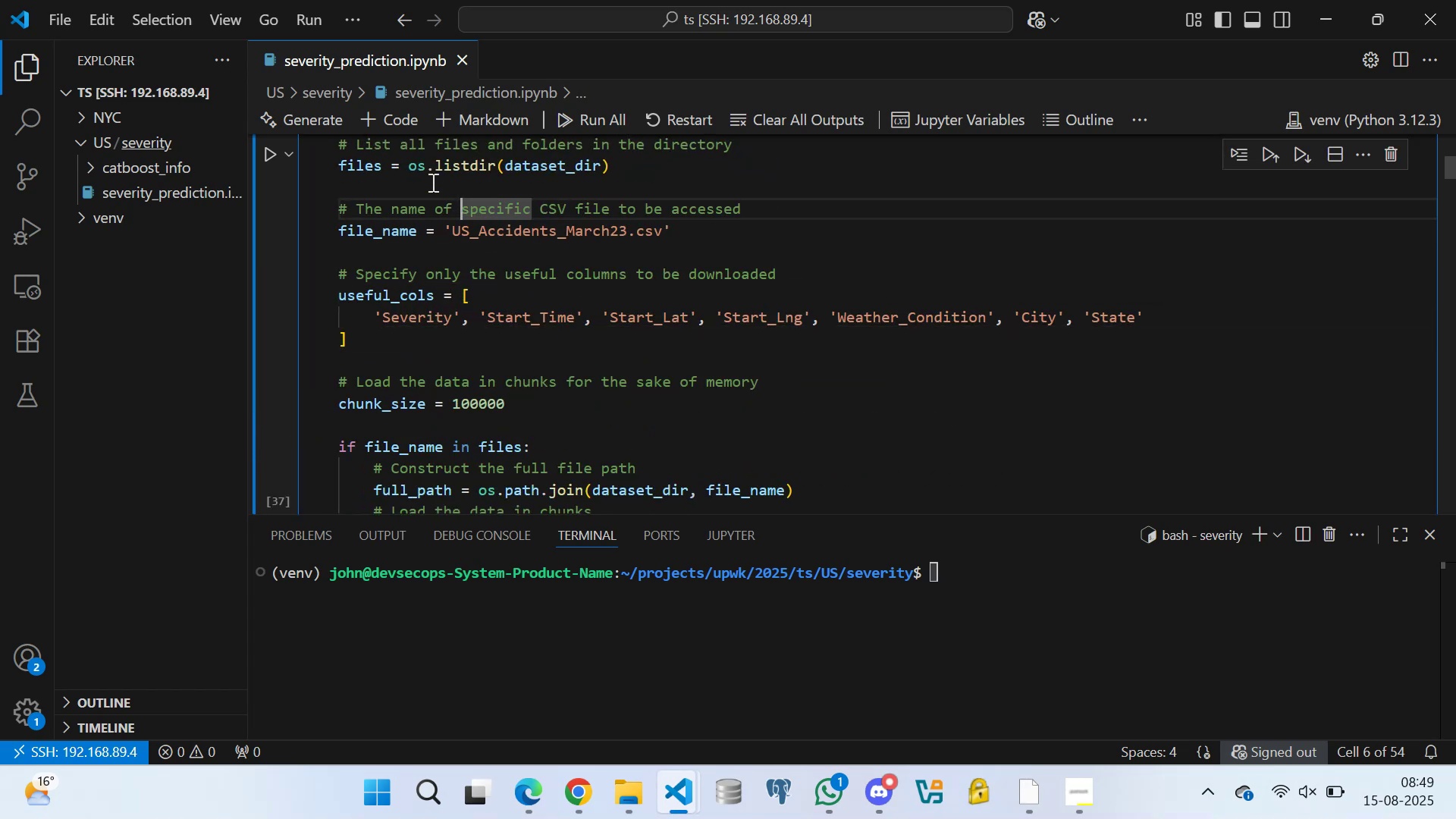 
triple_click([431, 181])
 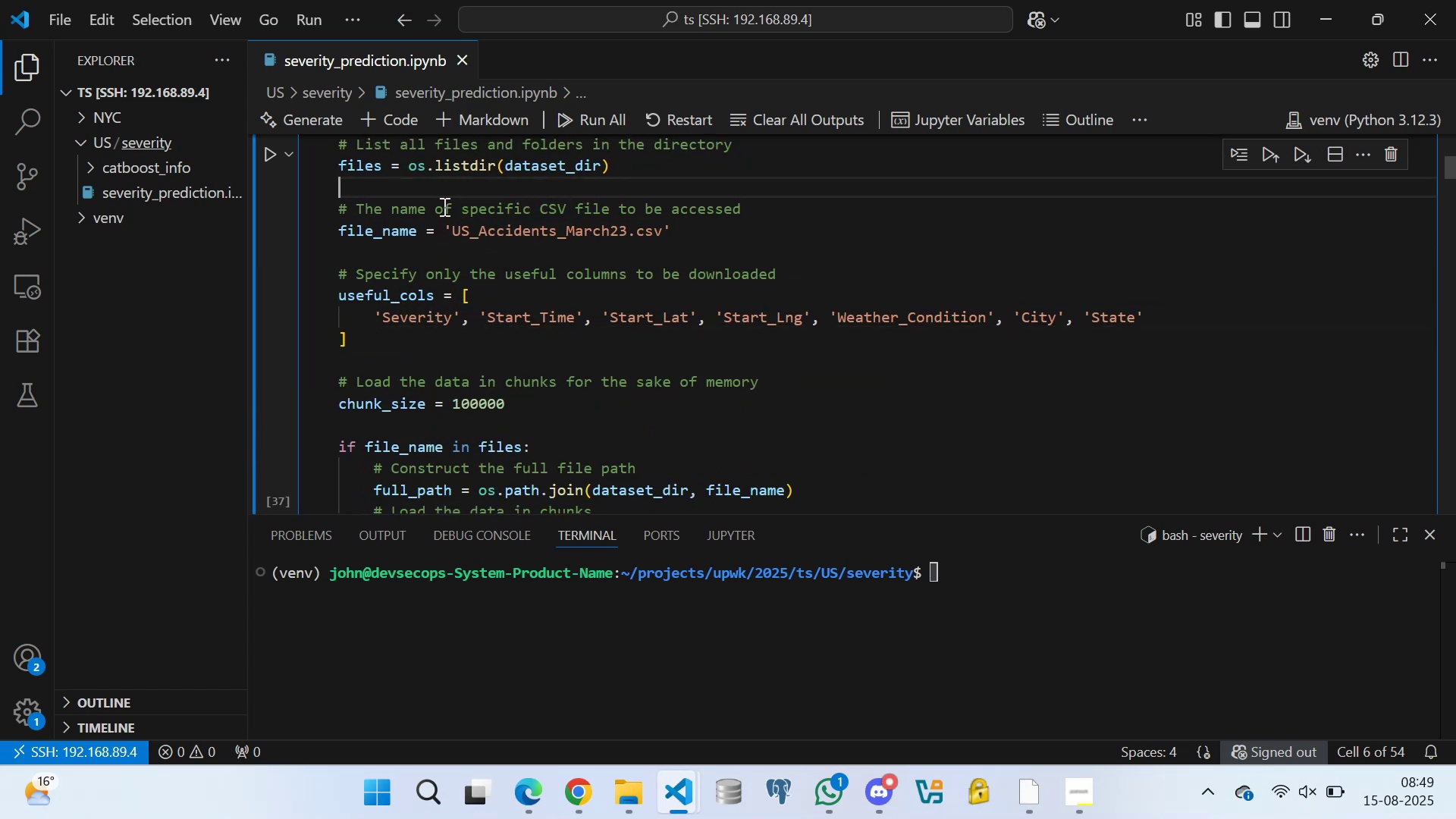 
hold_key(key=ControlLeft, duration=0.57)
 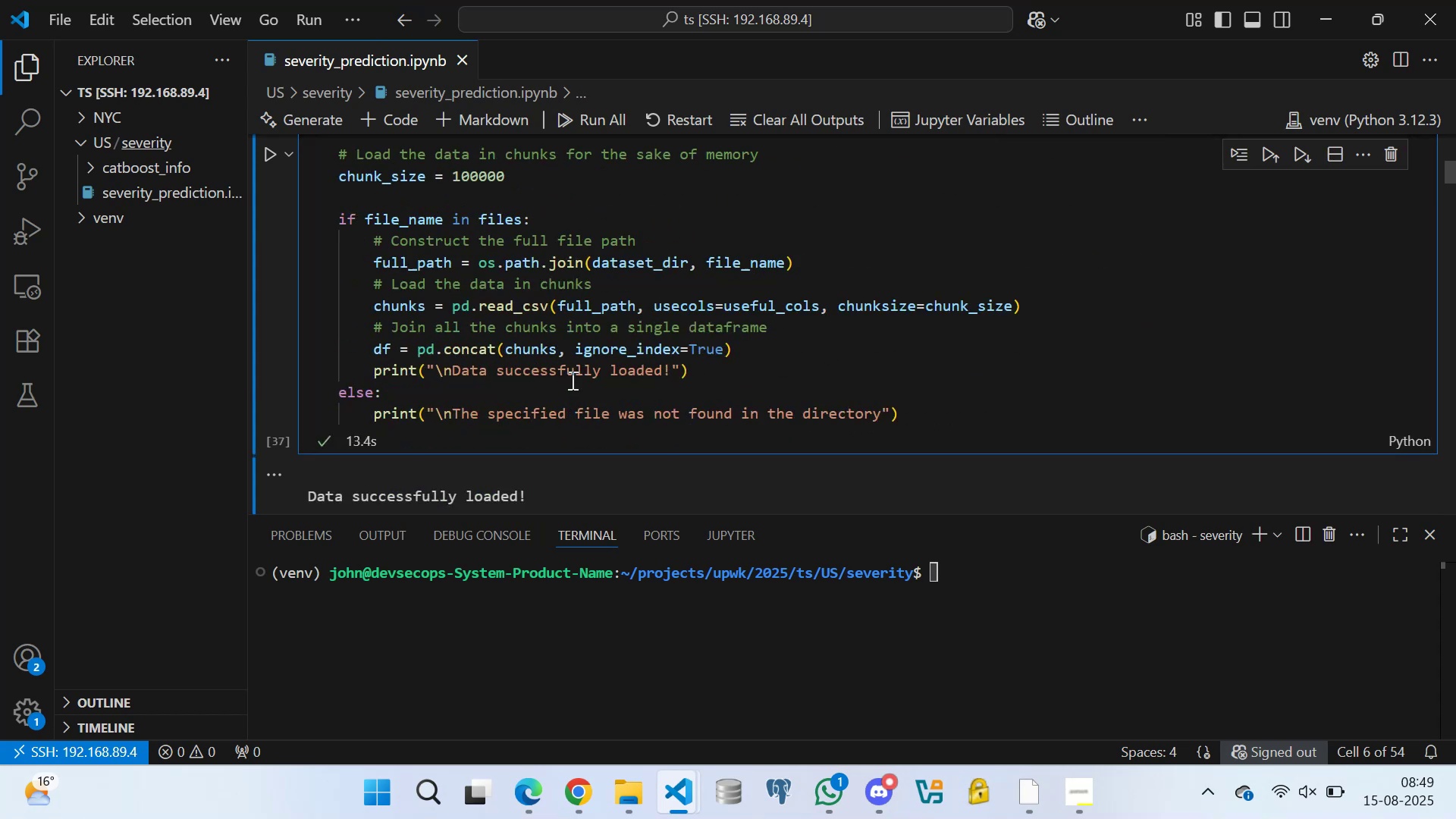 